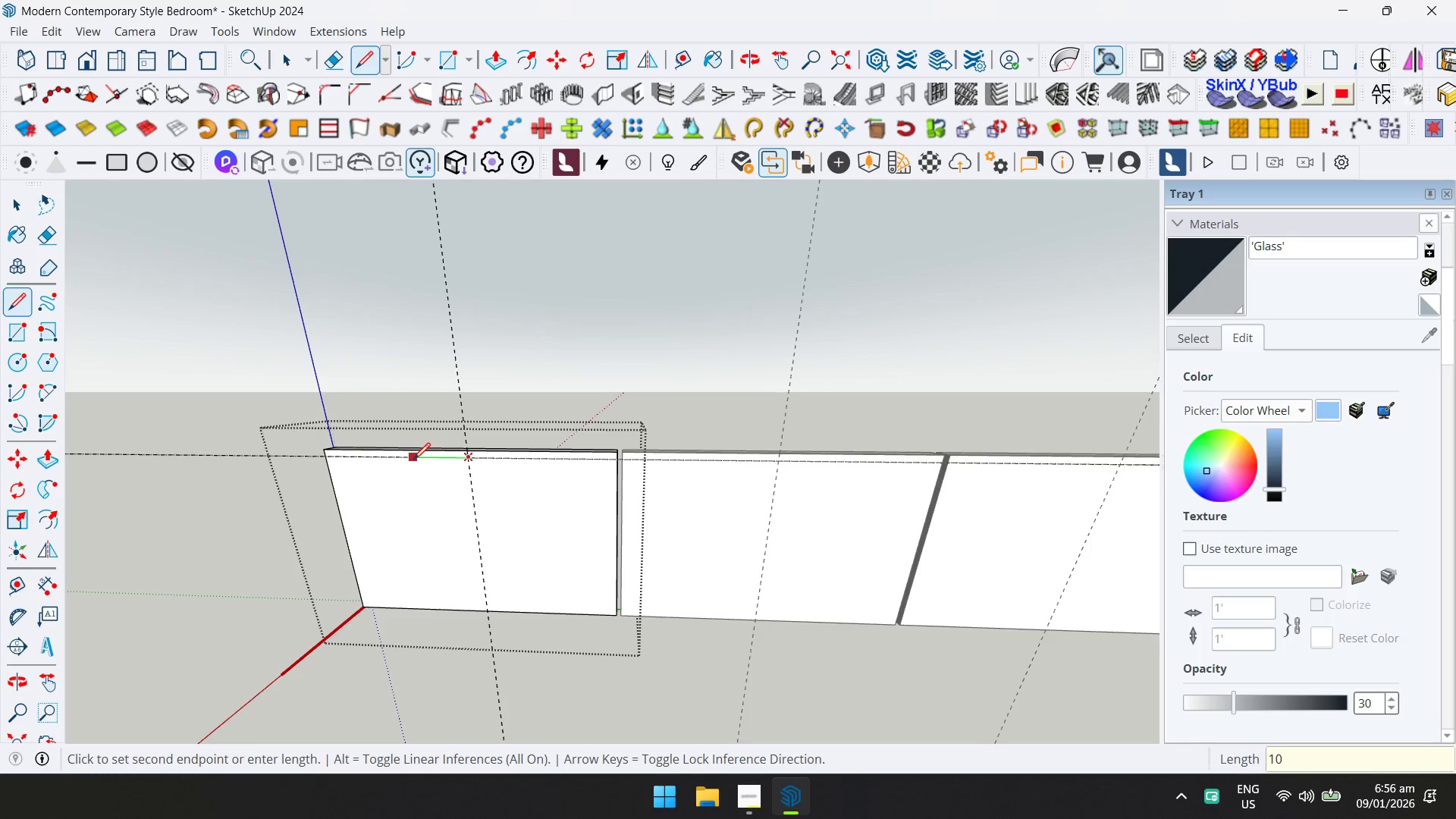 
key(Enter)
 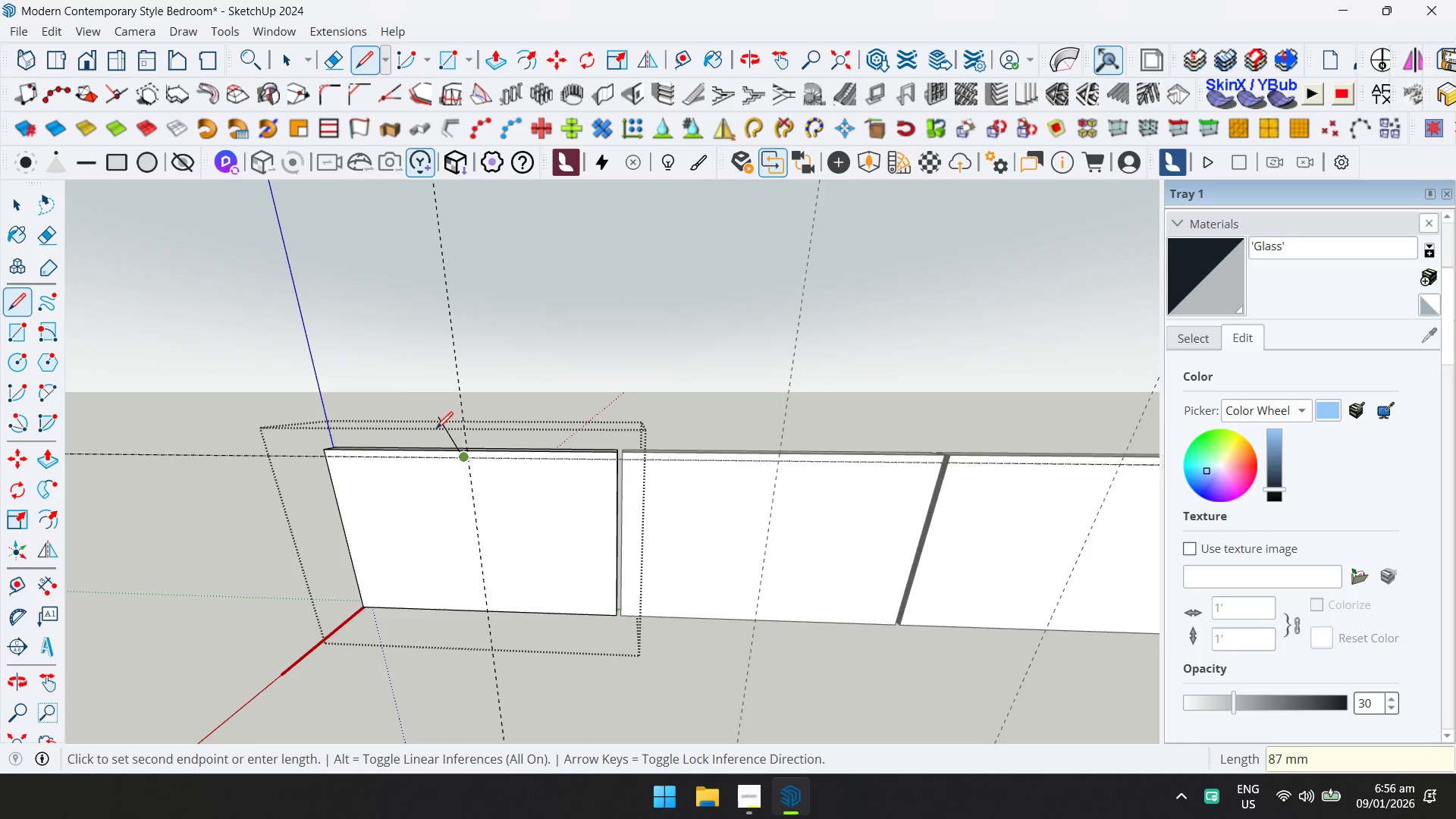 
key(Control+ControlLeft)
 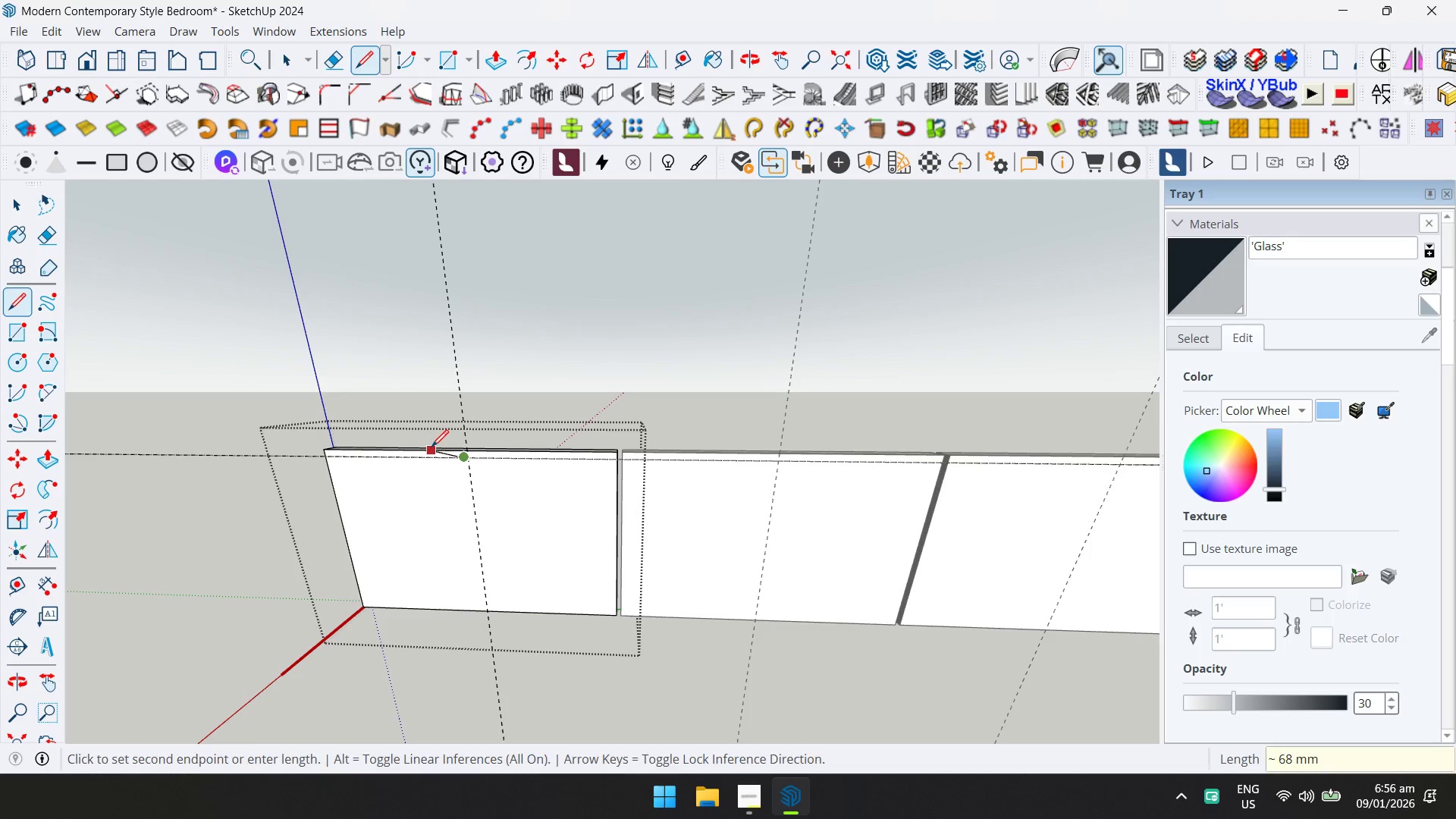 
key(Control+Z)
 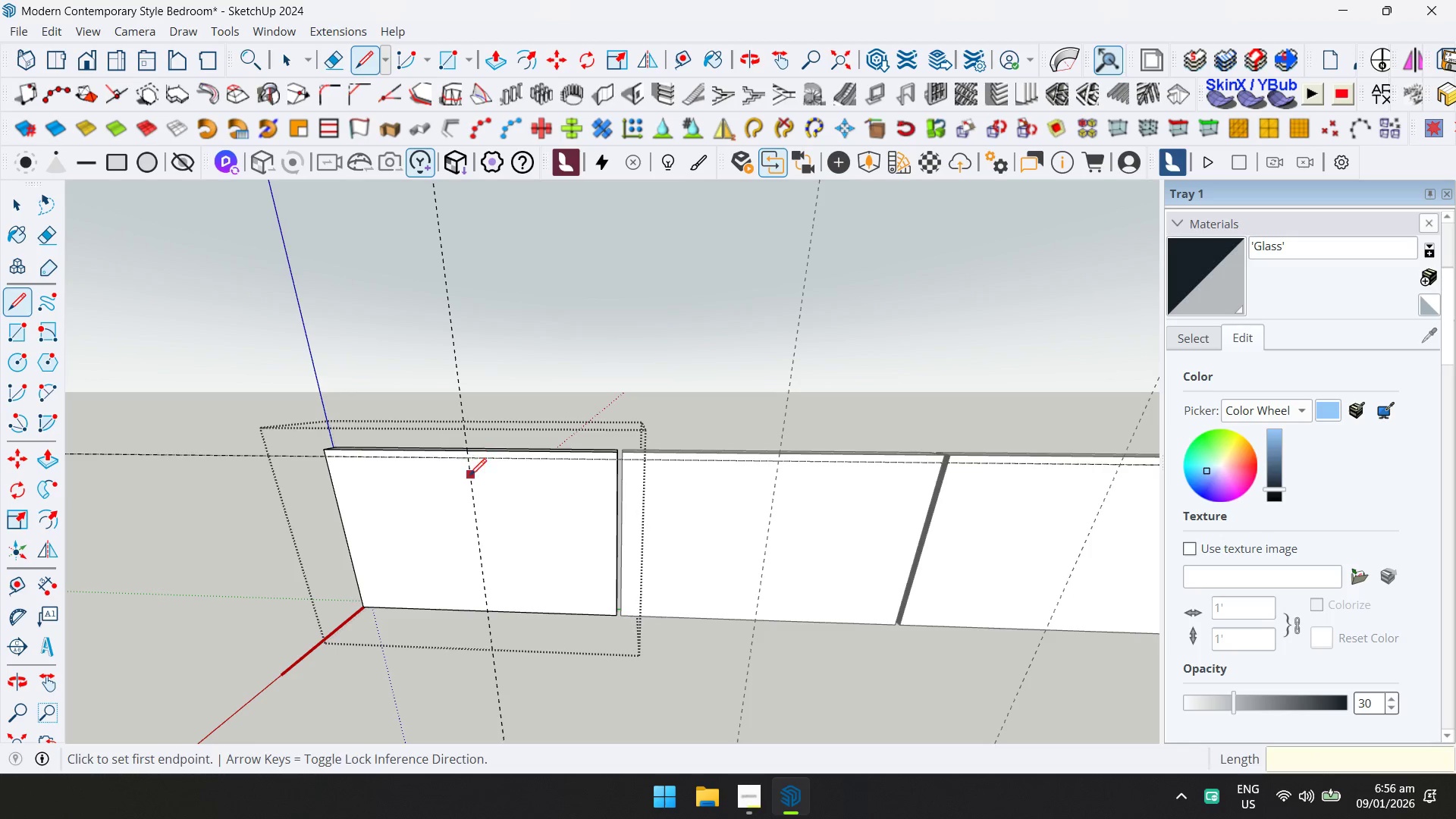 
left_click_drag(start_coordinate=[472, 460], to_coordinate=[467, 460])
 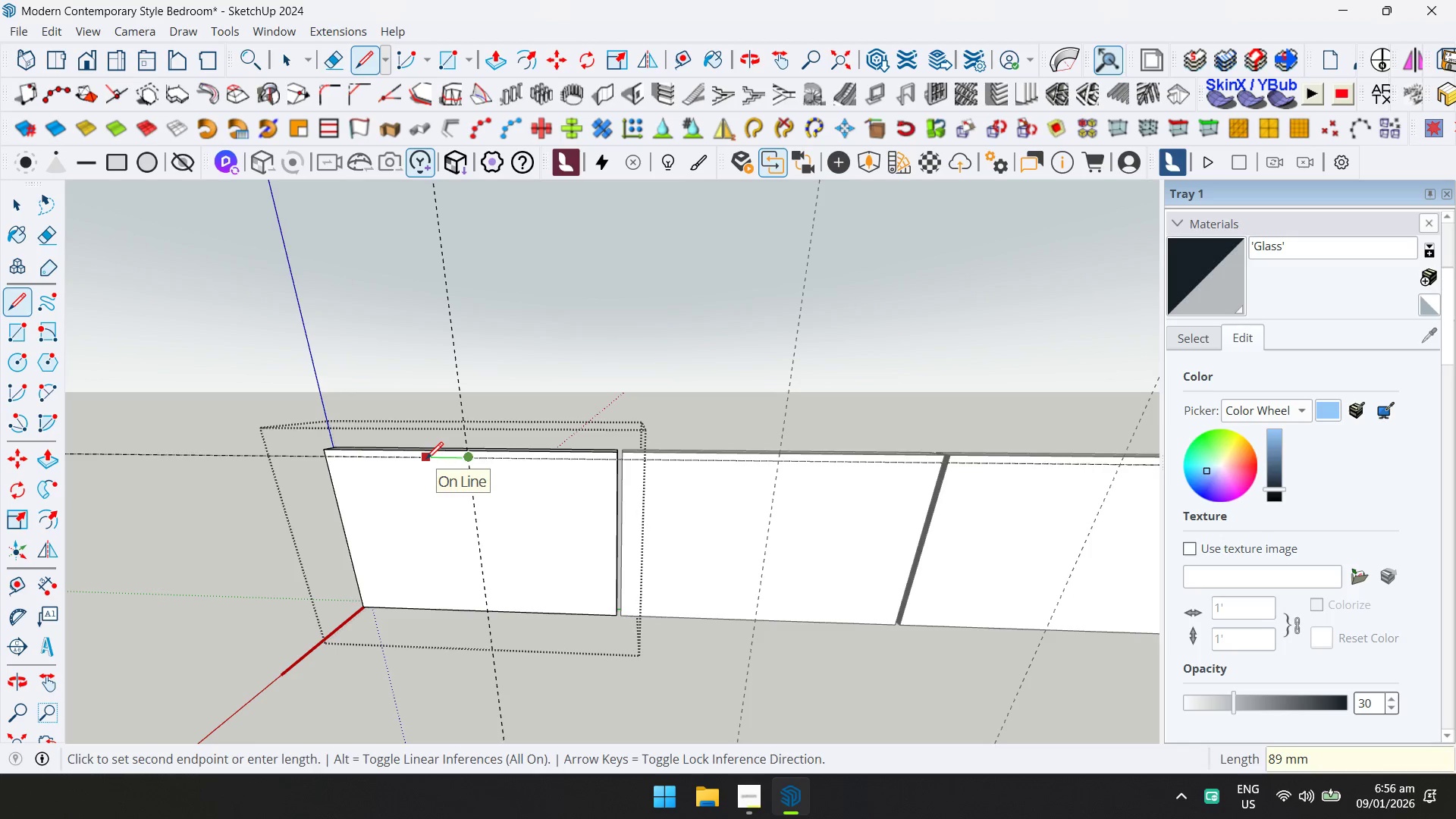 
type(100)
 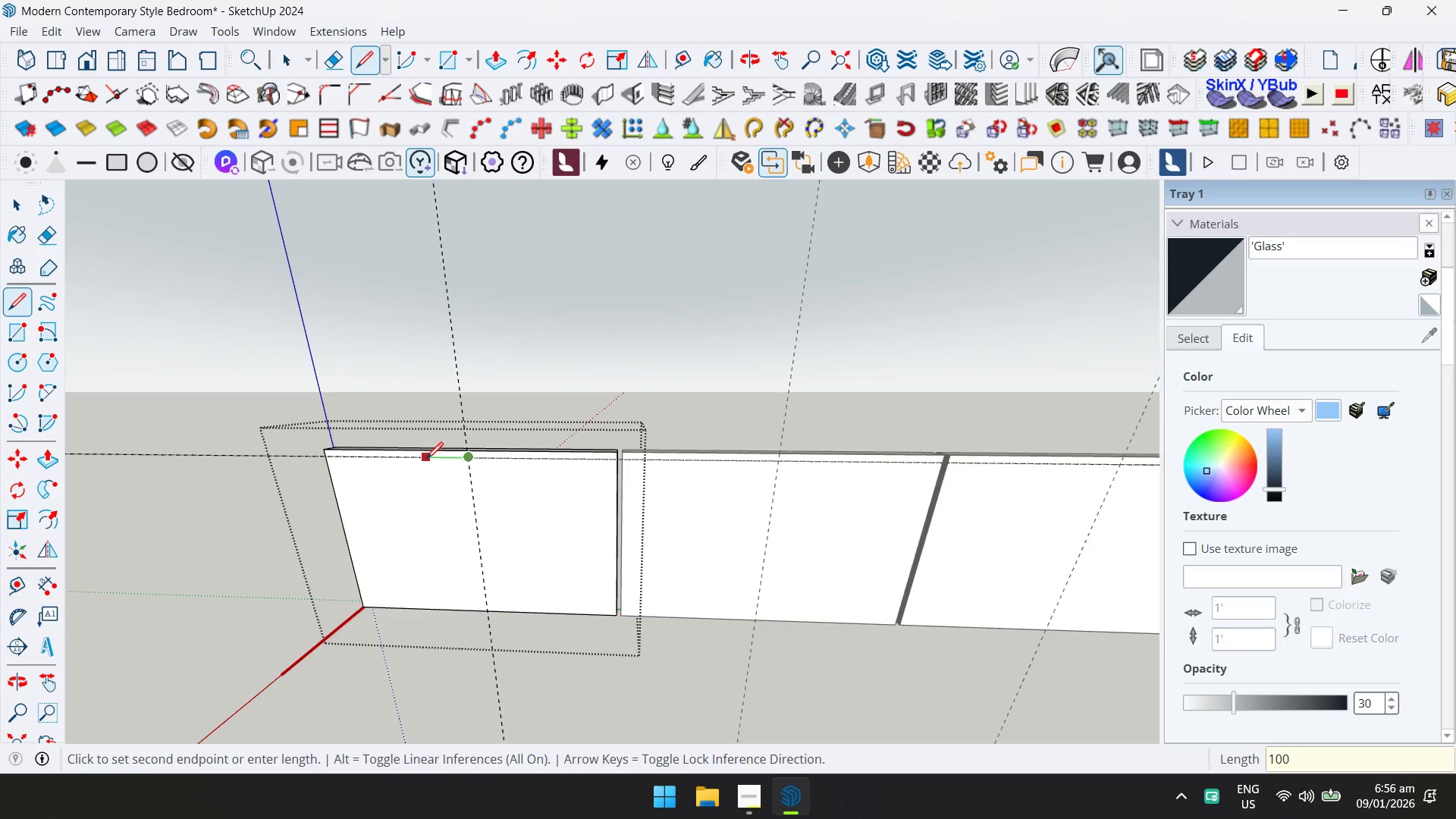 
key(Enter)
 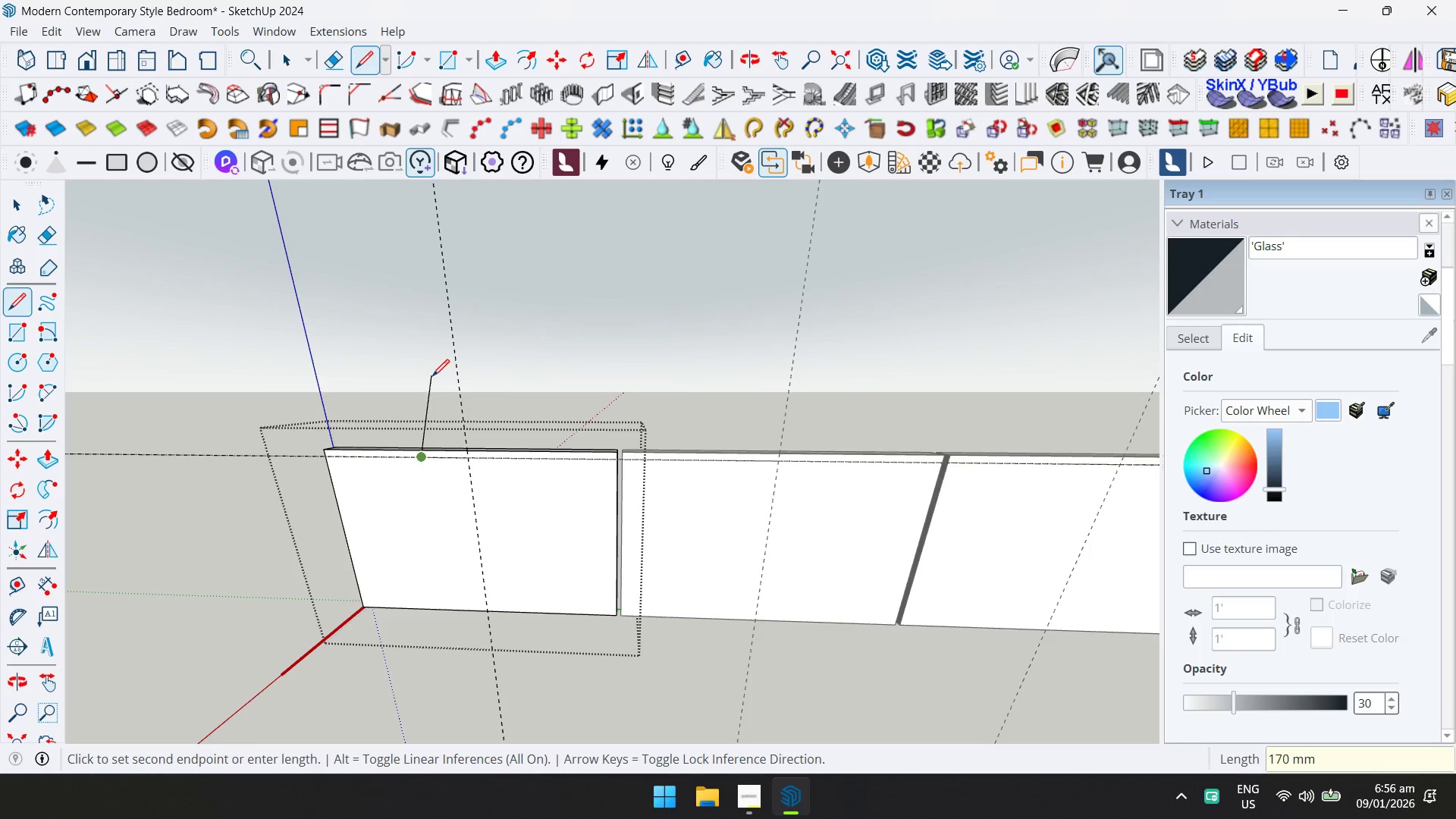 
key(ArrowUp)
 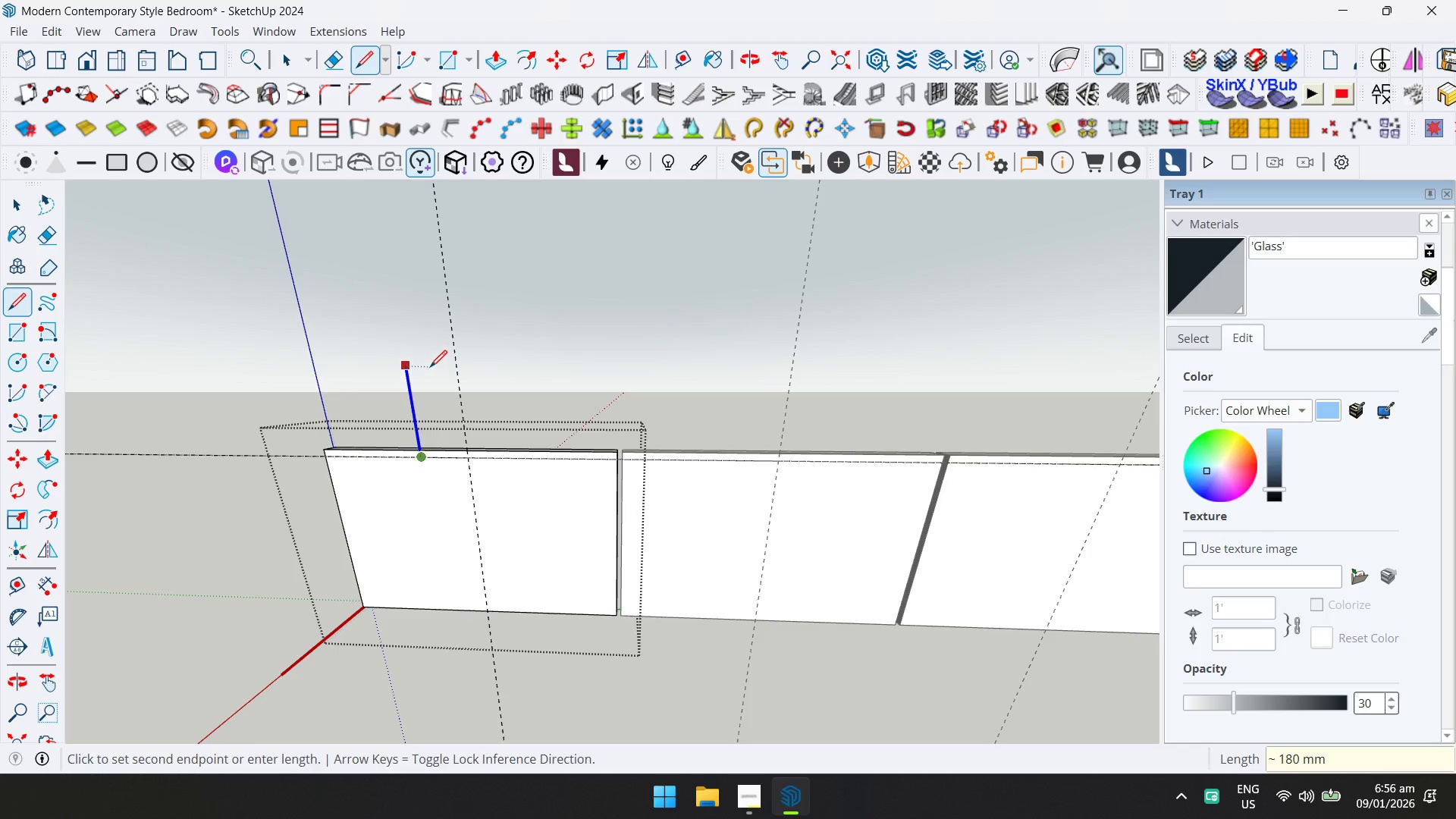 
left_click([430, 367])
 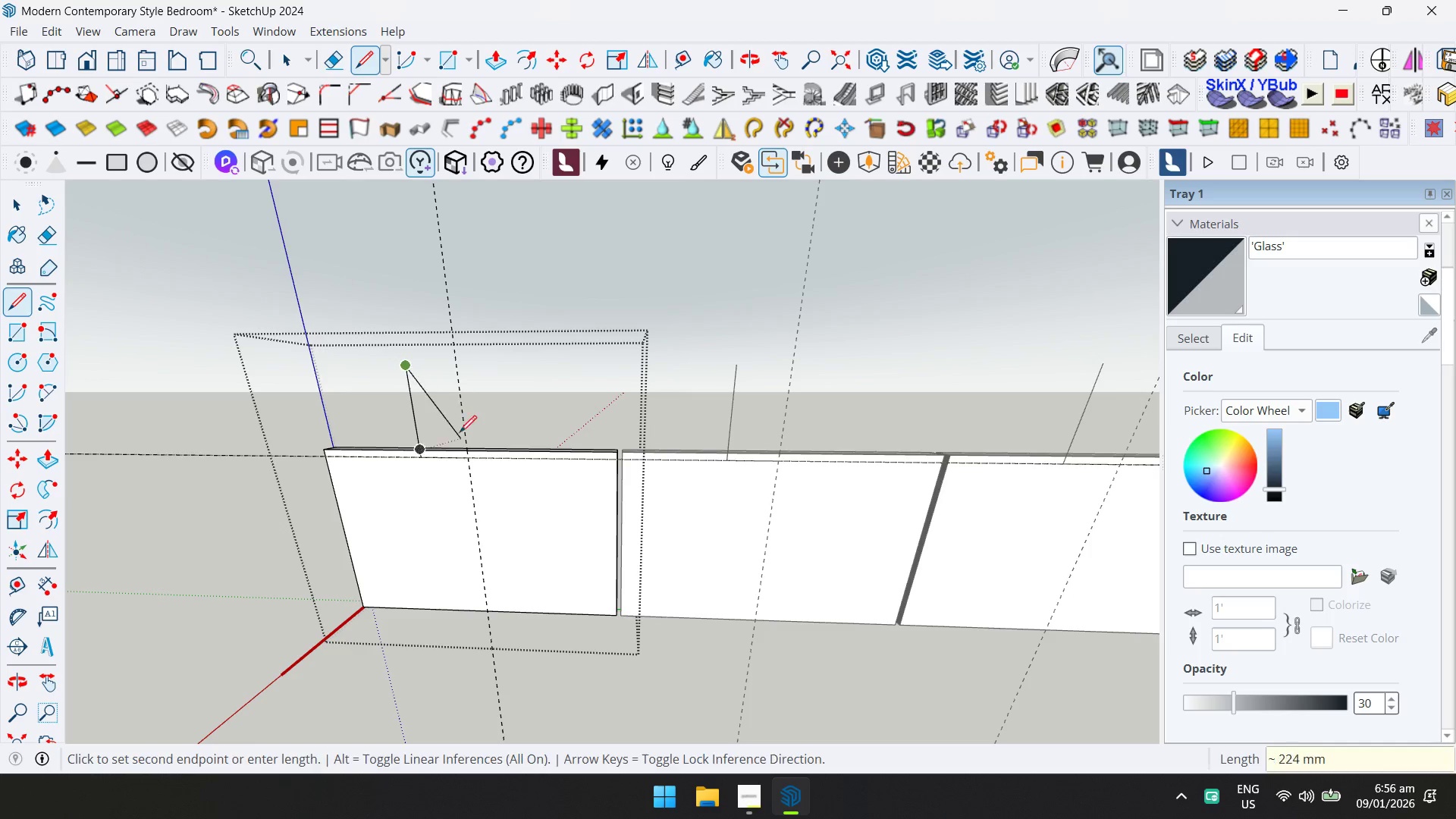 
key(Escape)
 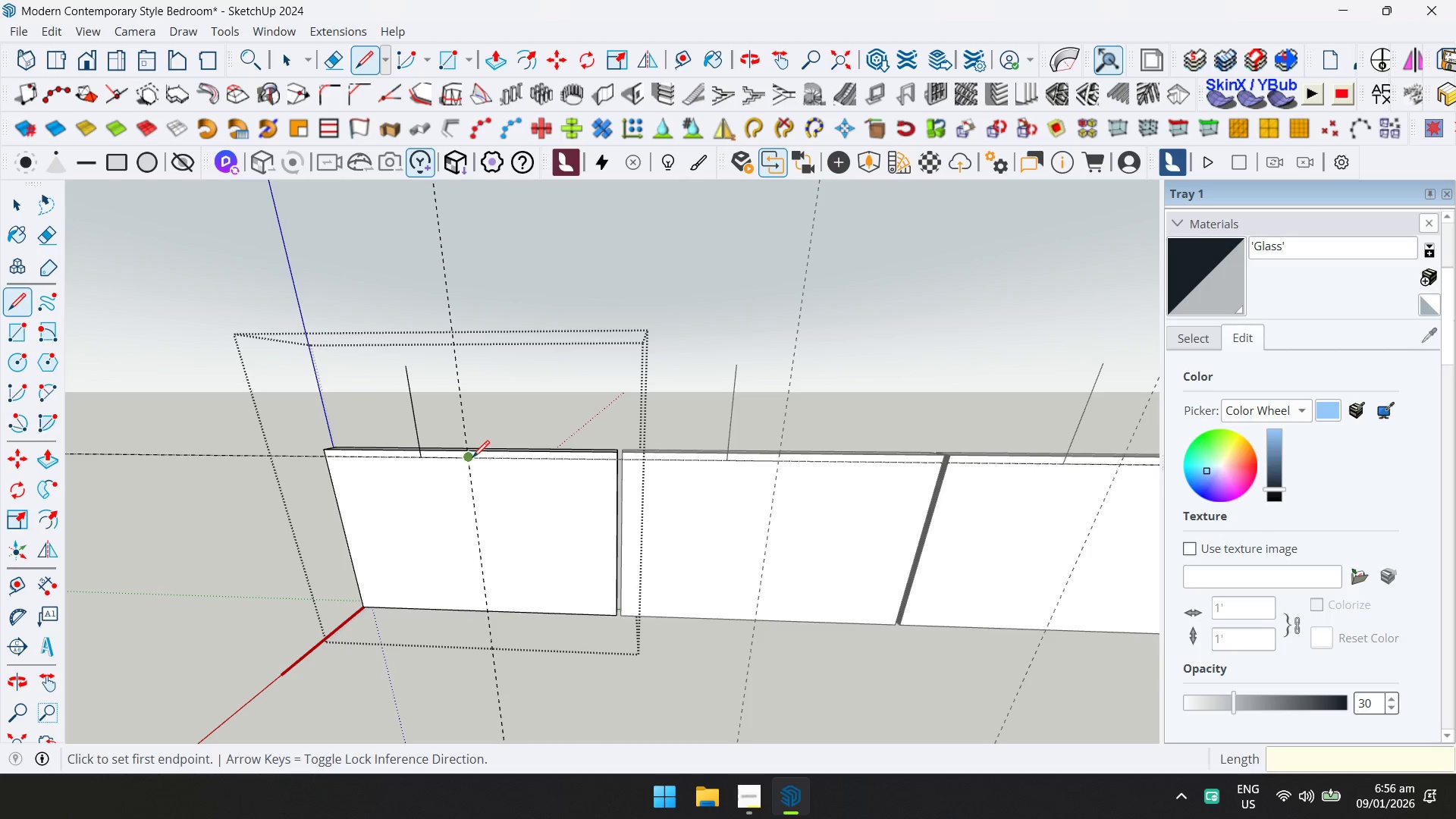 
left_click([472, 457])
 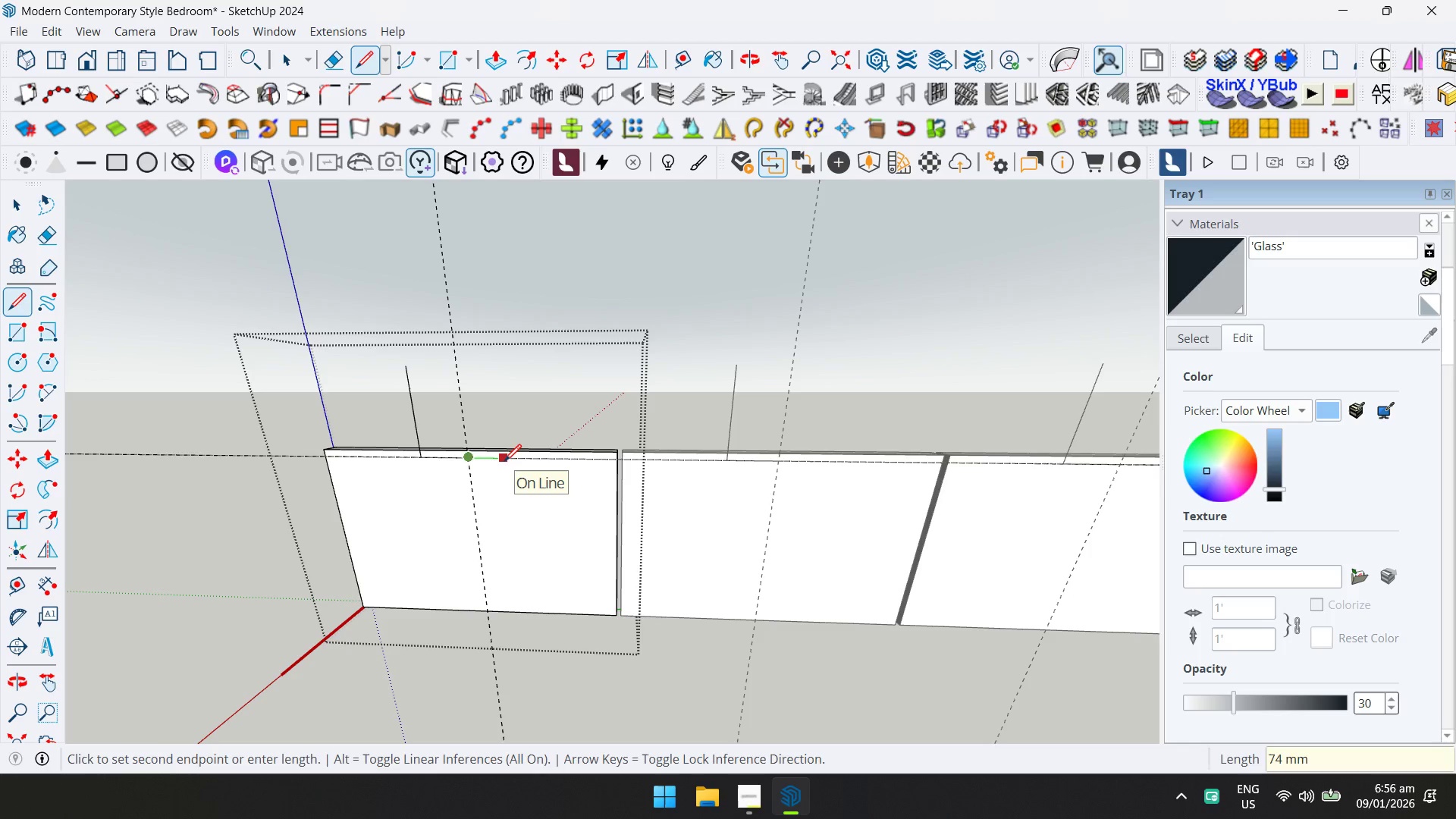 
type(100)
 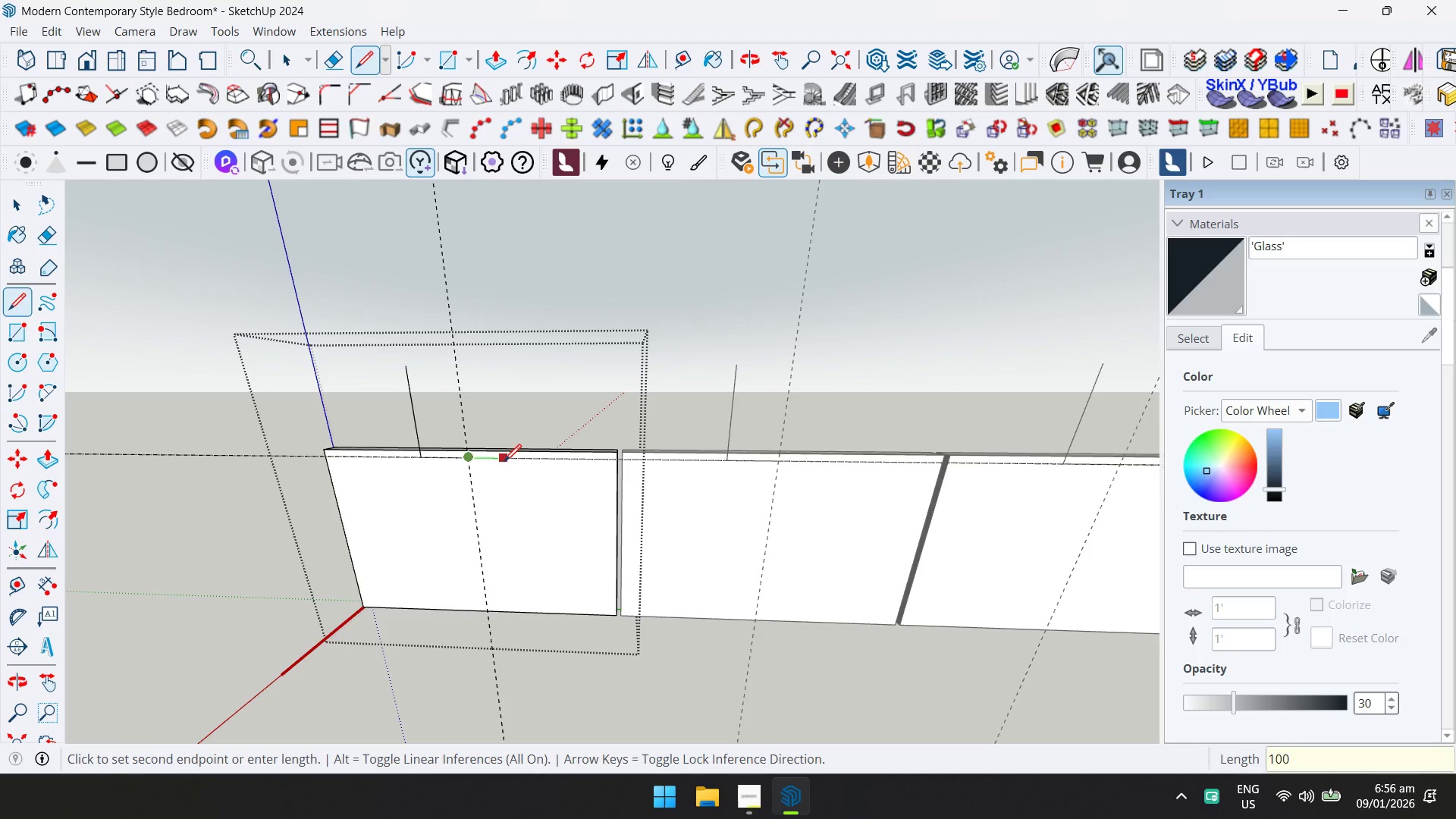 
key(Enter)
 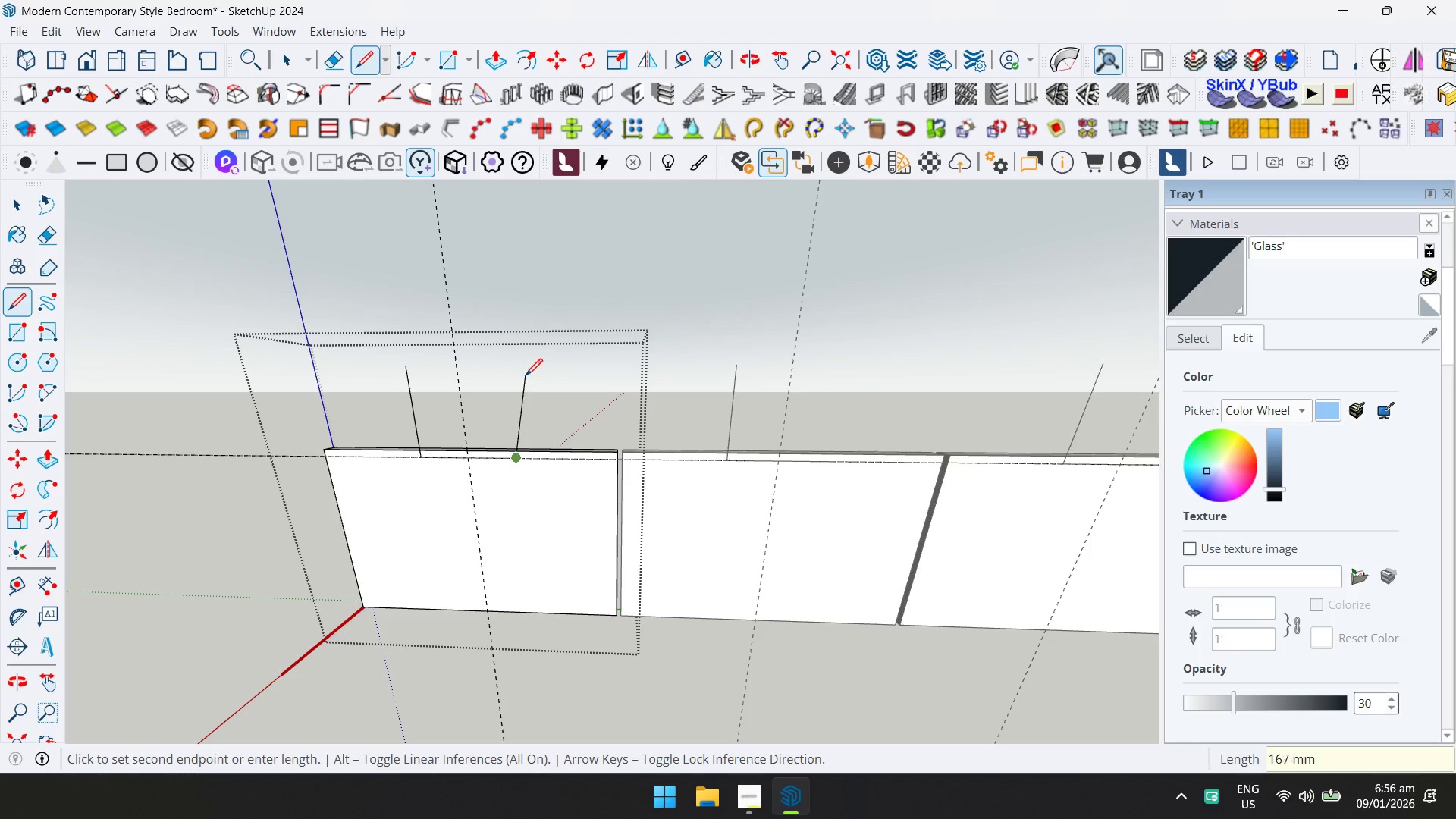 
key(ArrowUp)
 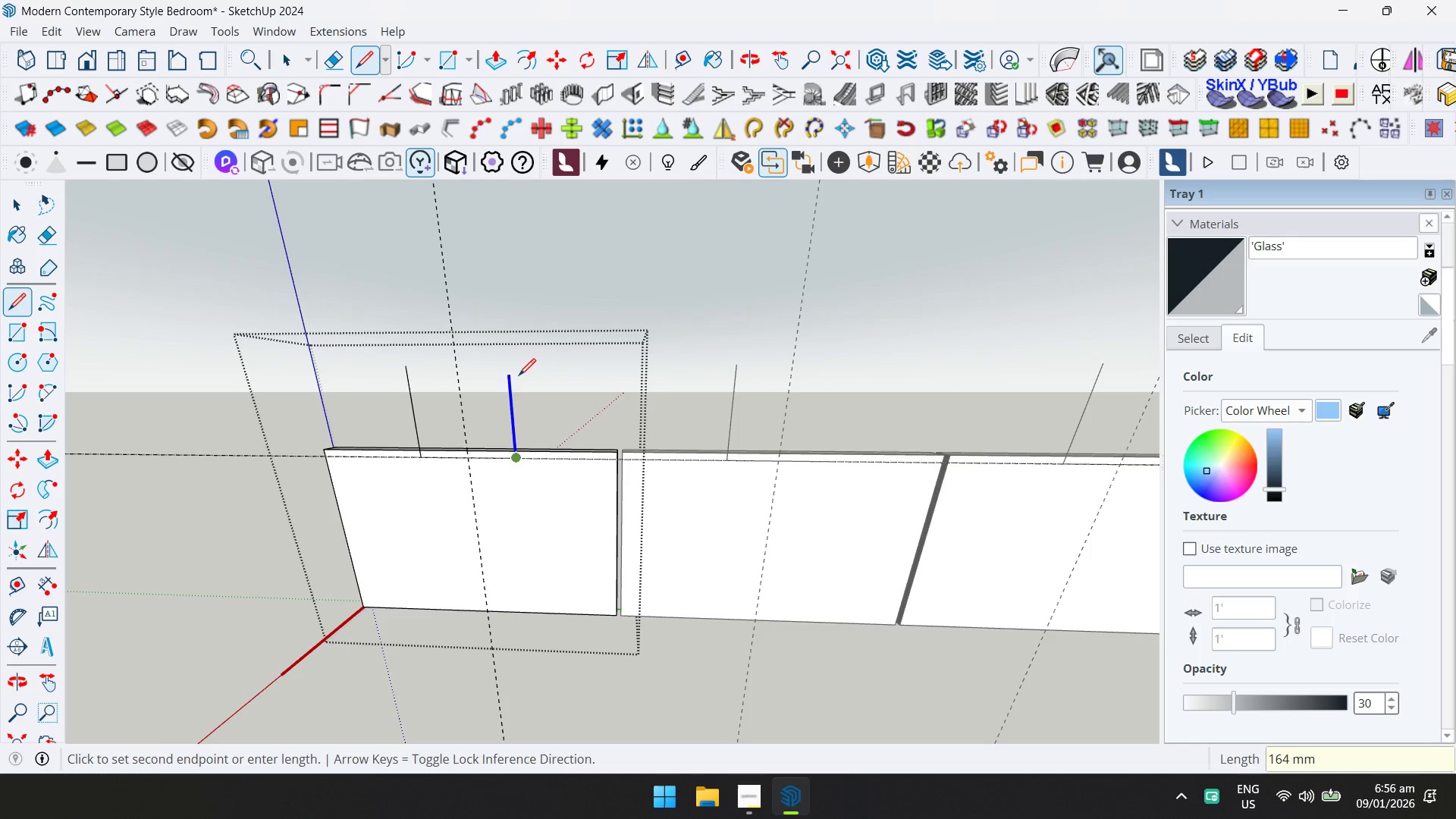 
left_click([519, 375])
 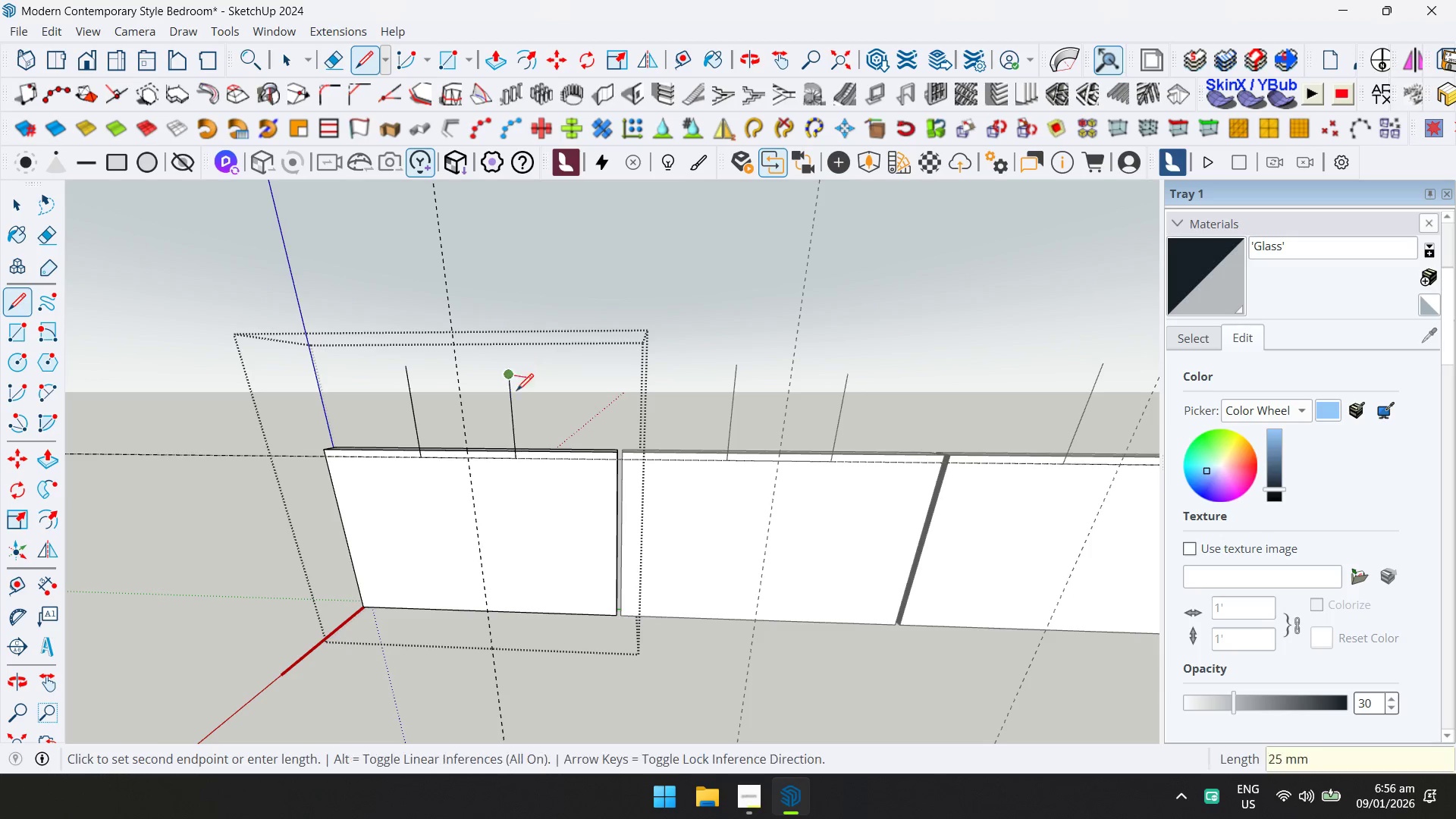 
type(ep)
 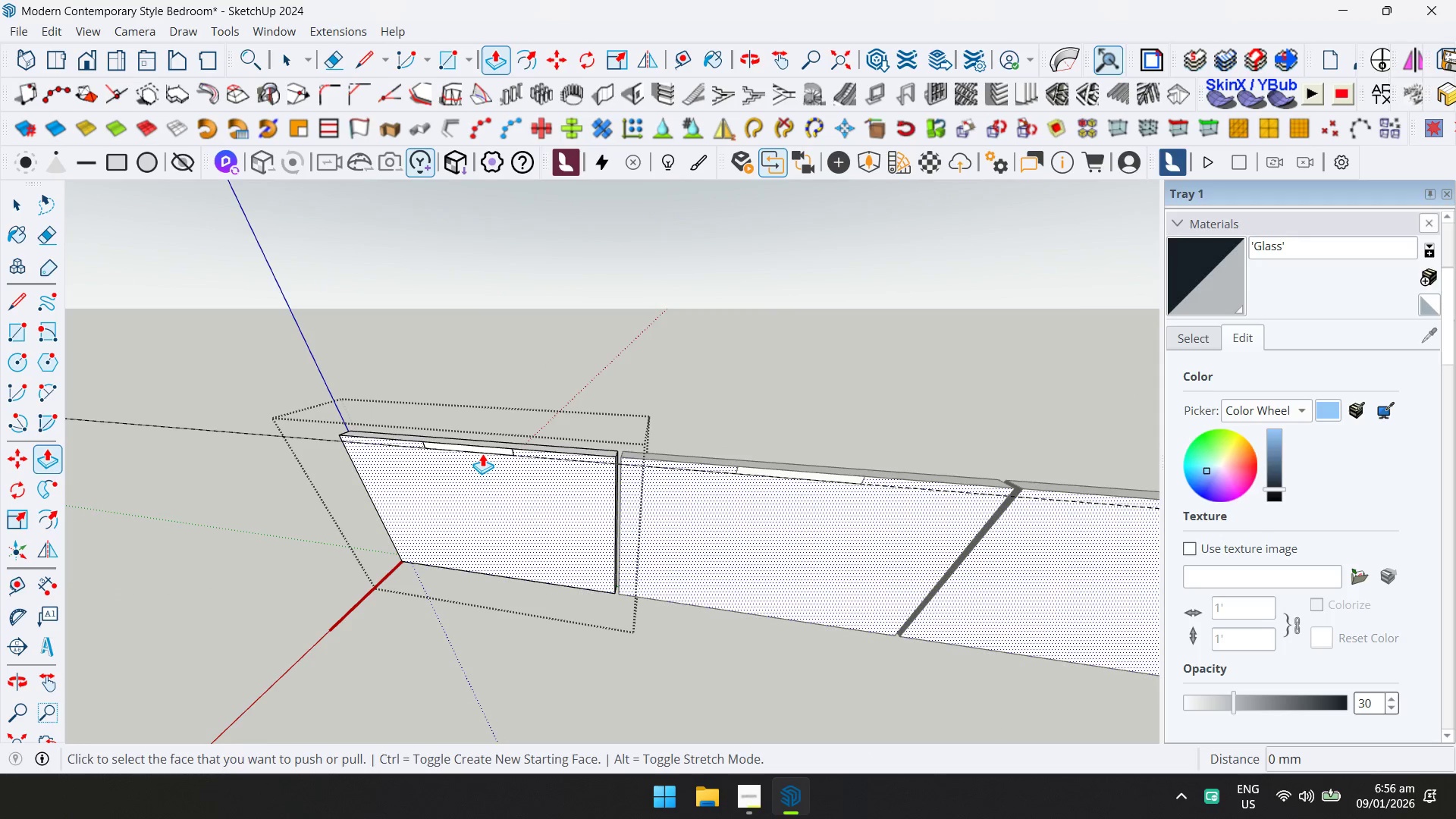 
left_click_drag(start_coordinate=[529, 421], to_coordinate=[390, 407])
 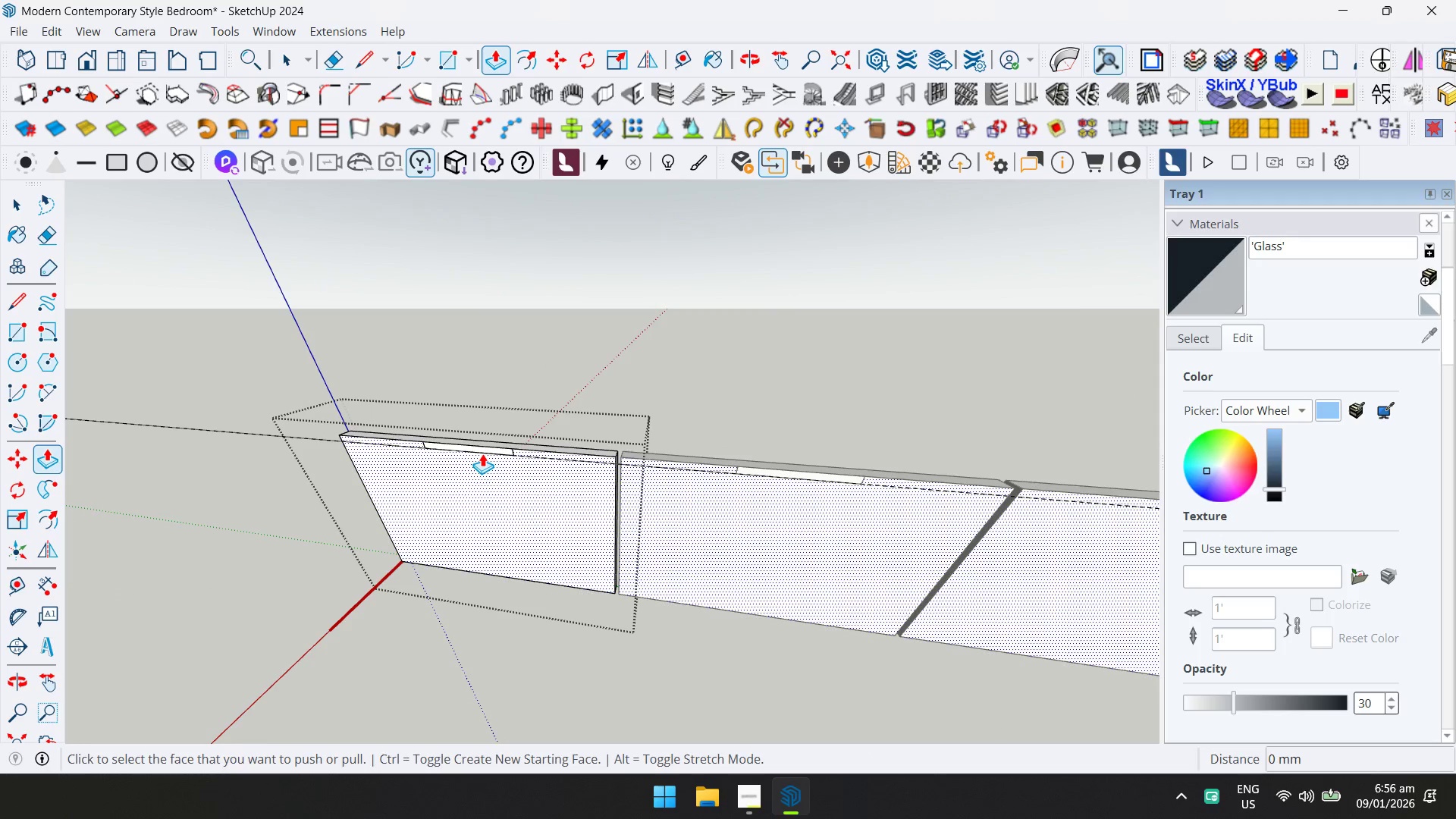 
left_click([484, 451])
 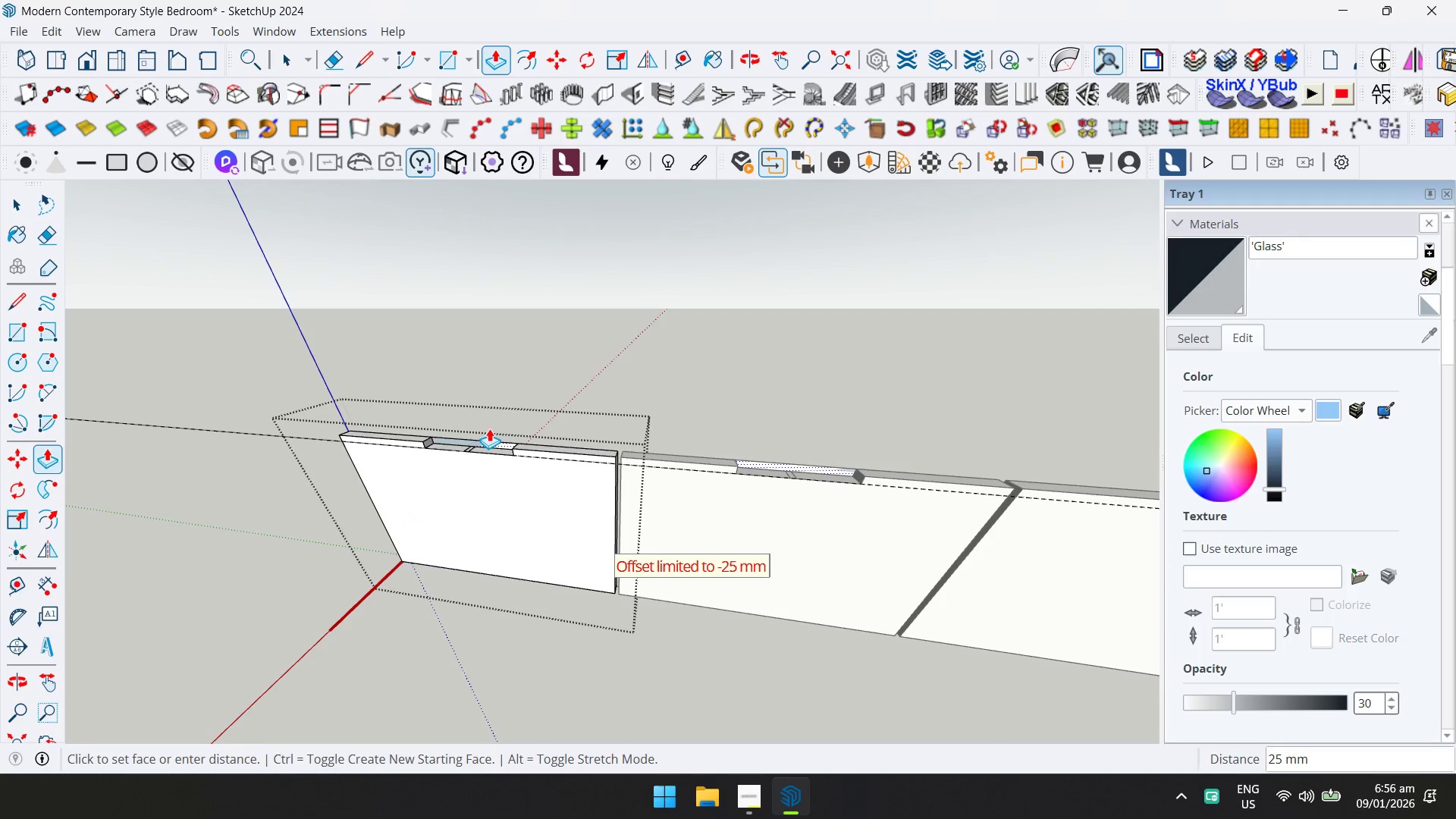 
left_click([489, 428])
 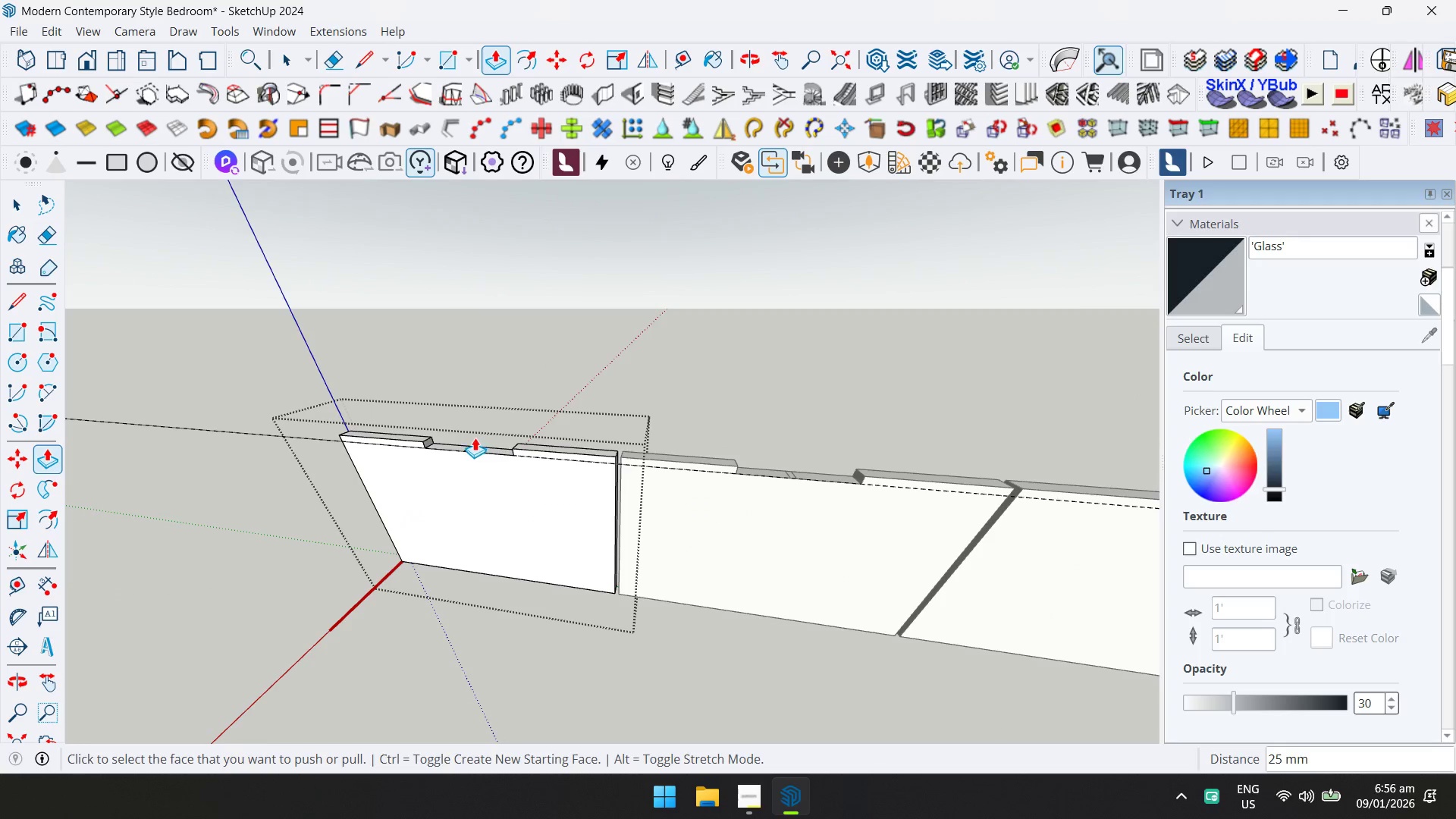 
key(E)
 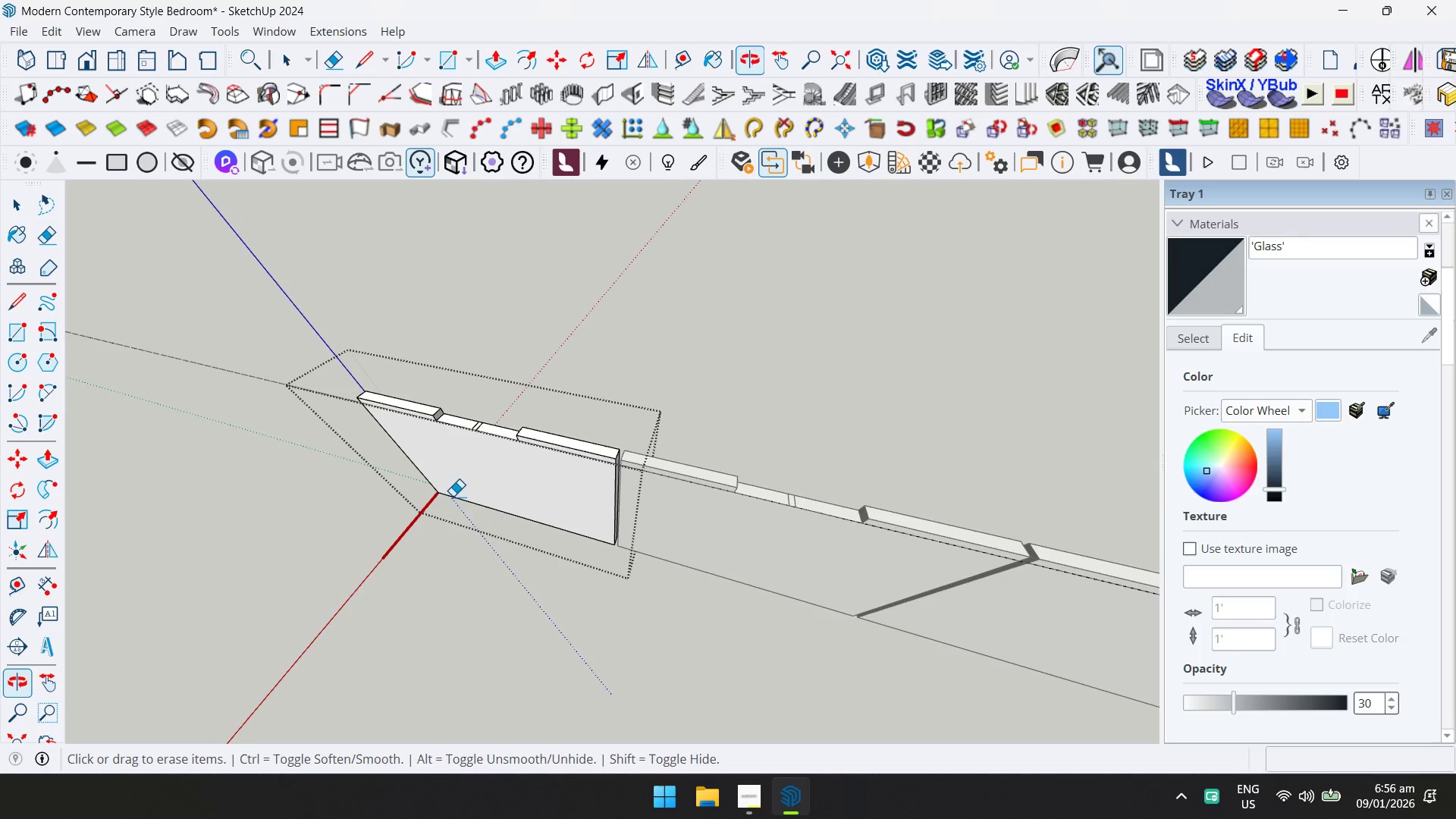 
left_click_drag(start_coordinate=[475, 422], to_coordinate=[479, 425])
 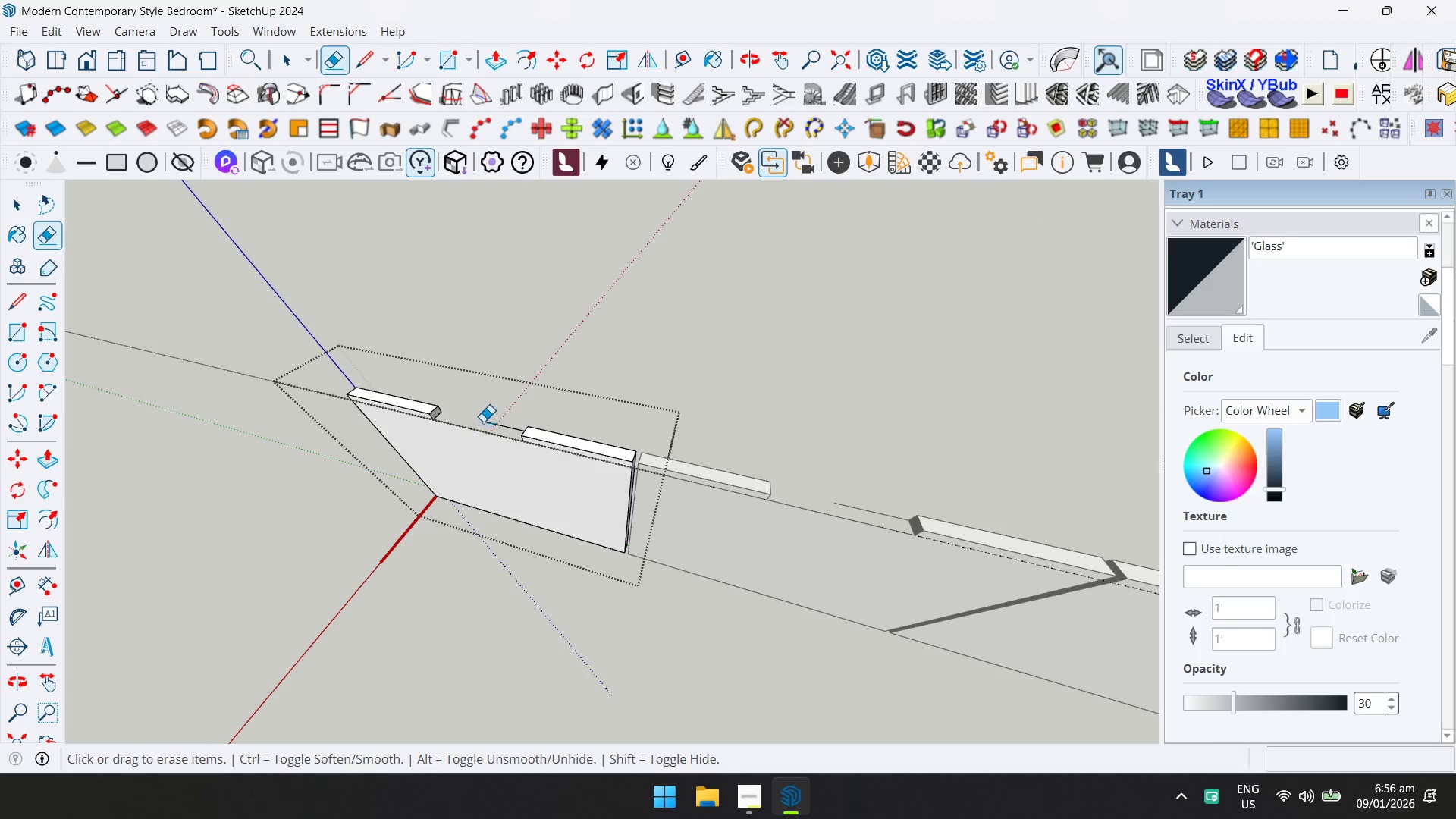 
scroll: coordinate [469, 431], scroll_direction: up, amount: 1.0
 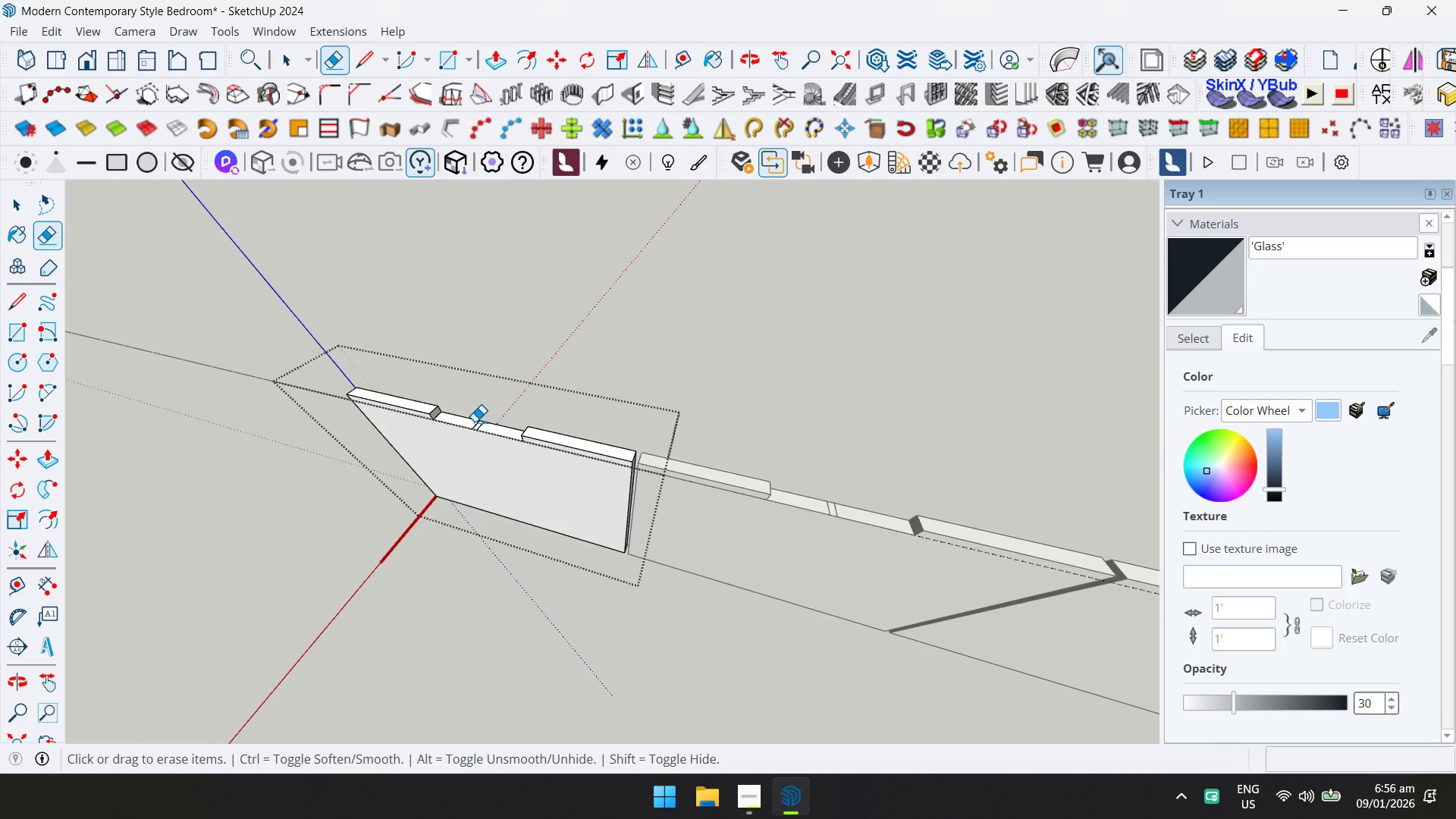 
key(Control+ControlLeft)
 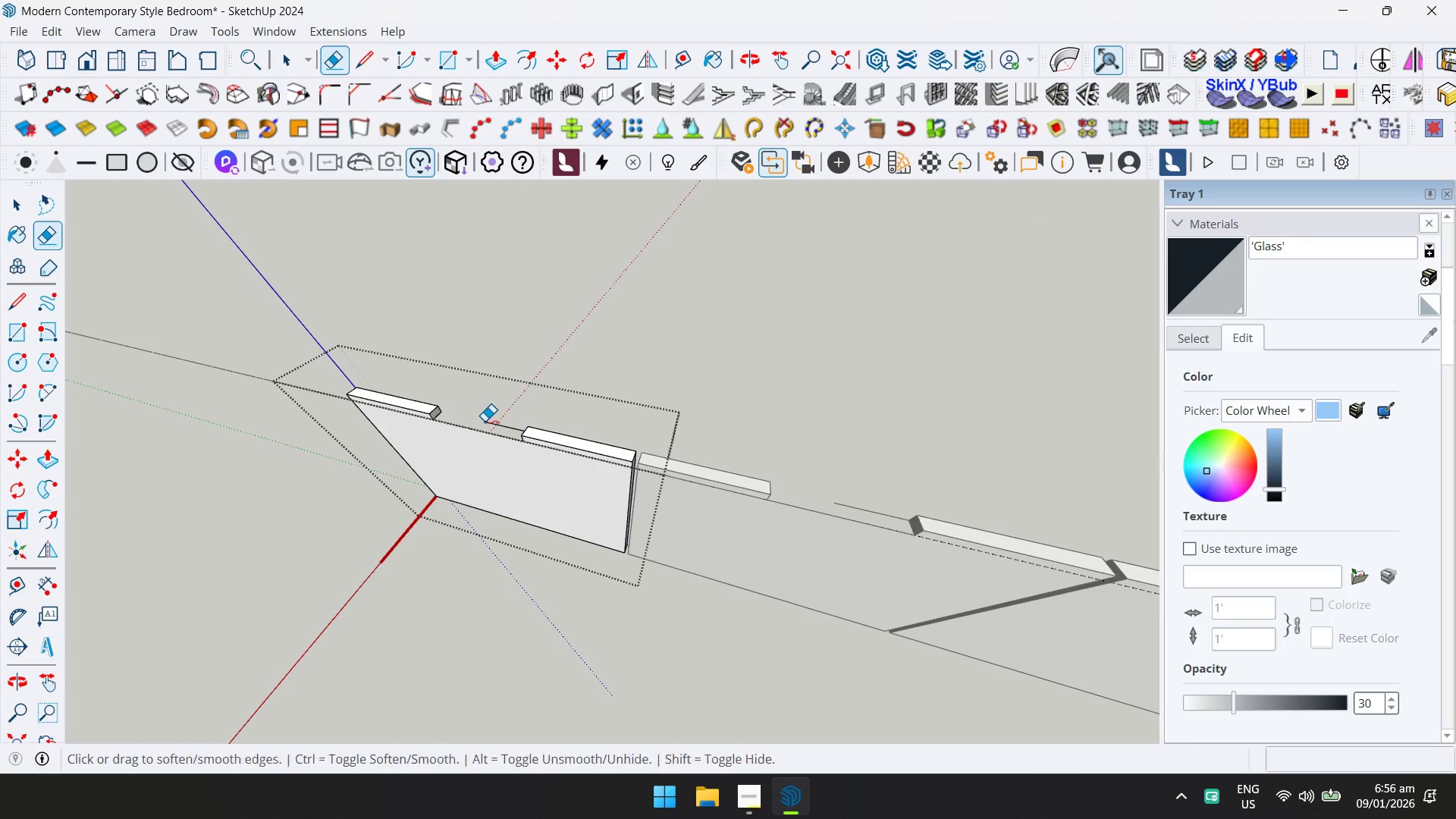 
key(Control+Z)
 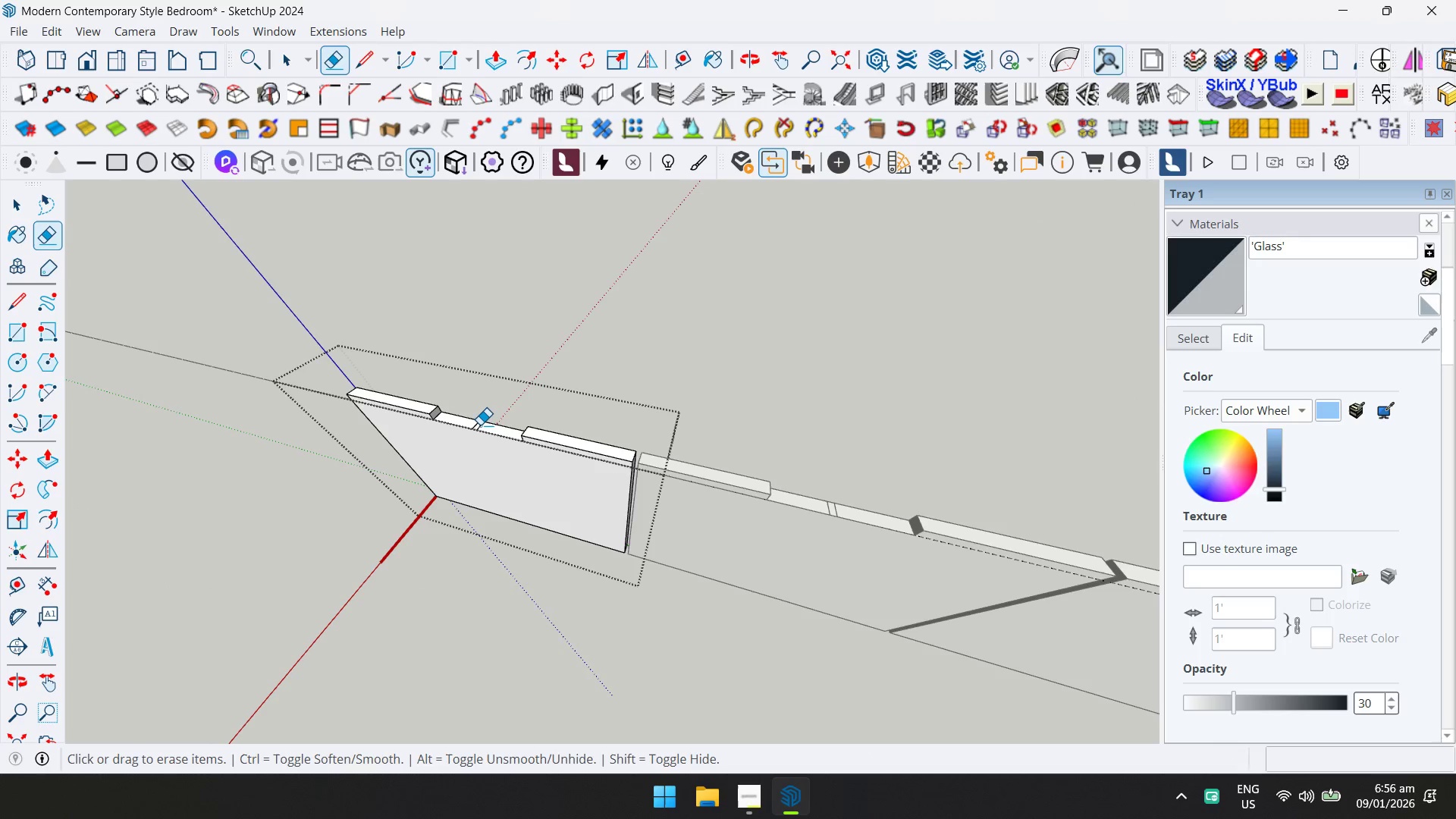 
left_click([480, 425])
 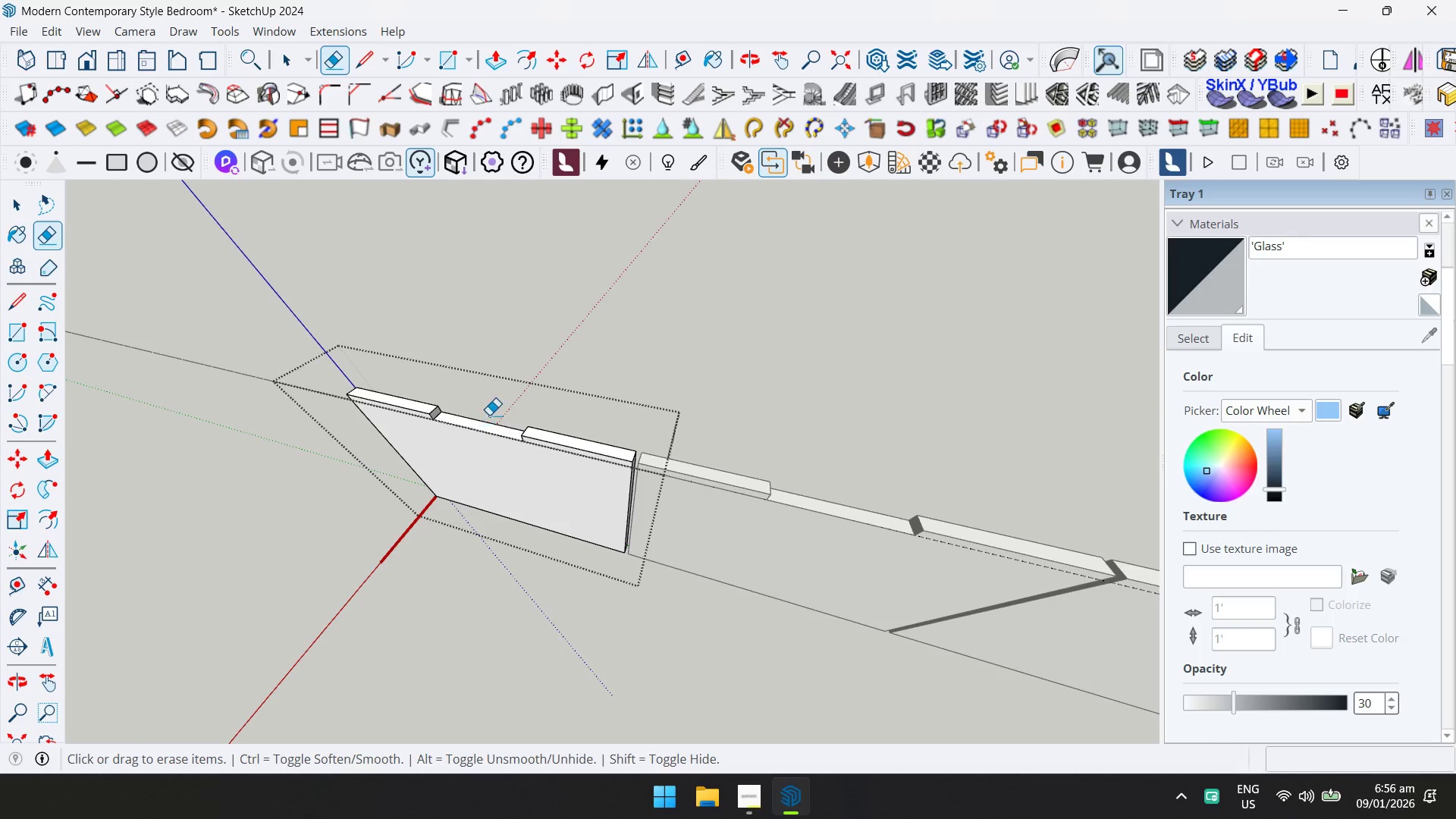 
scroll: coordinate [492, 414], scroll_direction: down, amount: 3.0
 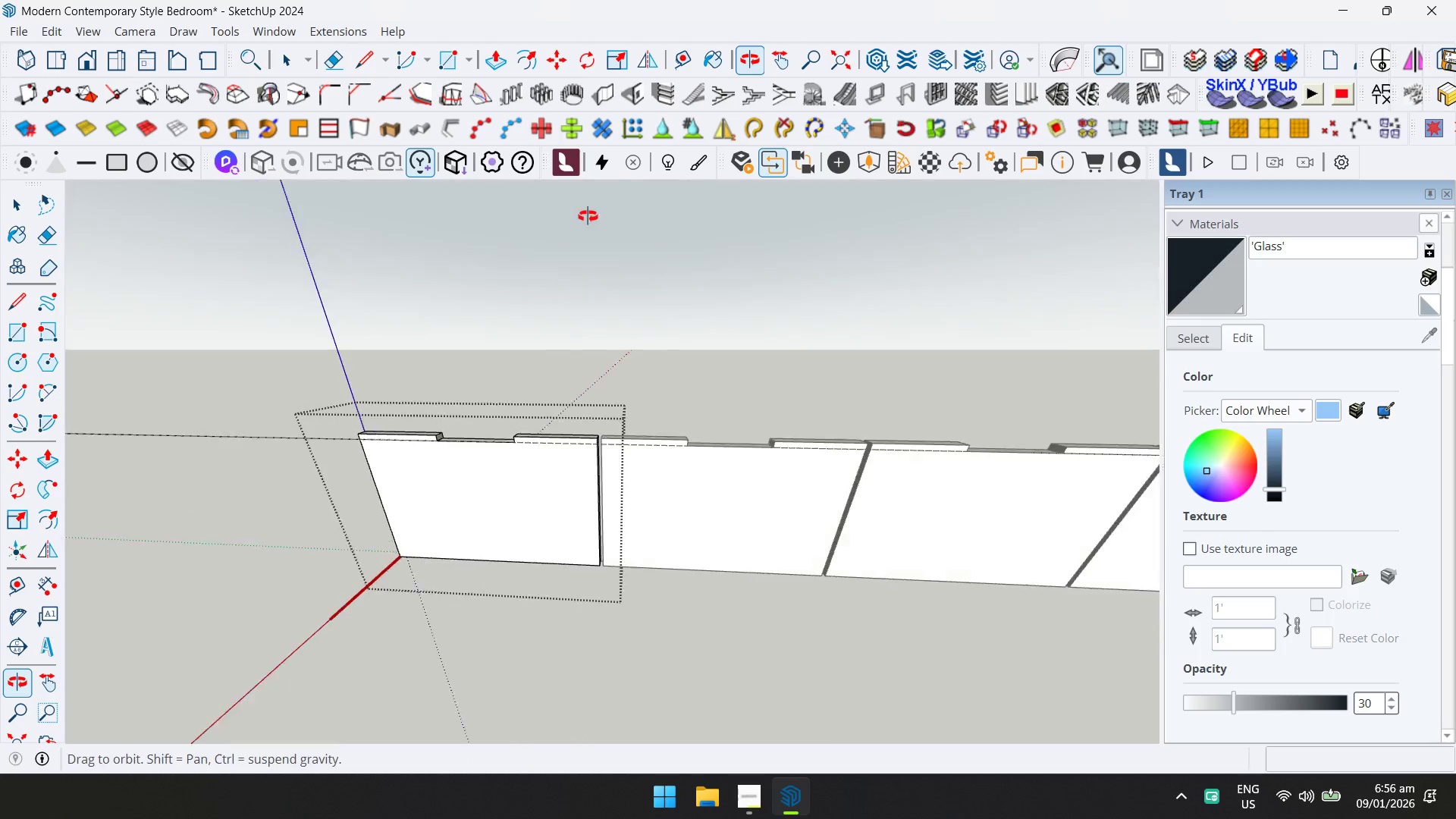 
key(Space)
 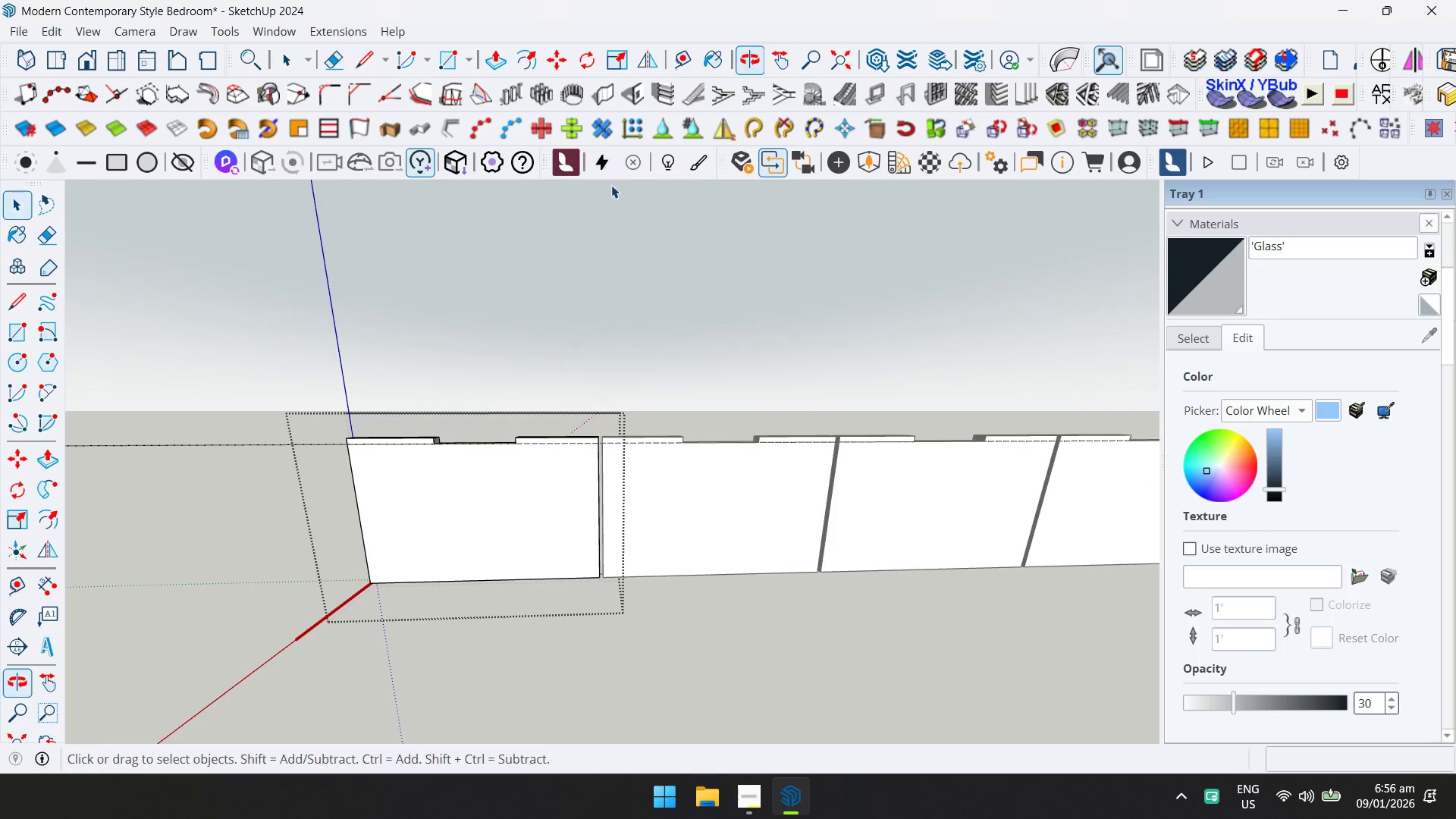 
key(Escape)
 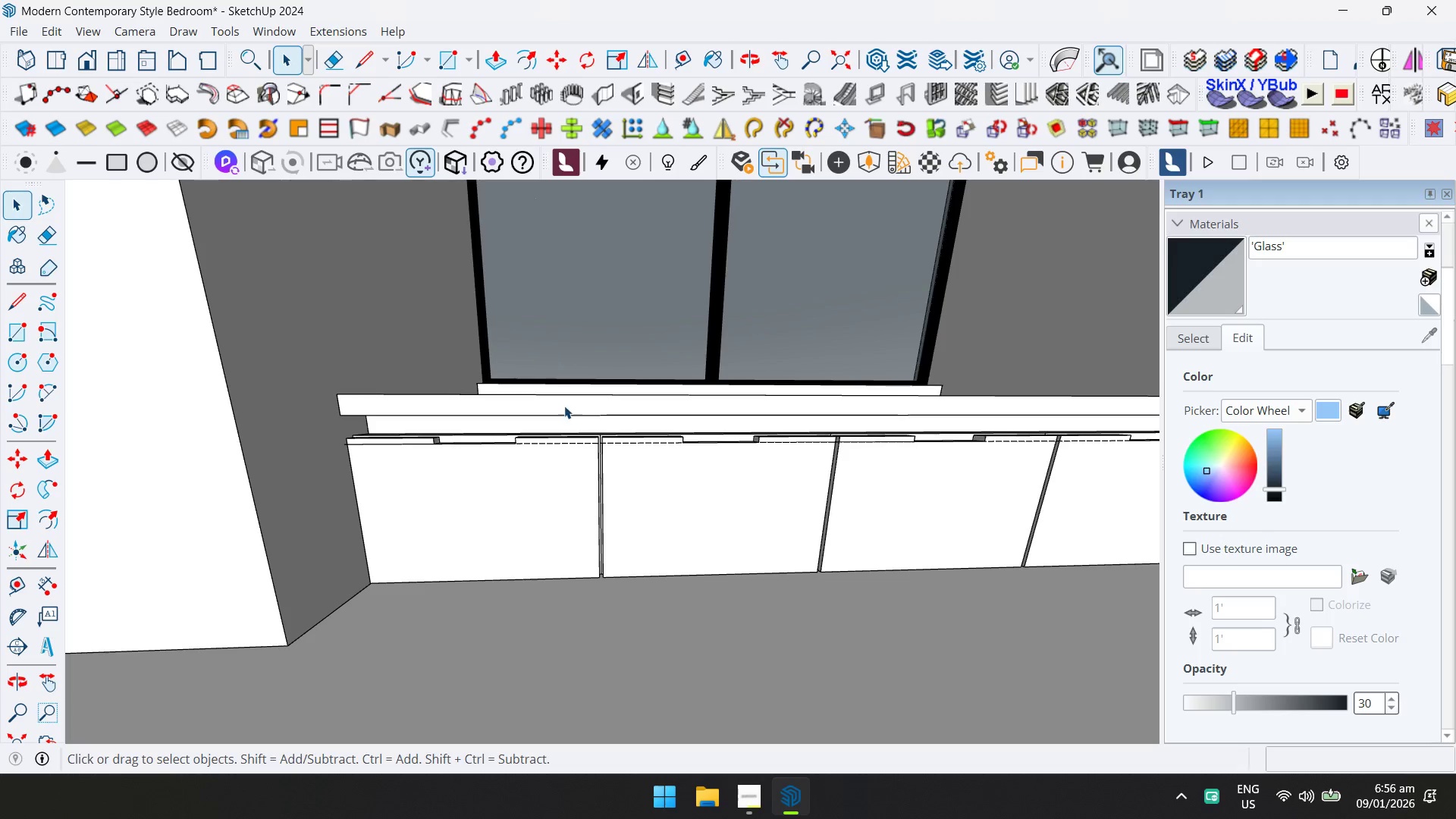 
key(Shift+1)
 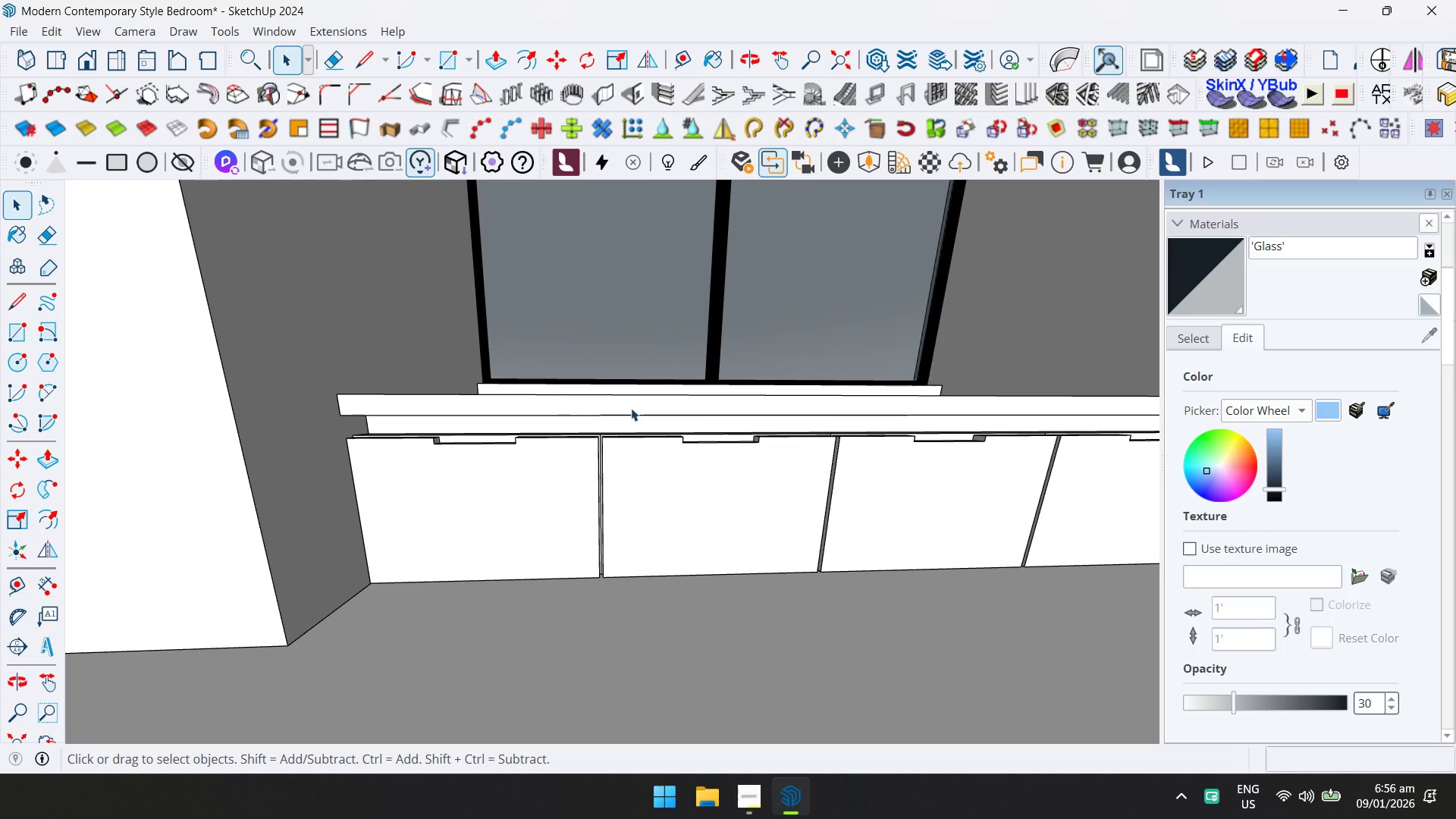 
scroll: coordinate [703, 436], scroll_direction: down, amount: 4.0
 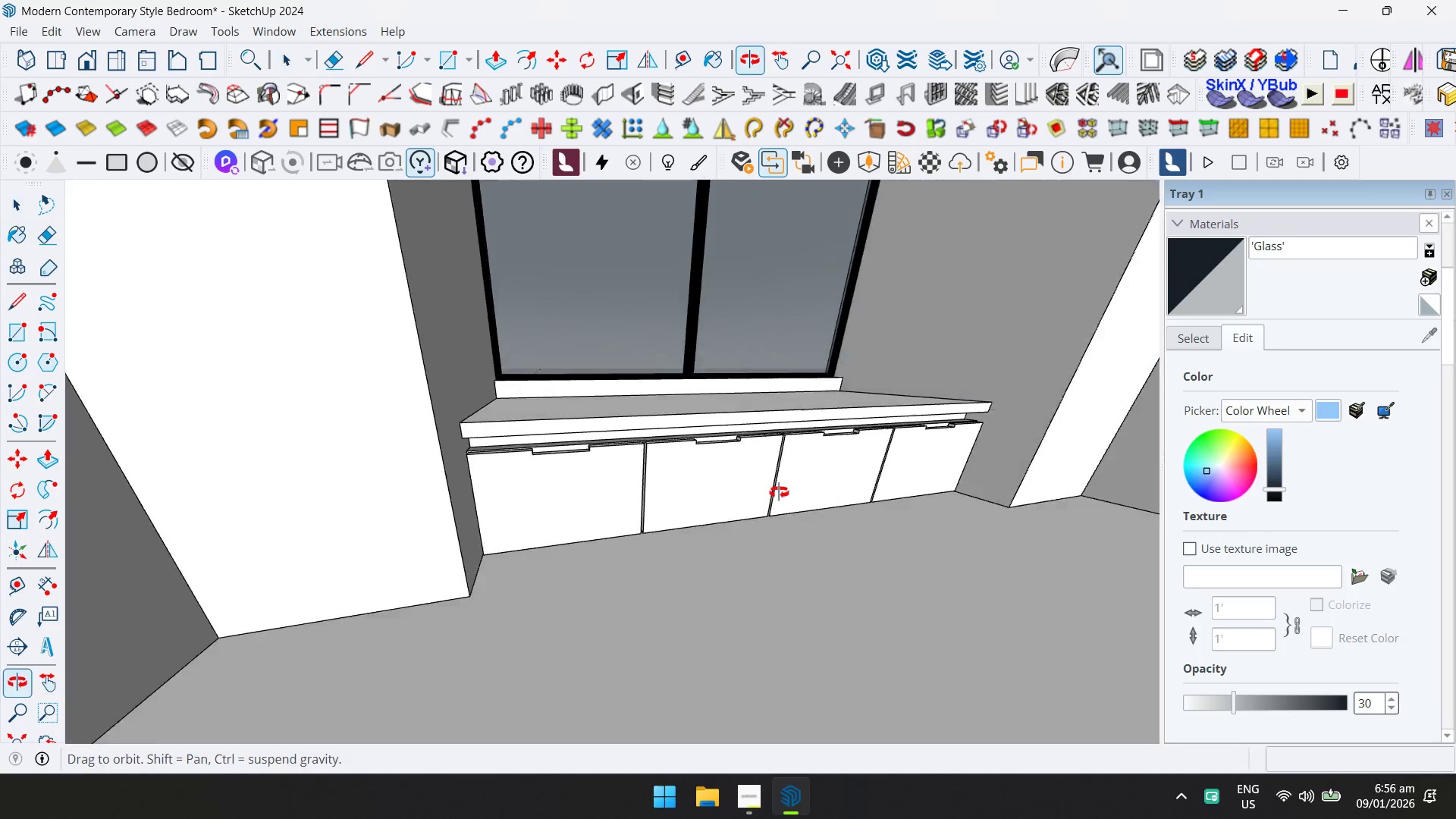 
hold_key(key=ShiftLeft, duration=0.31)
 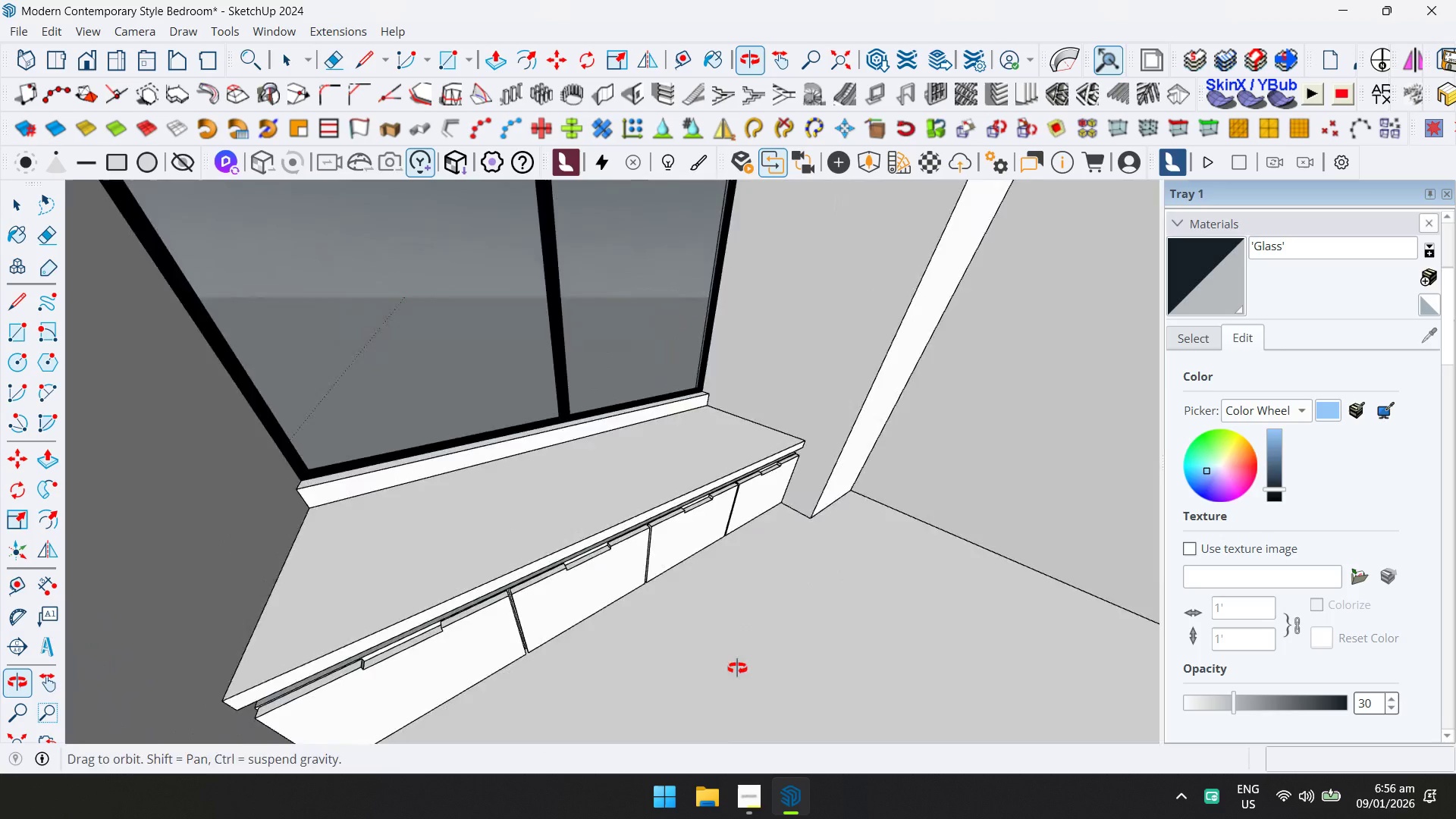 
hold_key(key=ShiftLeft, duration=0.44)
 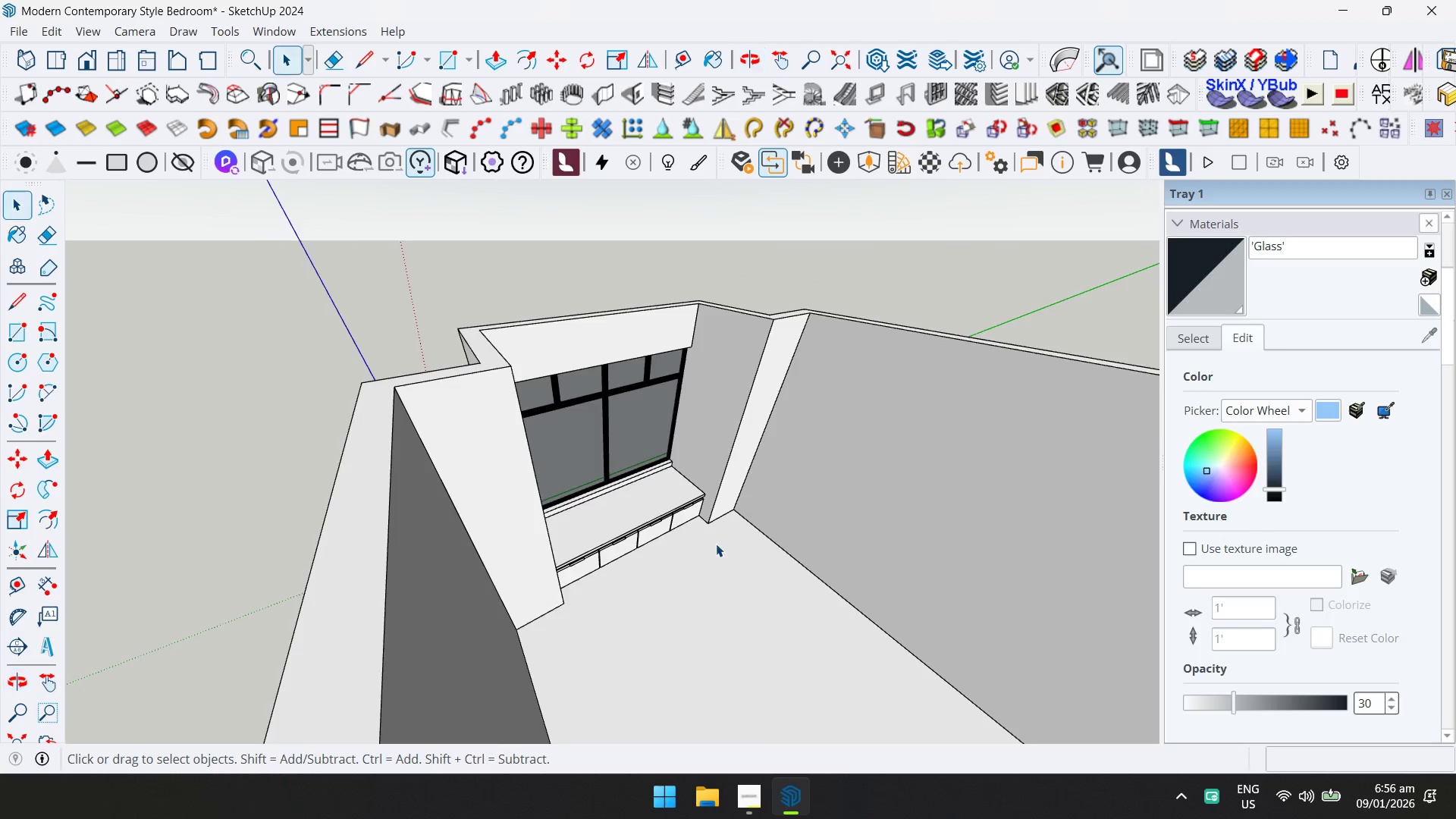 
scroll: coordinate [621, 538], scroll_direction: down, amount: 12.0
 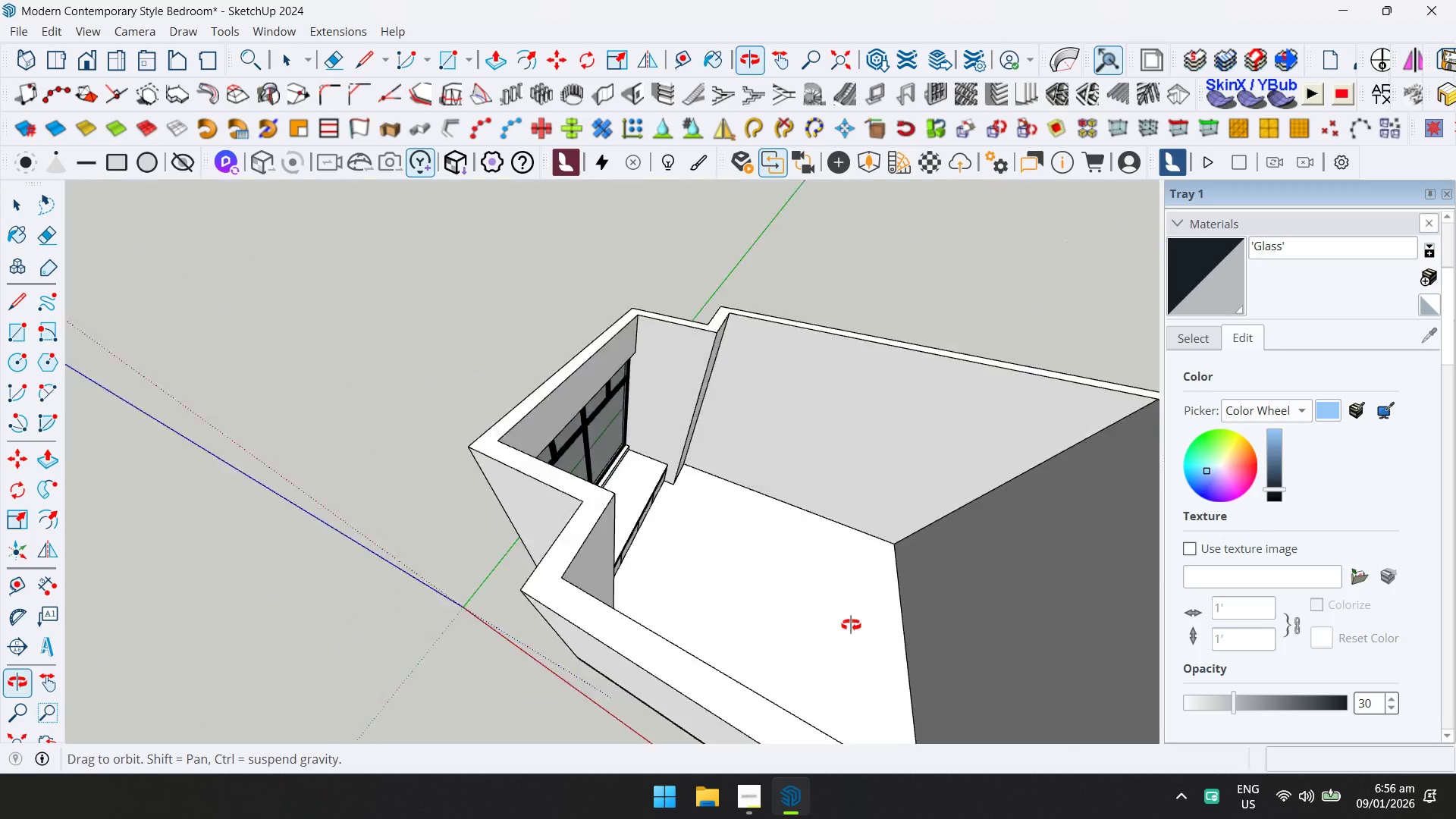 
key(Control+ControlLeft)
 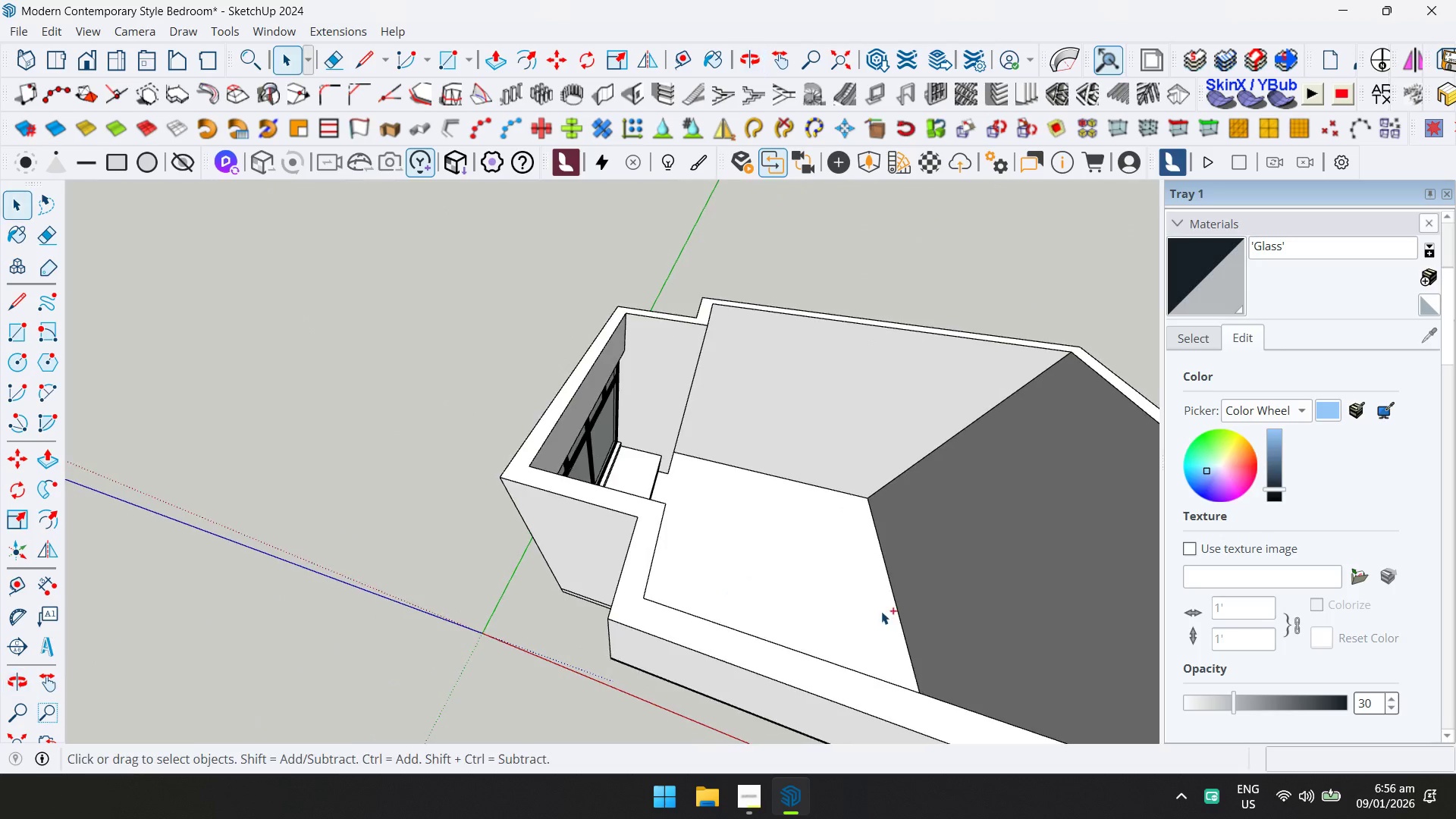 
key(Control+S)
 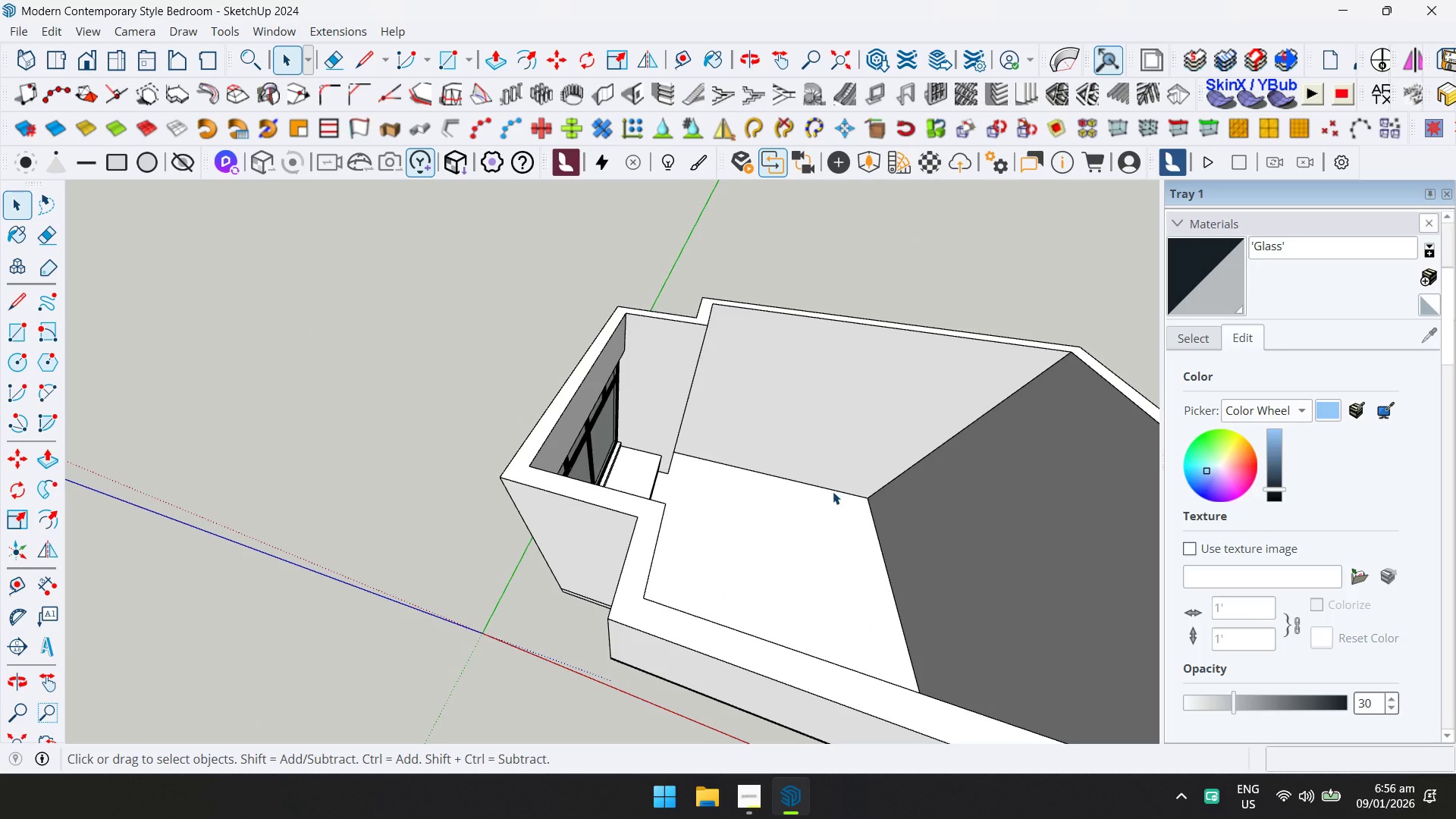 
key(Shift+ShiftLeft)
 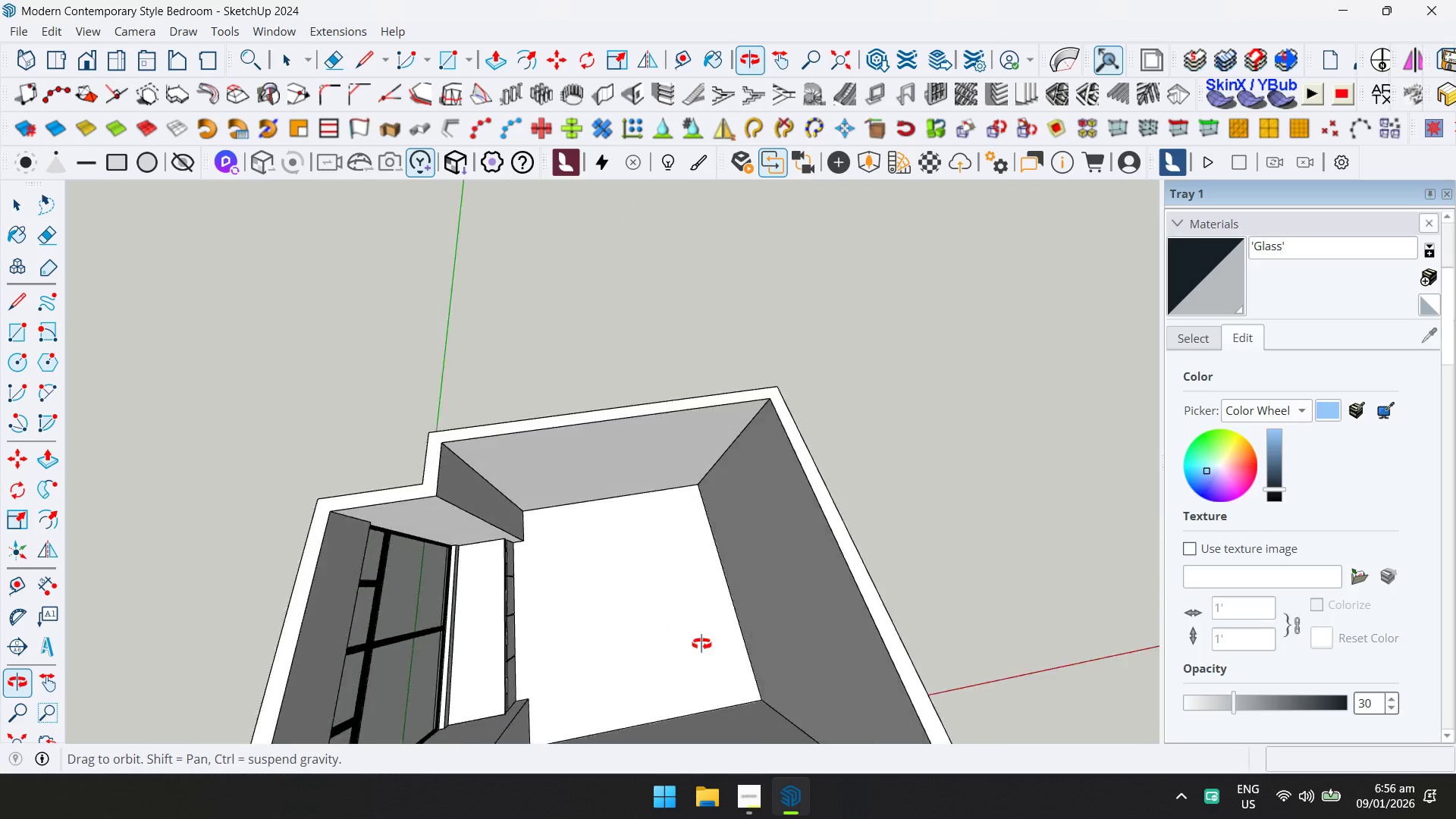 
key(Shift+ShiftLeft)
 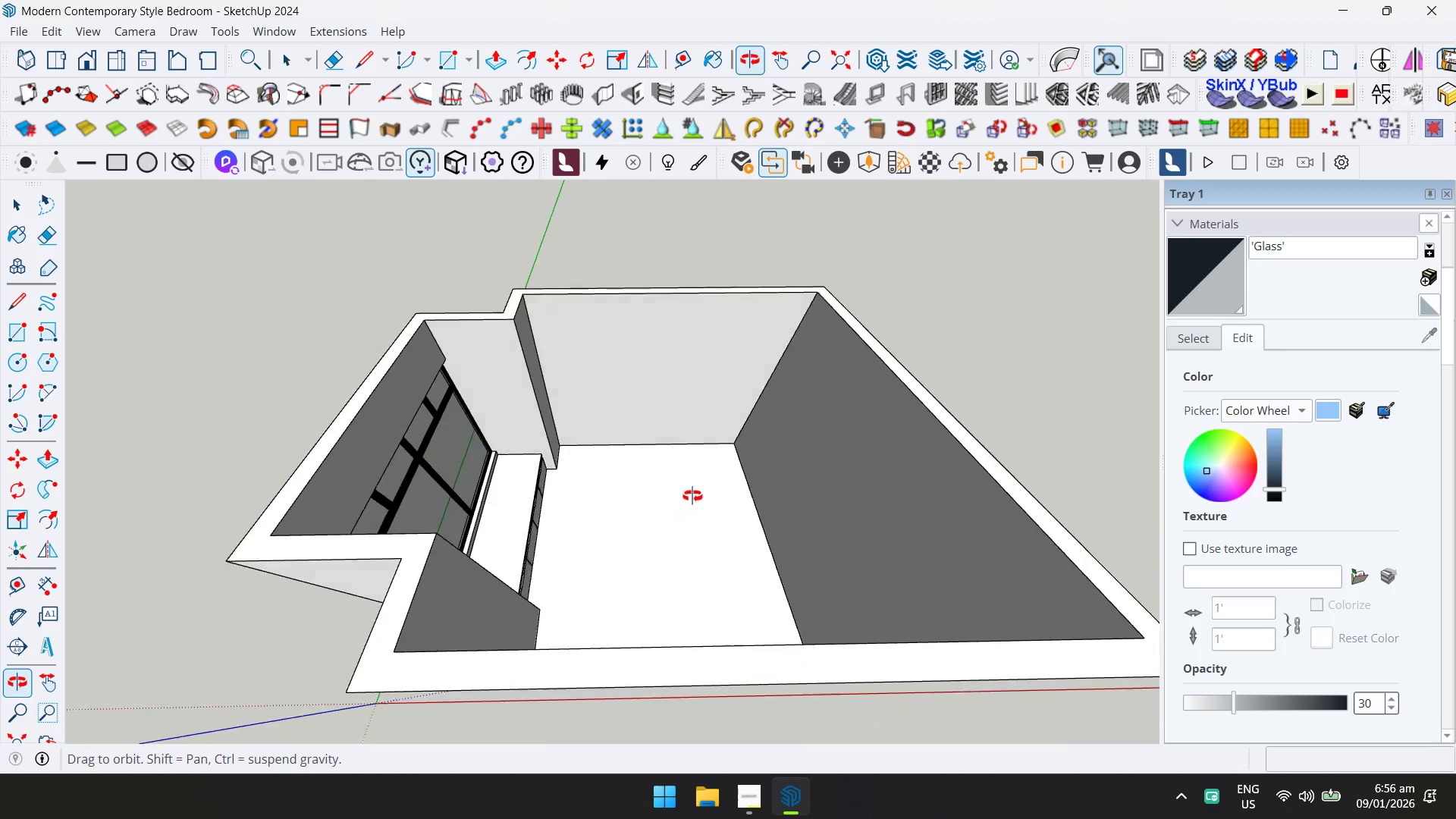 
scroll: coordinate [573, 532], scroll_direction: down, amount: 2.0
 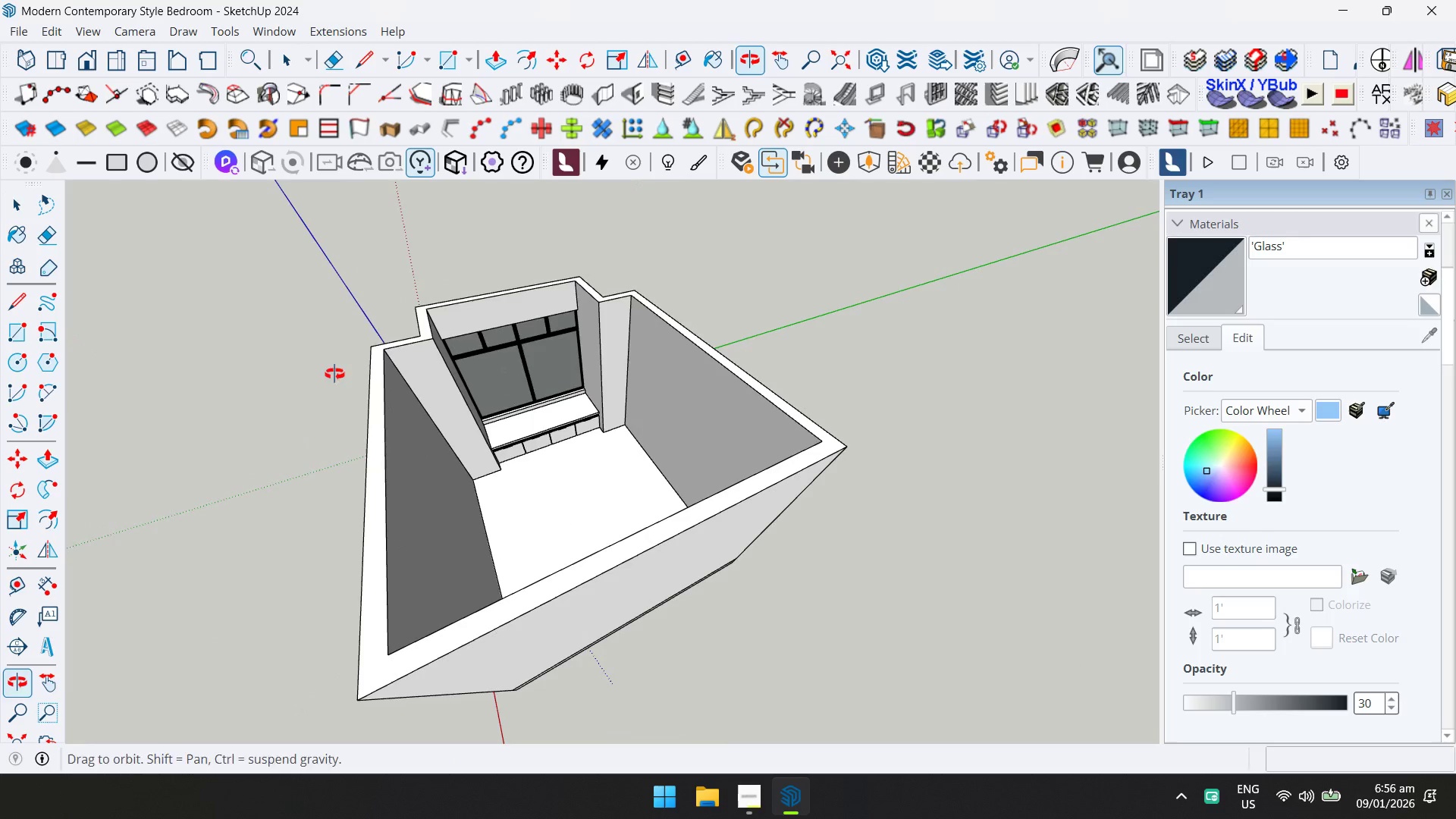 
key(Shift+ShiftLeft)
 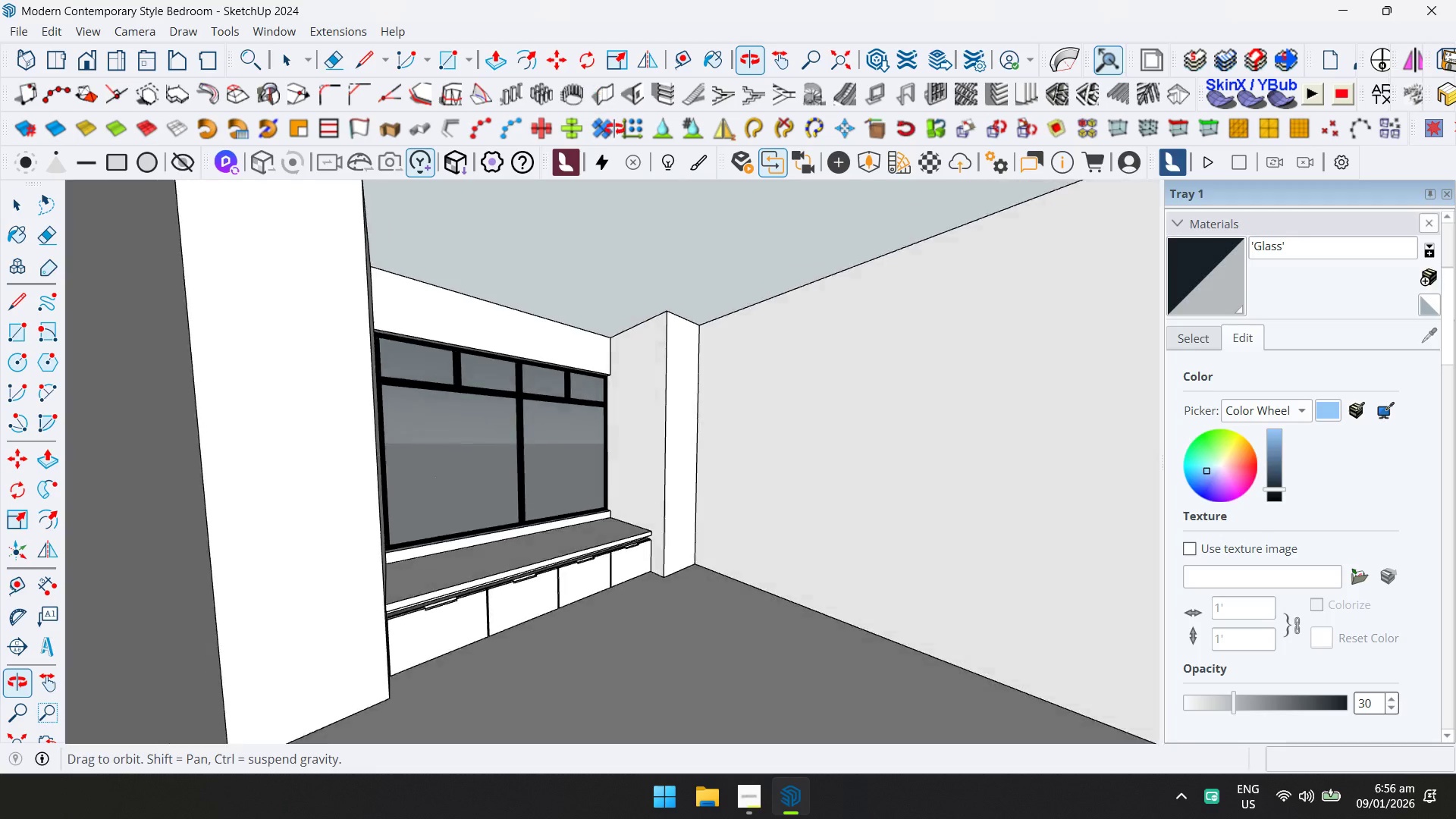 
scroll: coordinate [562, 538], scroll_direction: up, amount: 9.0
 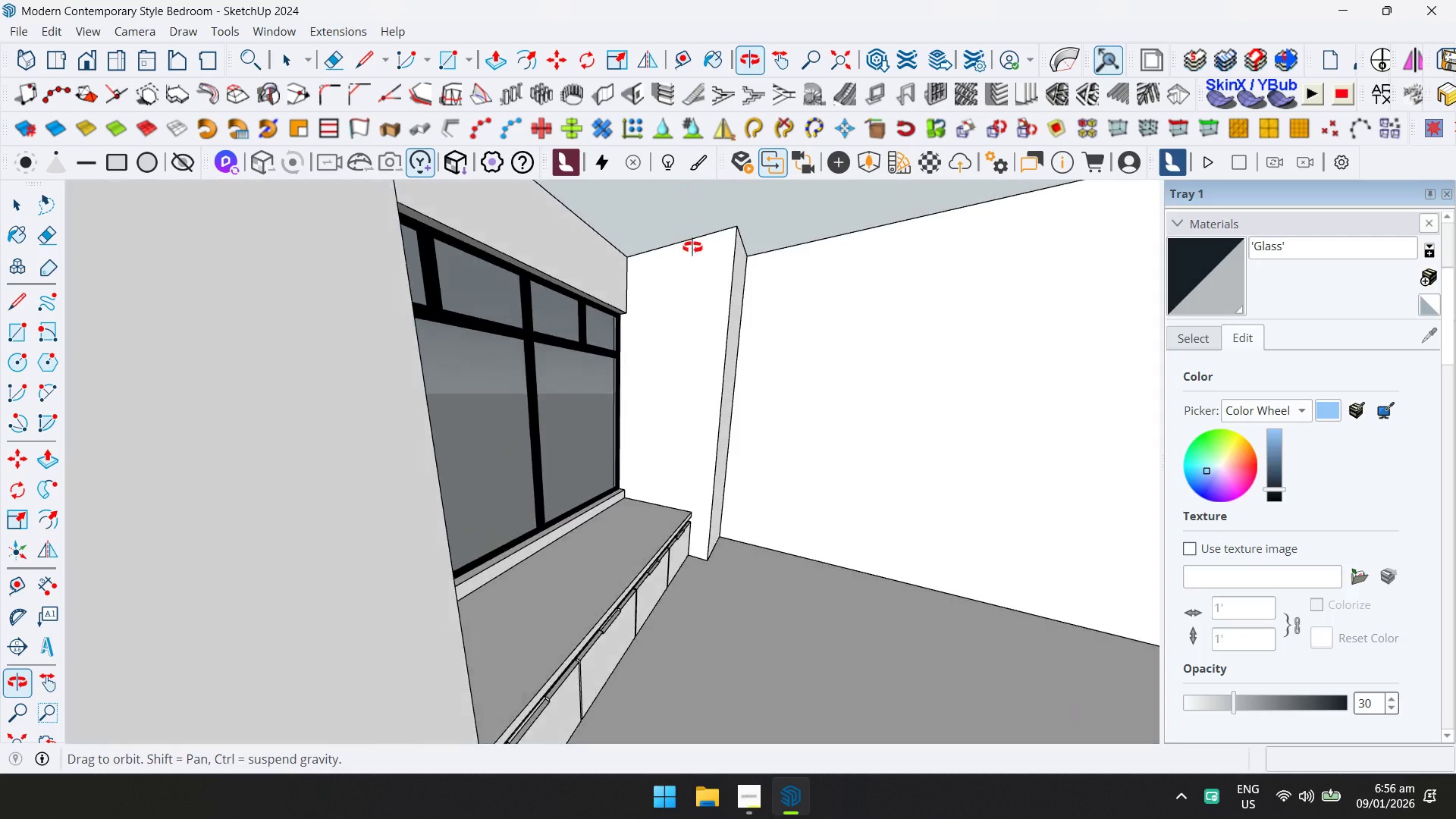 
scroll: coordinate [604, 430], scroll_direction: down, amount: 6.0
 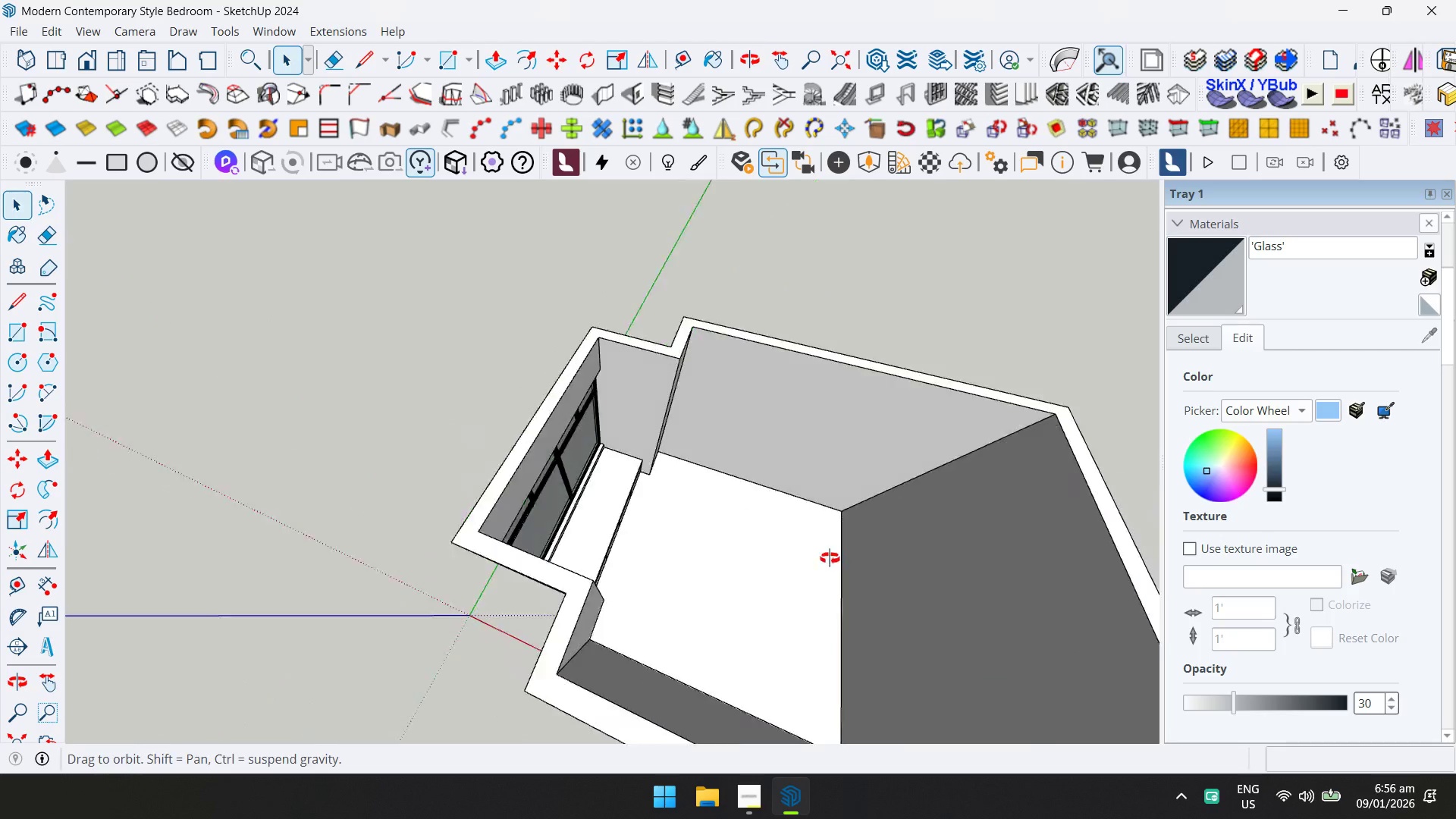 
key(Shift+ShiftLeft)
 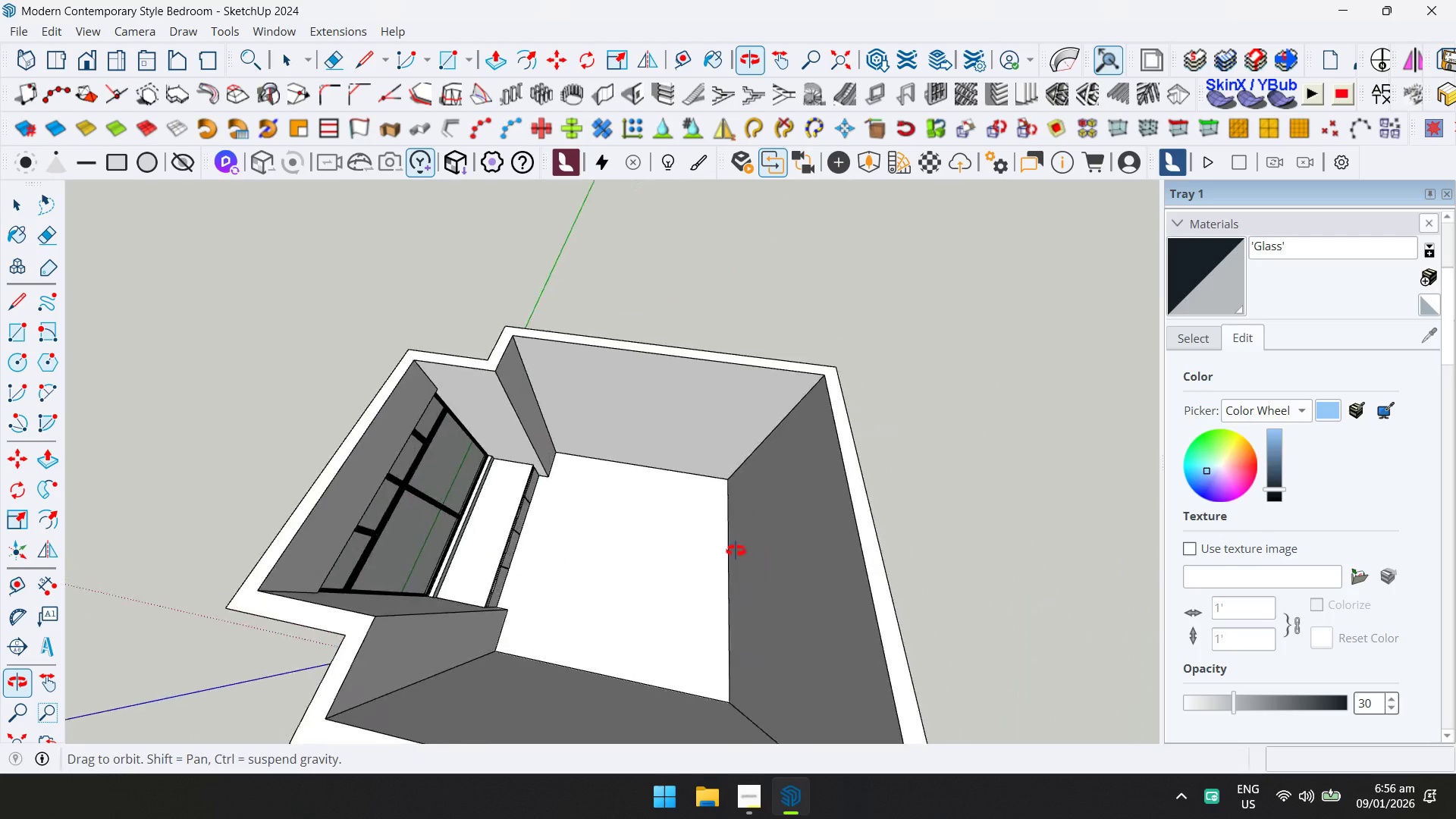 
scroll: coordinate [536, 522], scroll_direction: up, amount: 12.0
 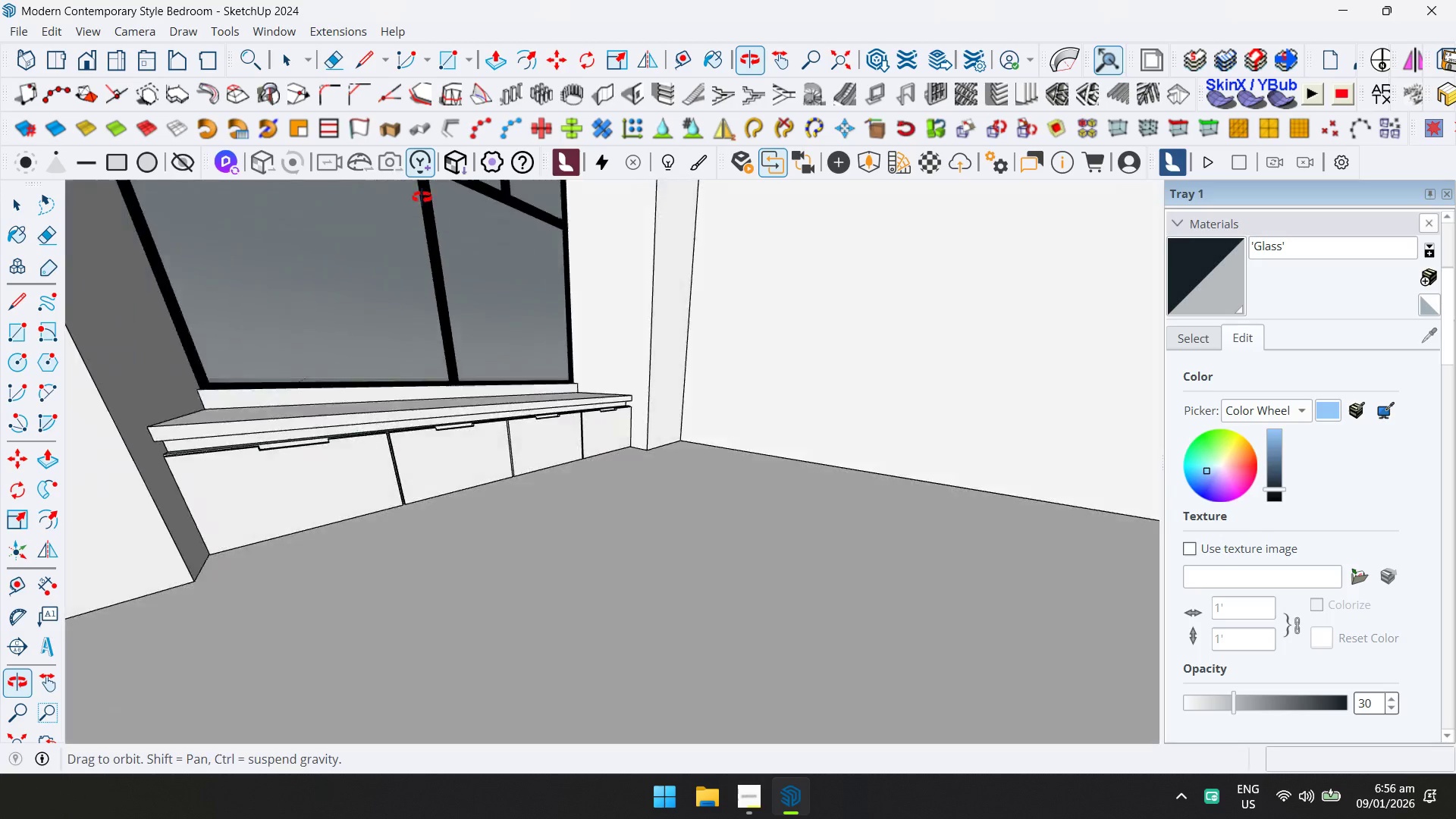 
hold_key(key=ShiftLeft, duration=0.36)
 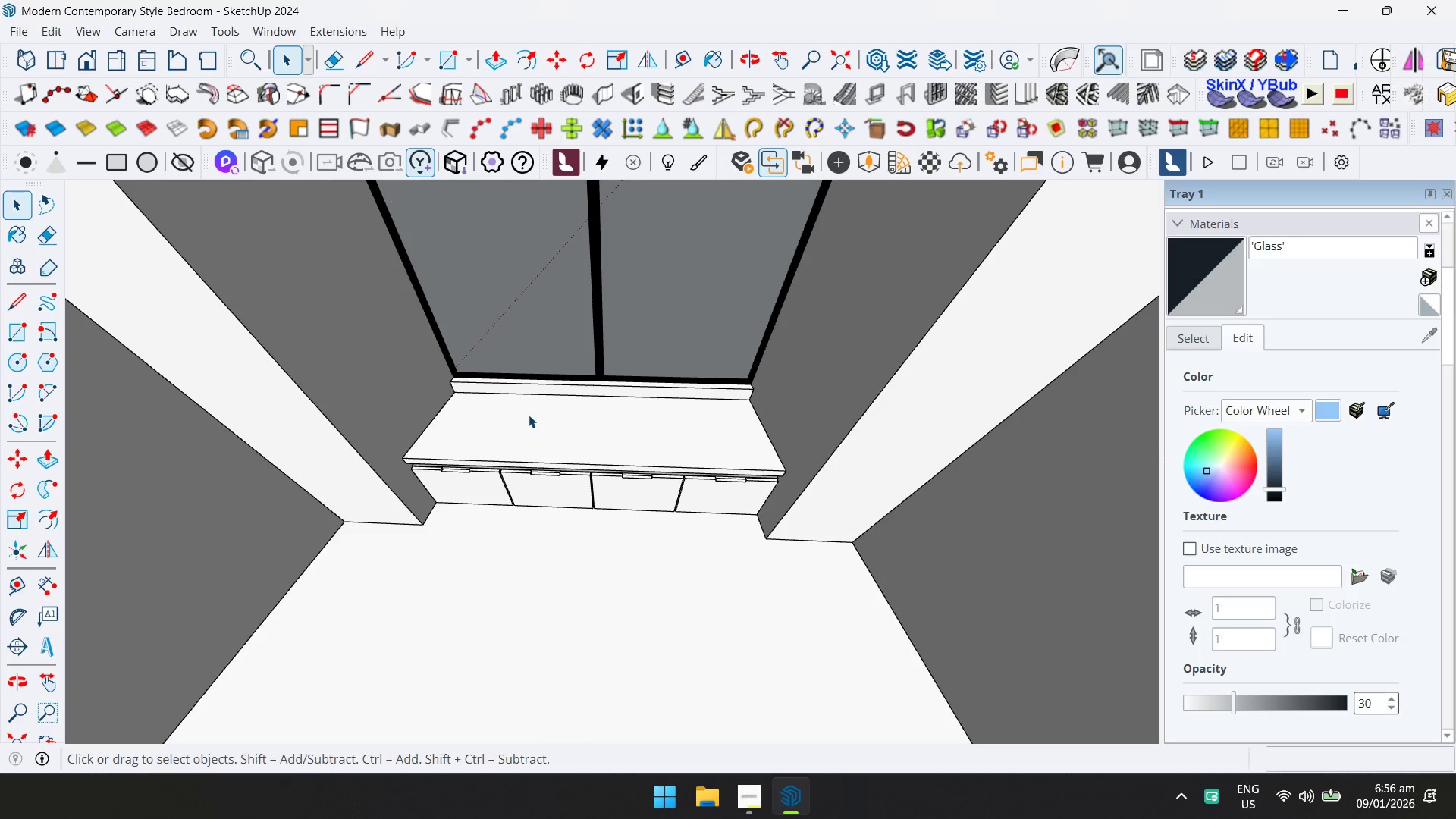 
scroll: coordinate [517, 424], scroll_direction: down, amount: 3.0
 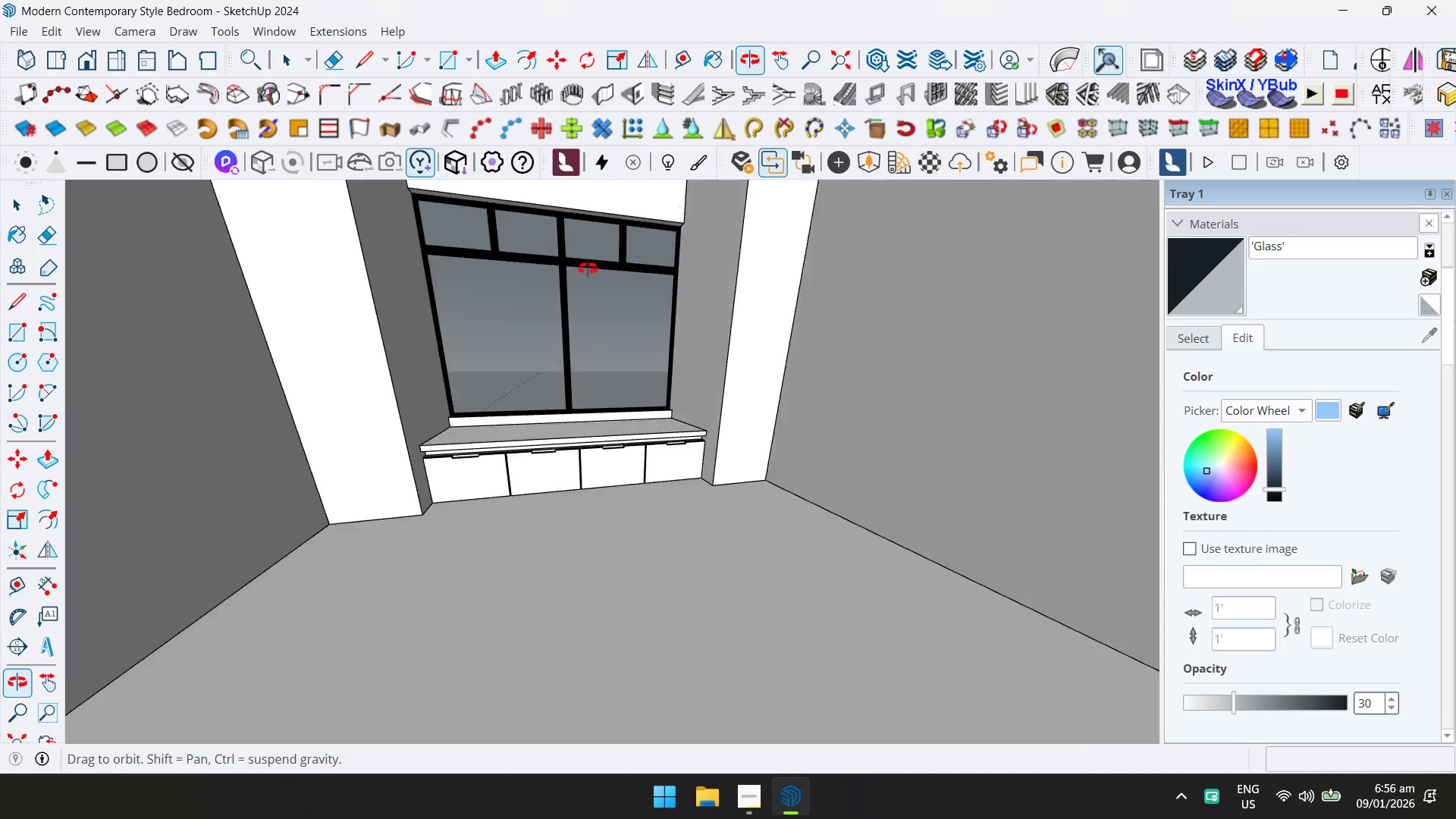 
hold_key(key=ShiftLeft, duration=0.5)
 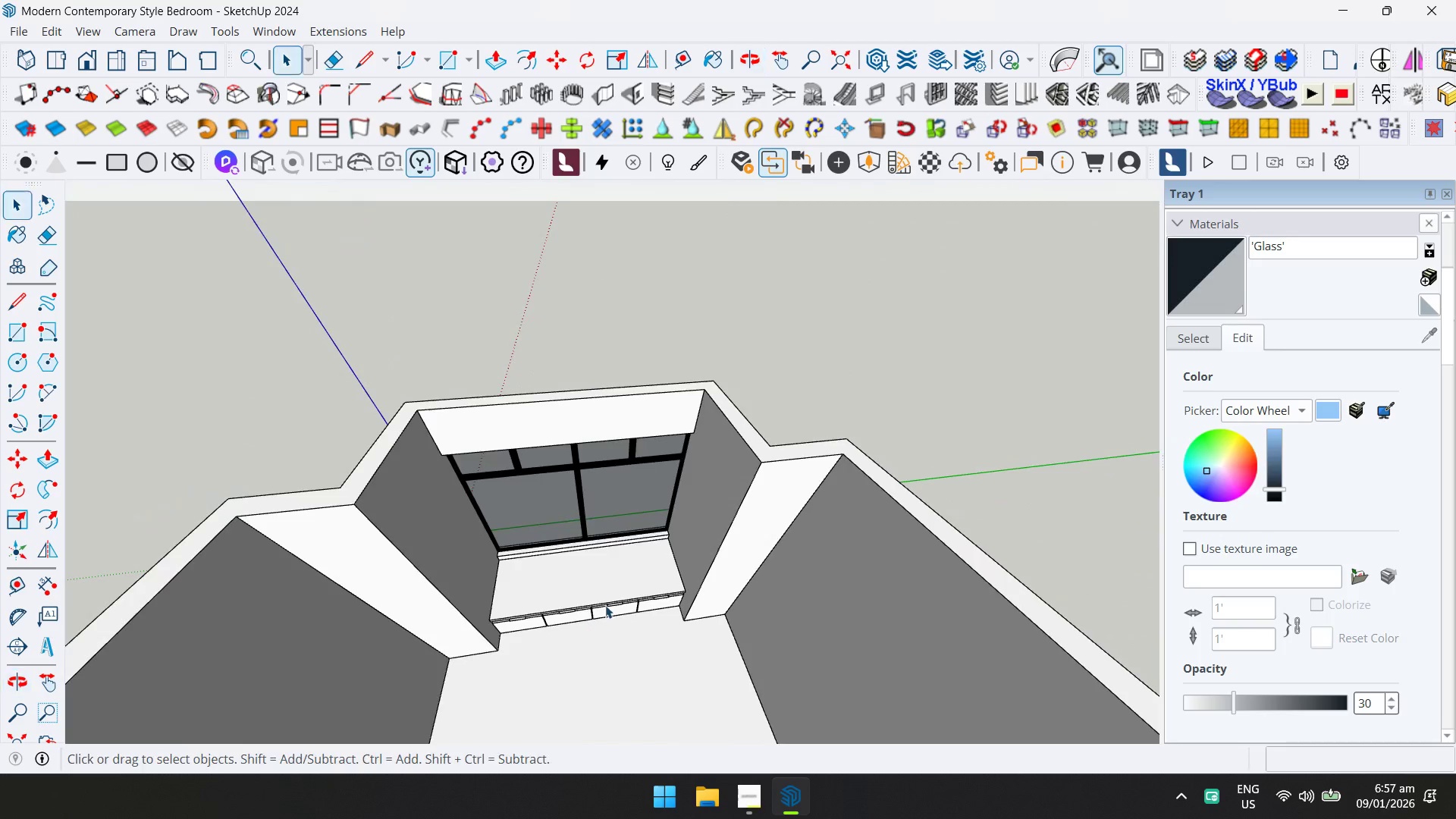 
hold_key(key=ShiftLeft, duration=0.36)
scroll: coordinate [628, 585], scroll_direction: down, amount: 3.0
 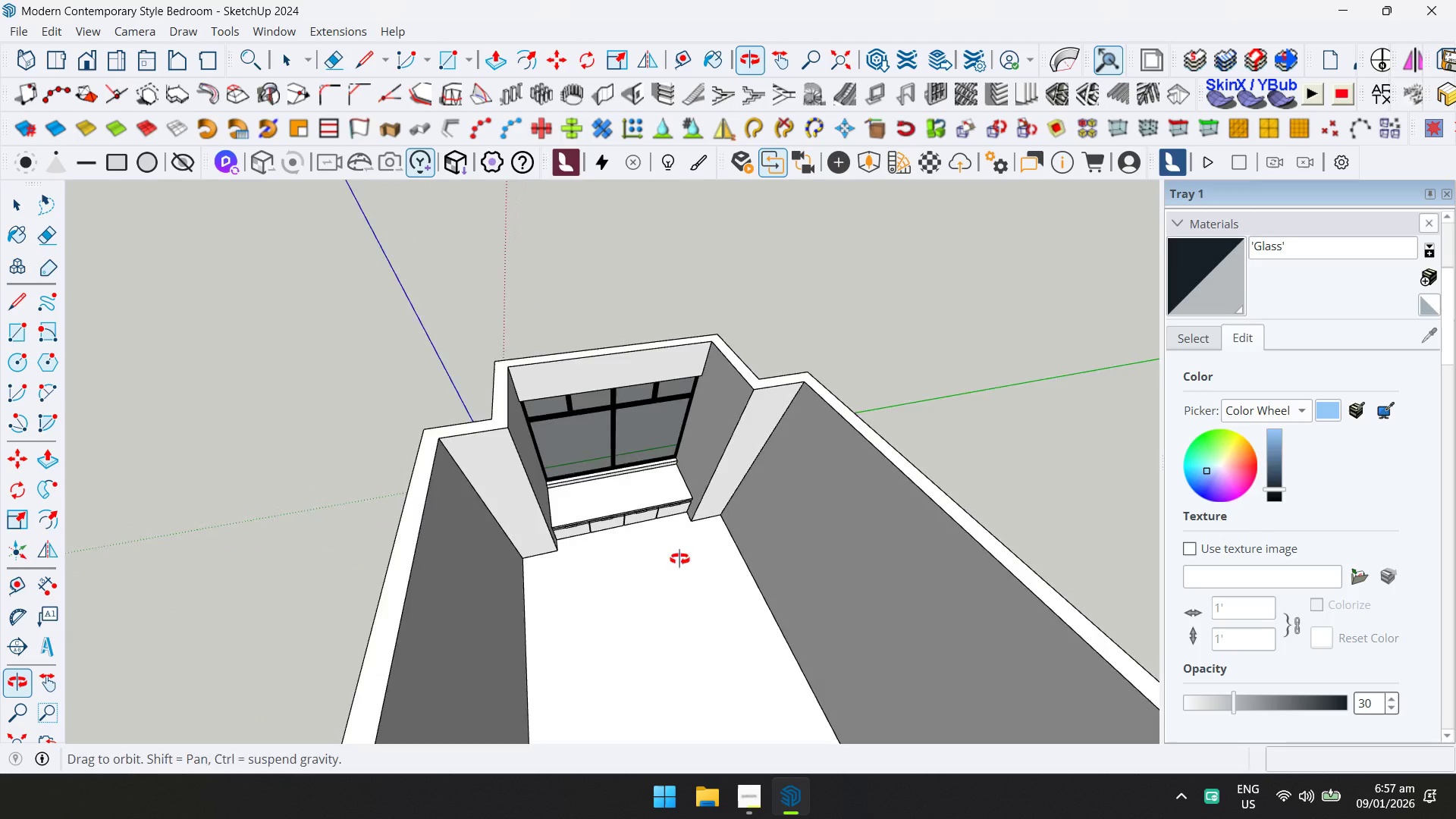 
key(R)
 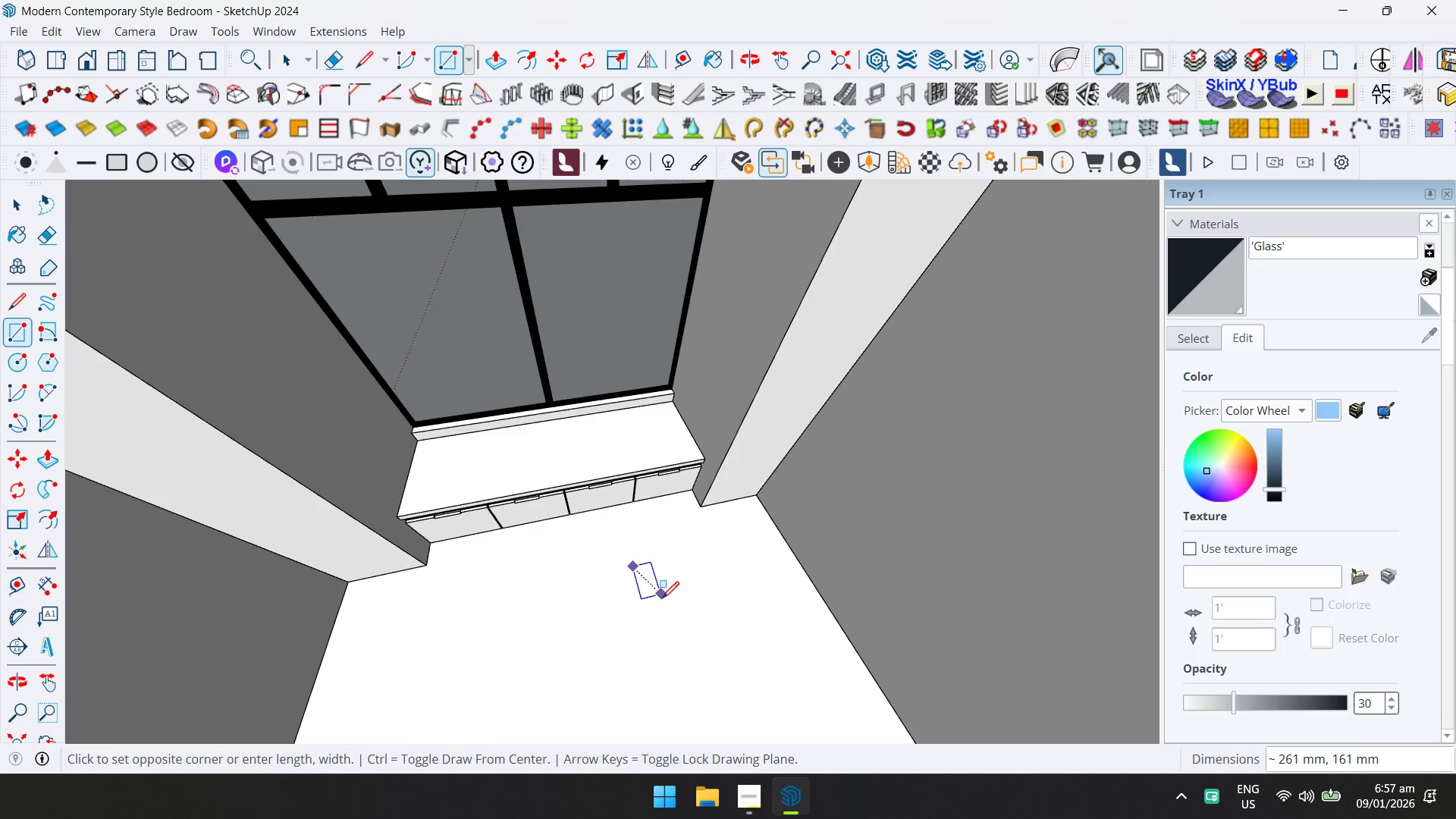 
scroll: coordinate [673, 541], scroll_direction: up, amount: 7.0
 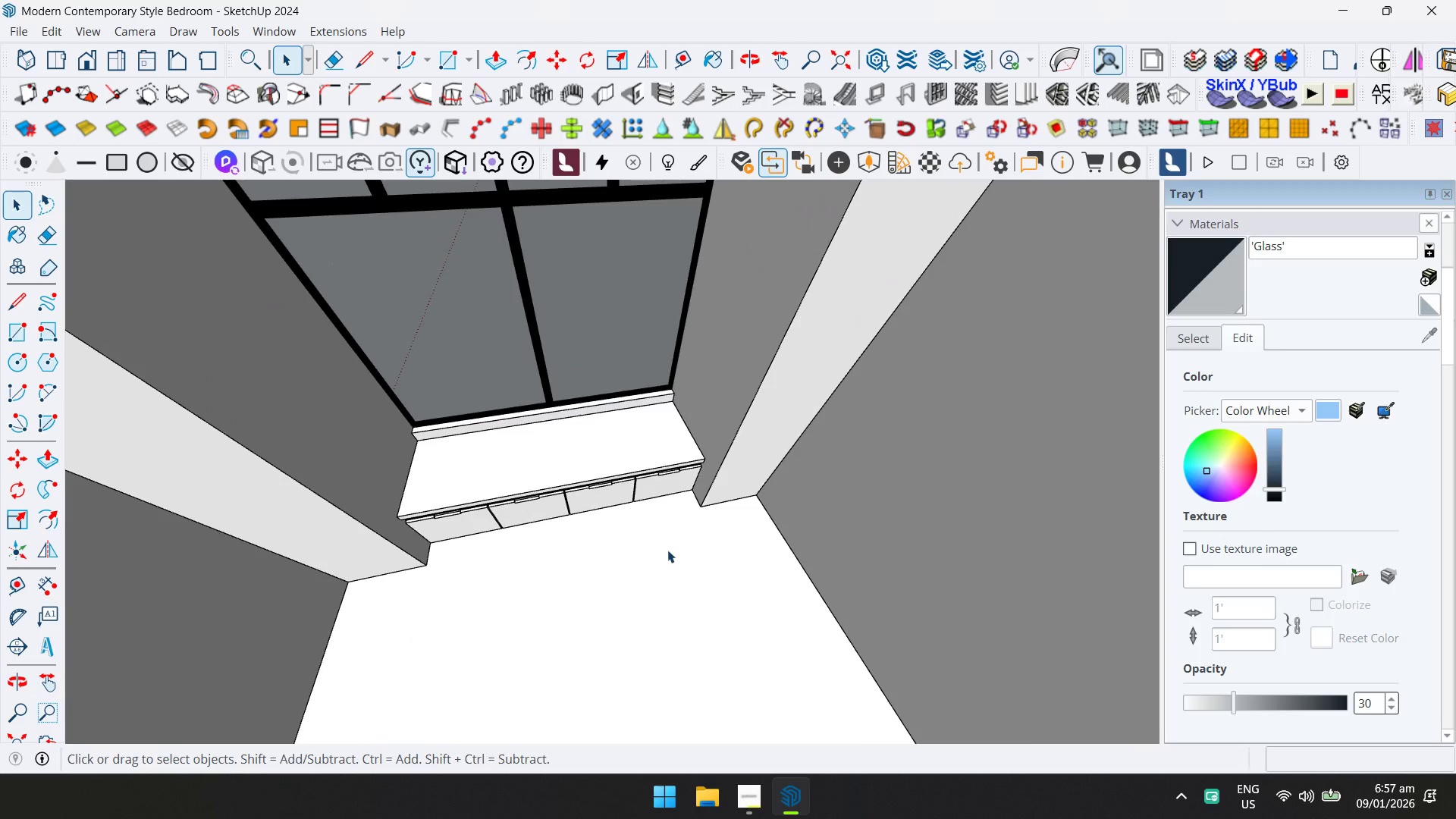 
type(25)
 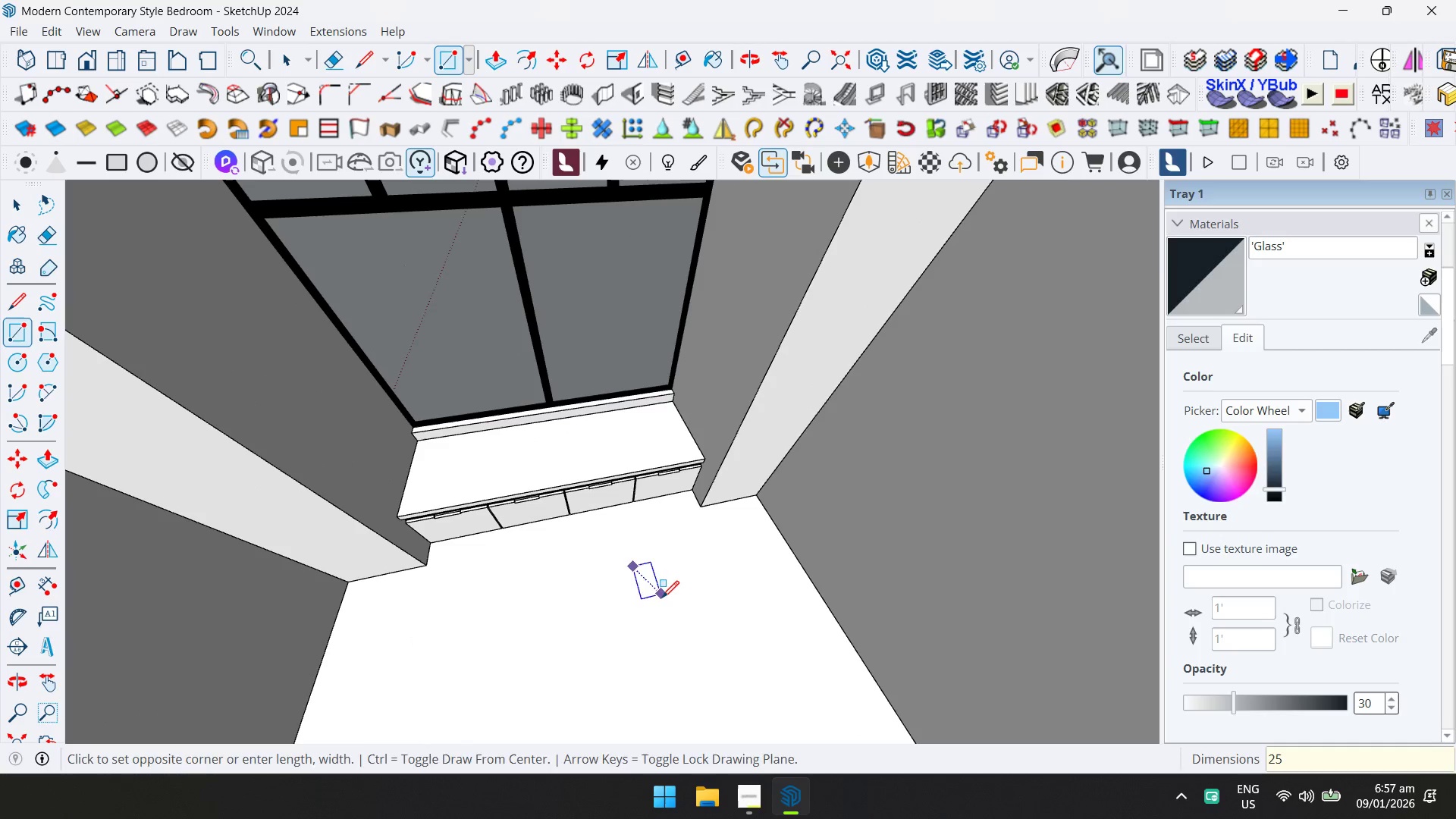 
key(Enter)
 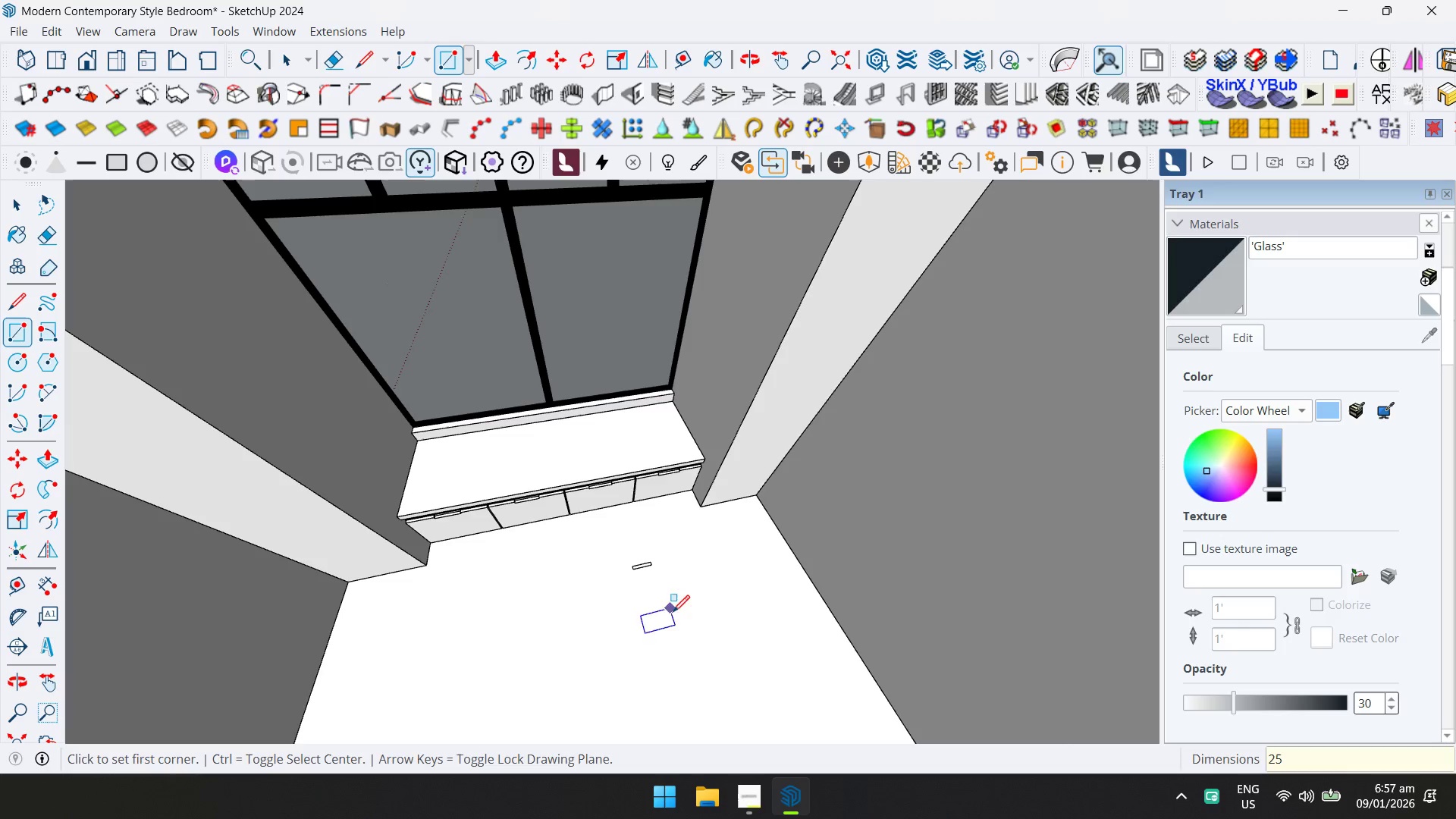 
key(Control+Z)
 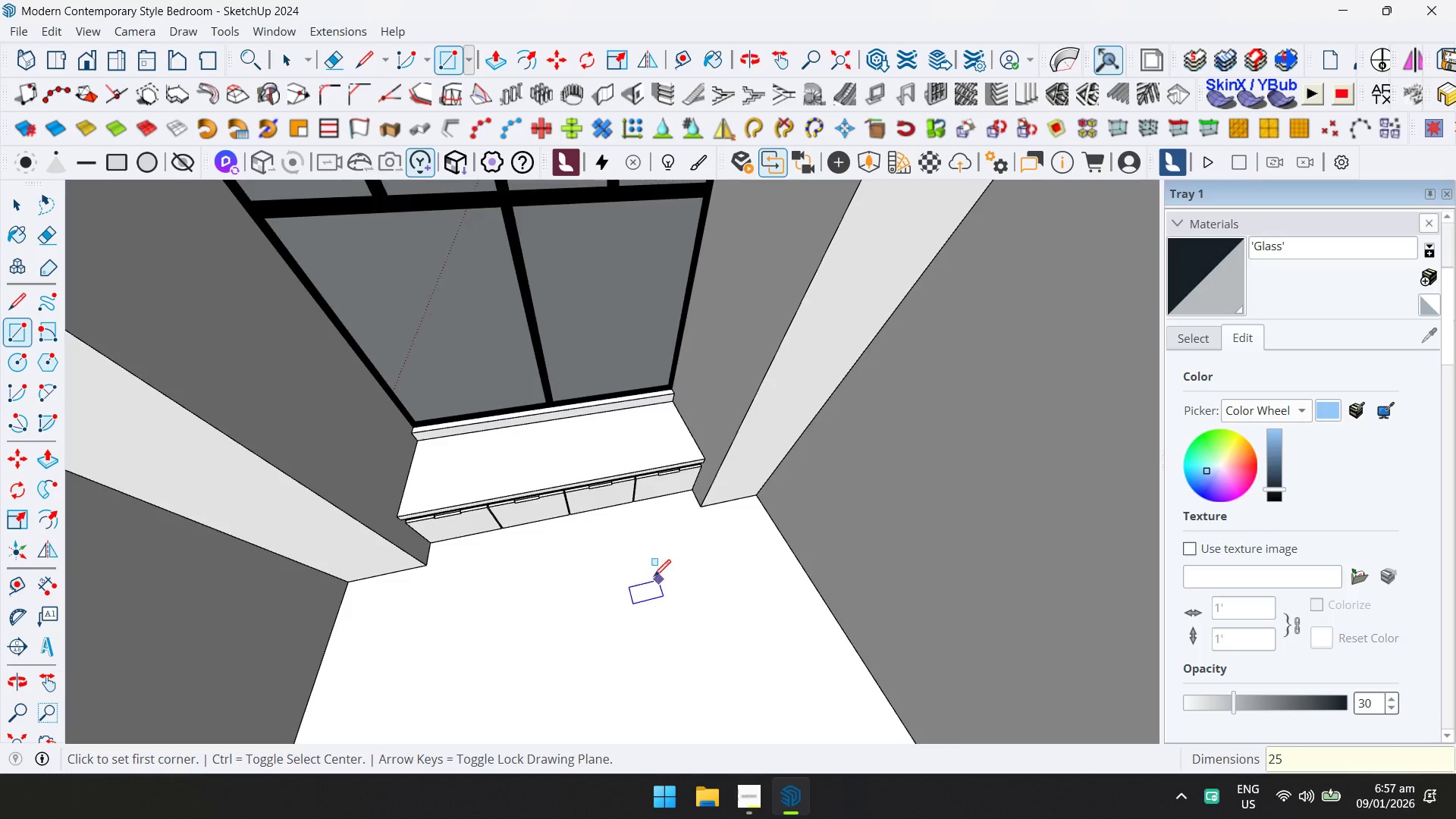 
left_click_drag(start_coordinate=[616, 564], to_coordinate=[620, 573])
 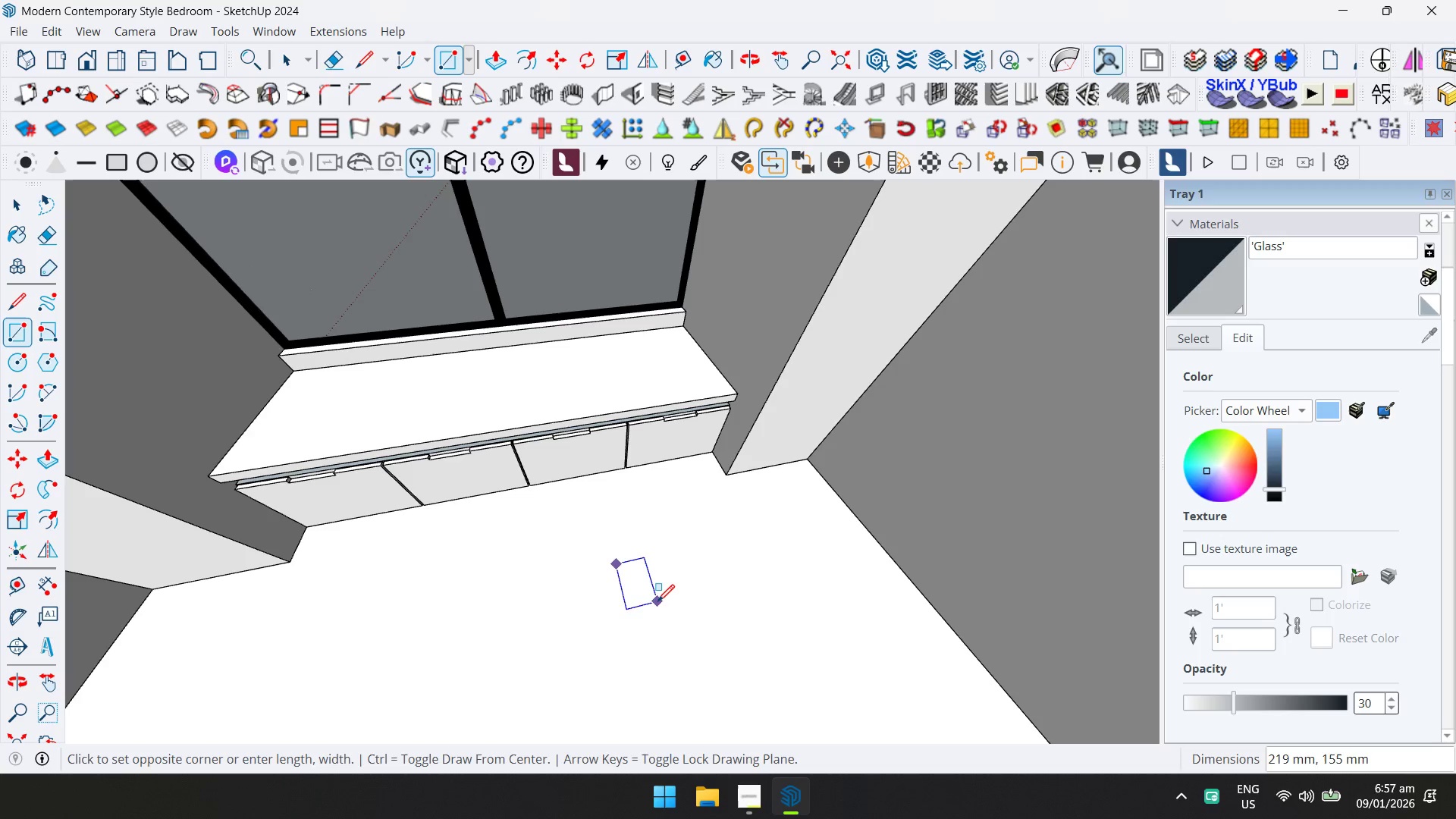 
scroll: coordinate [648, 570], scroll_direction: up, amount: 5.0
 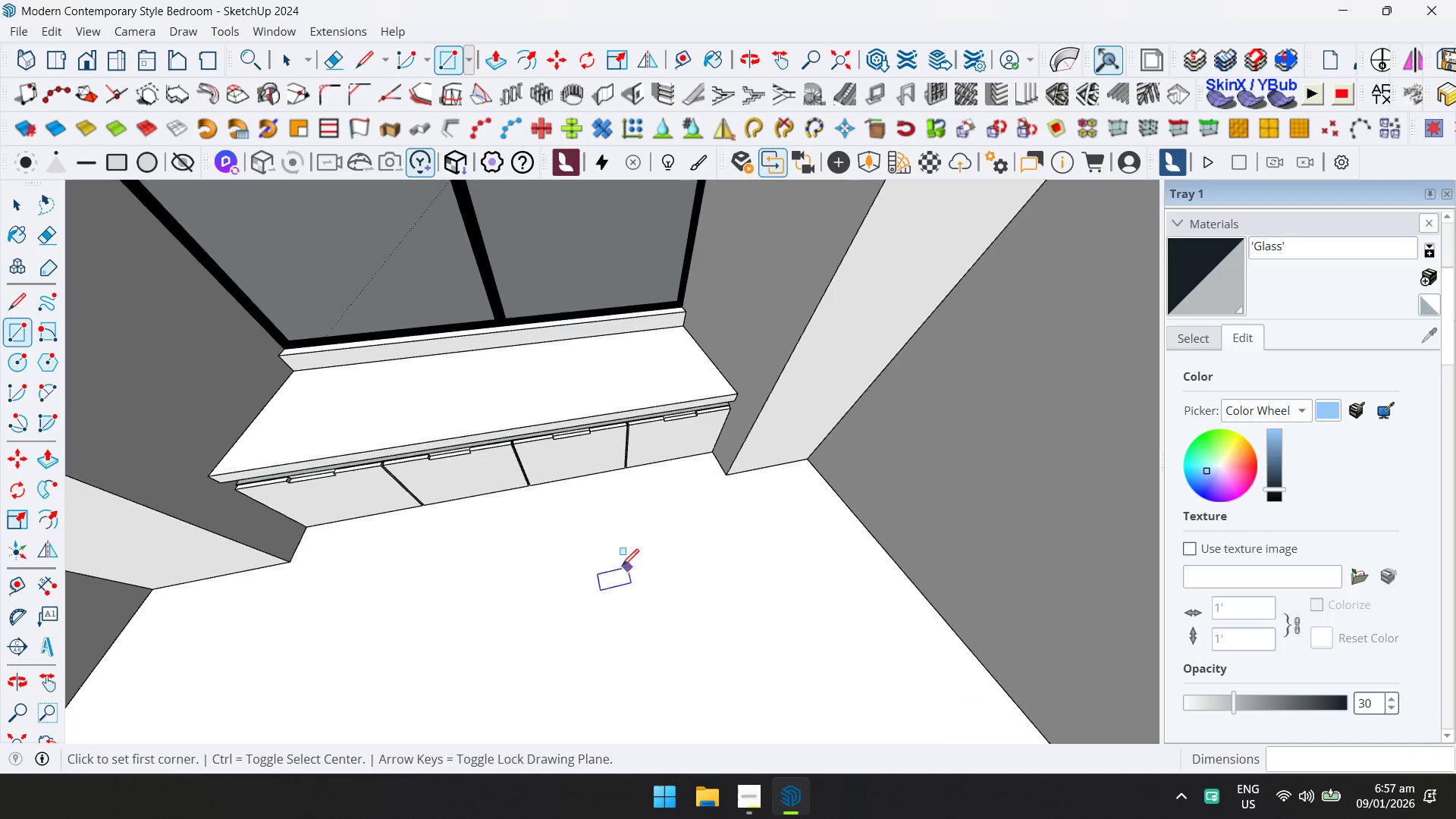 
type(25,25)
 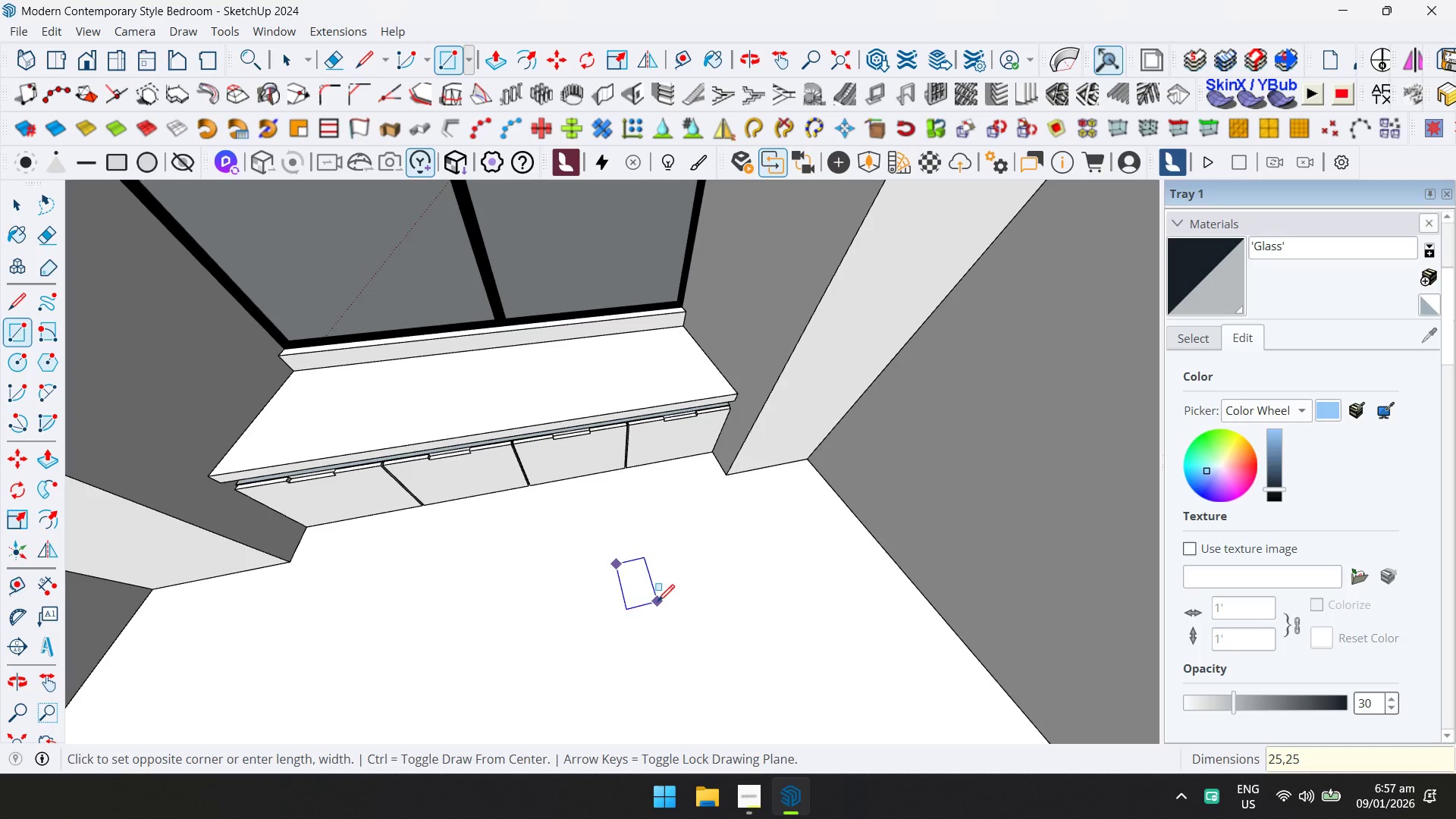 
key(Enter)
 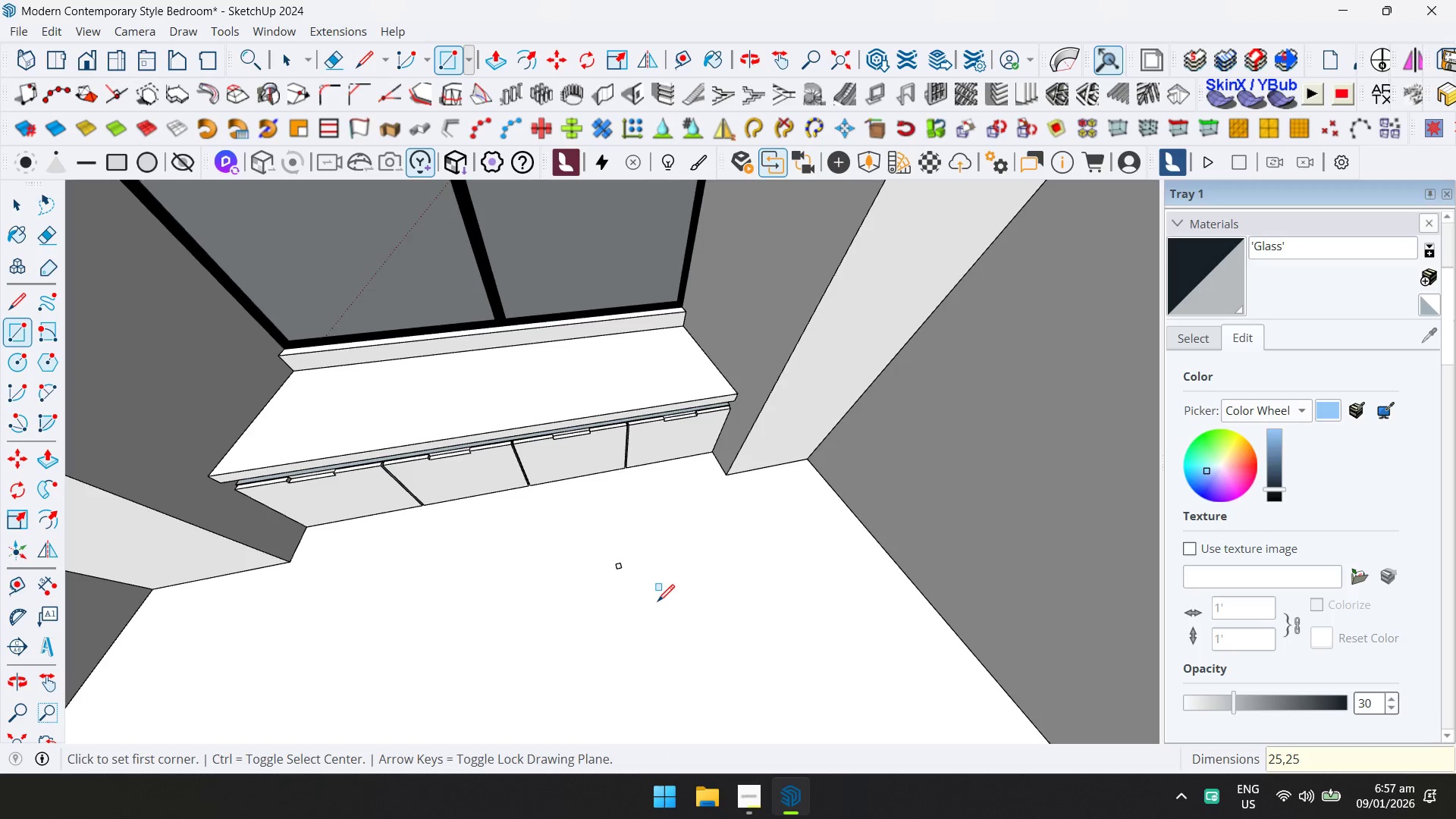 
key(Control+ControlLeft)
 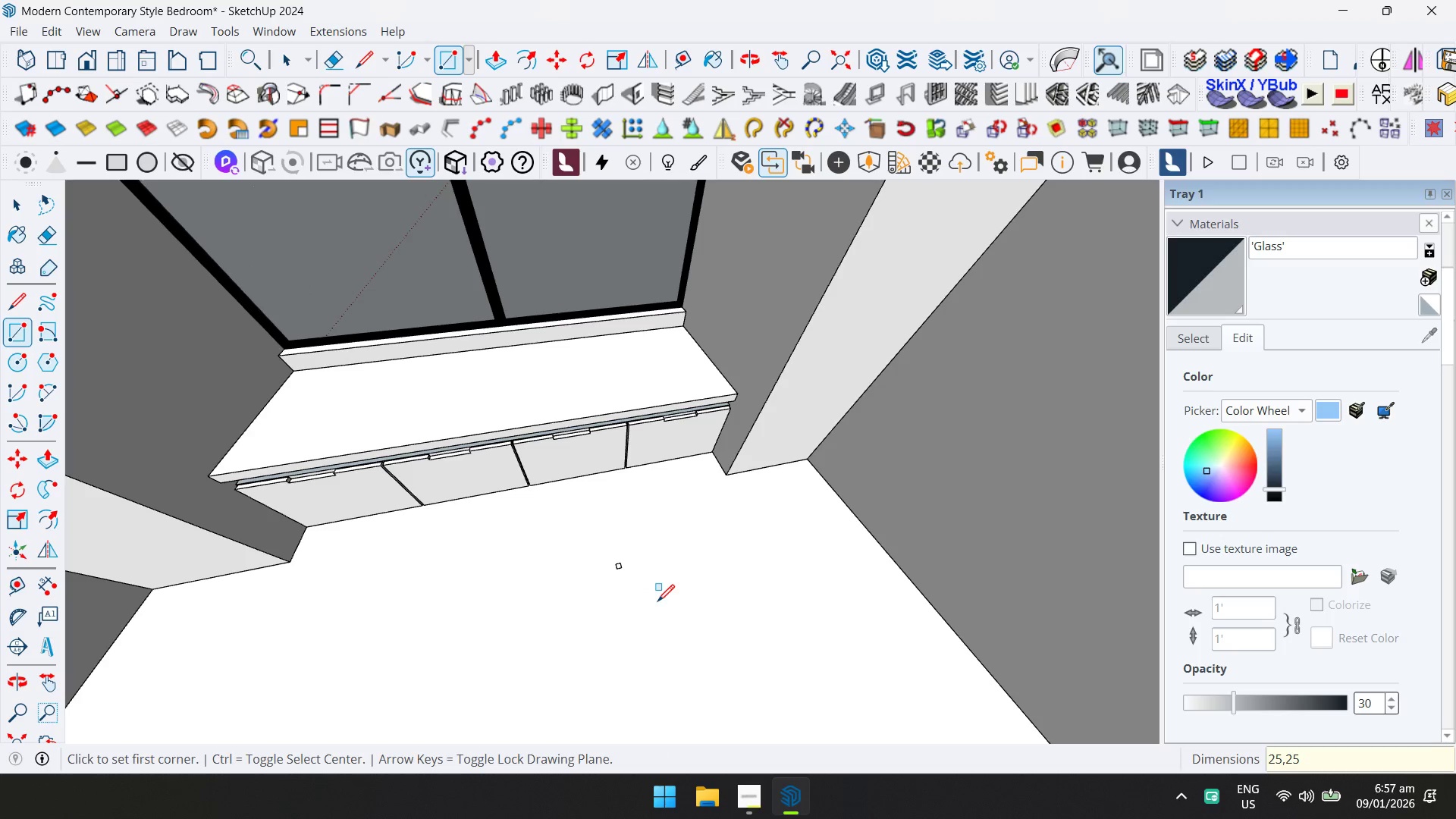 
key(Control+Z)
 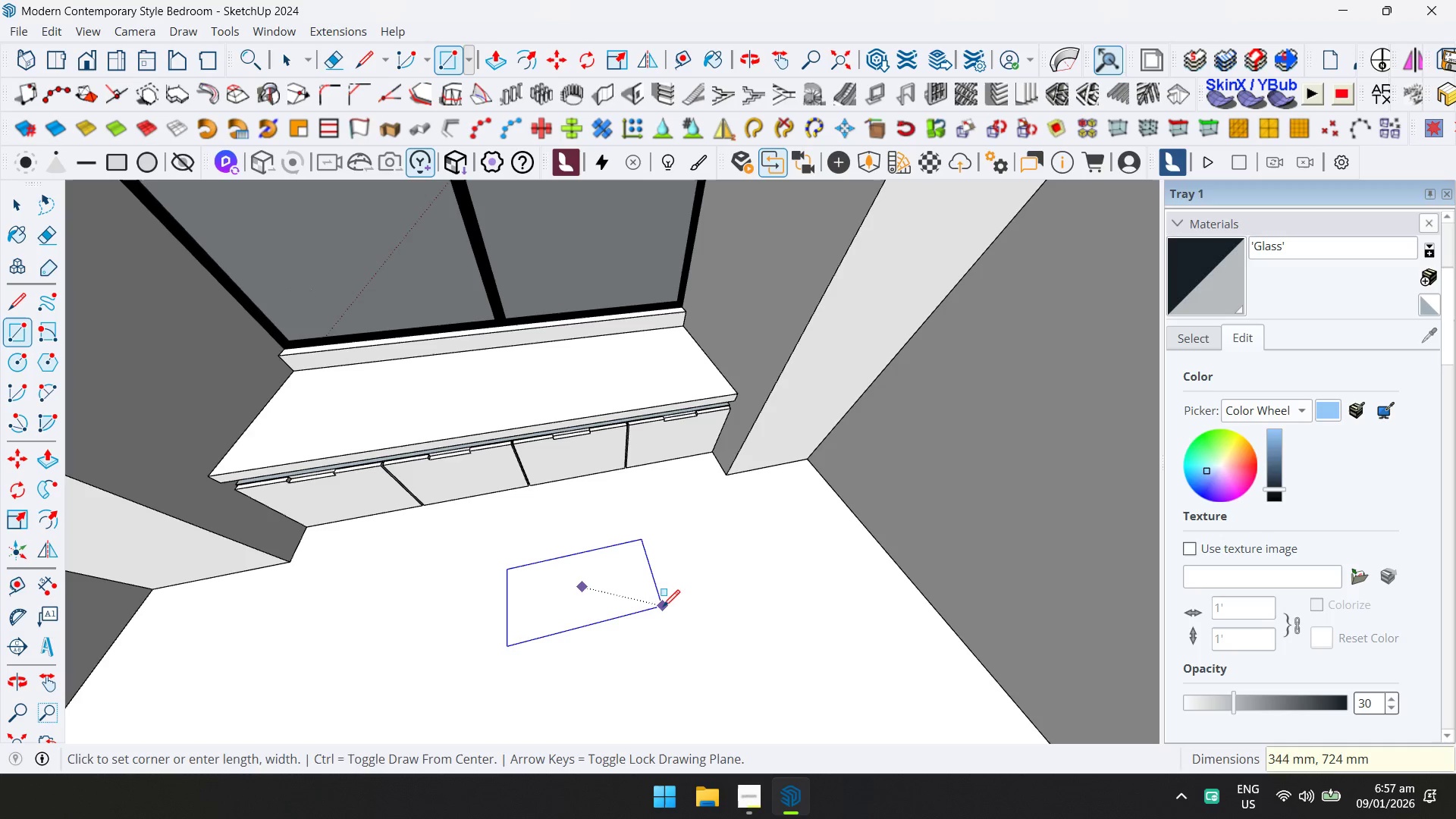 
key(Control+ControlLeft)
 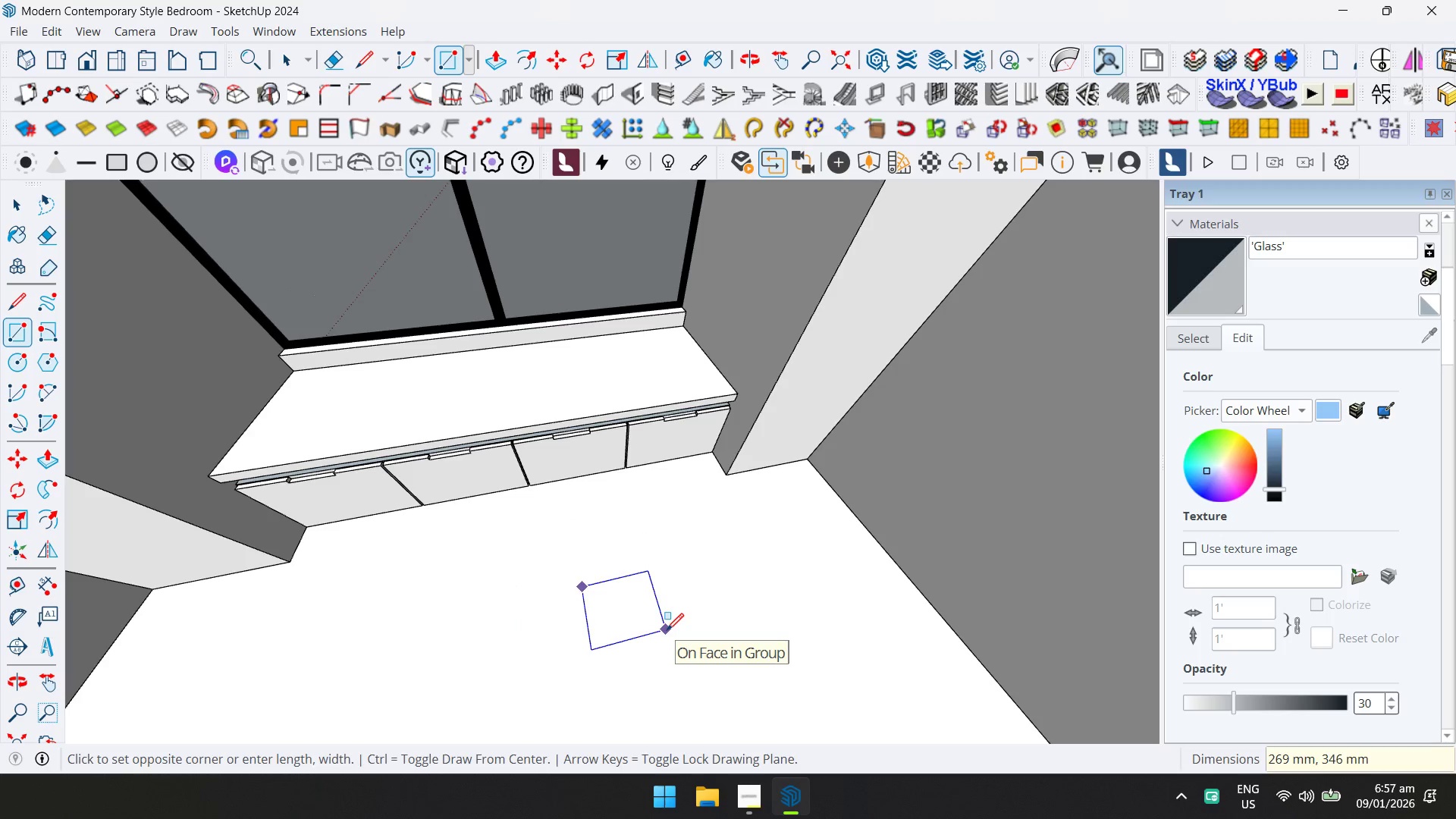 
type(30,30)
 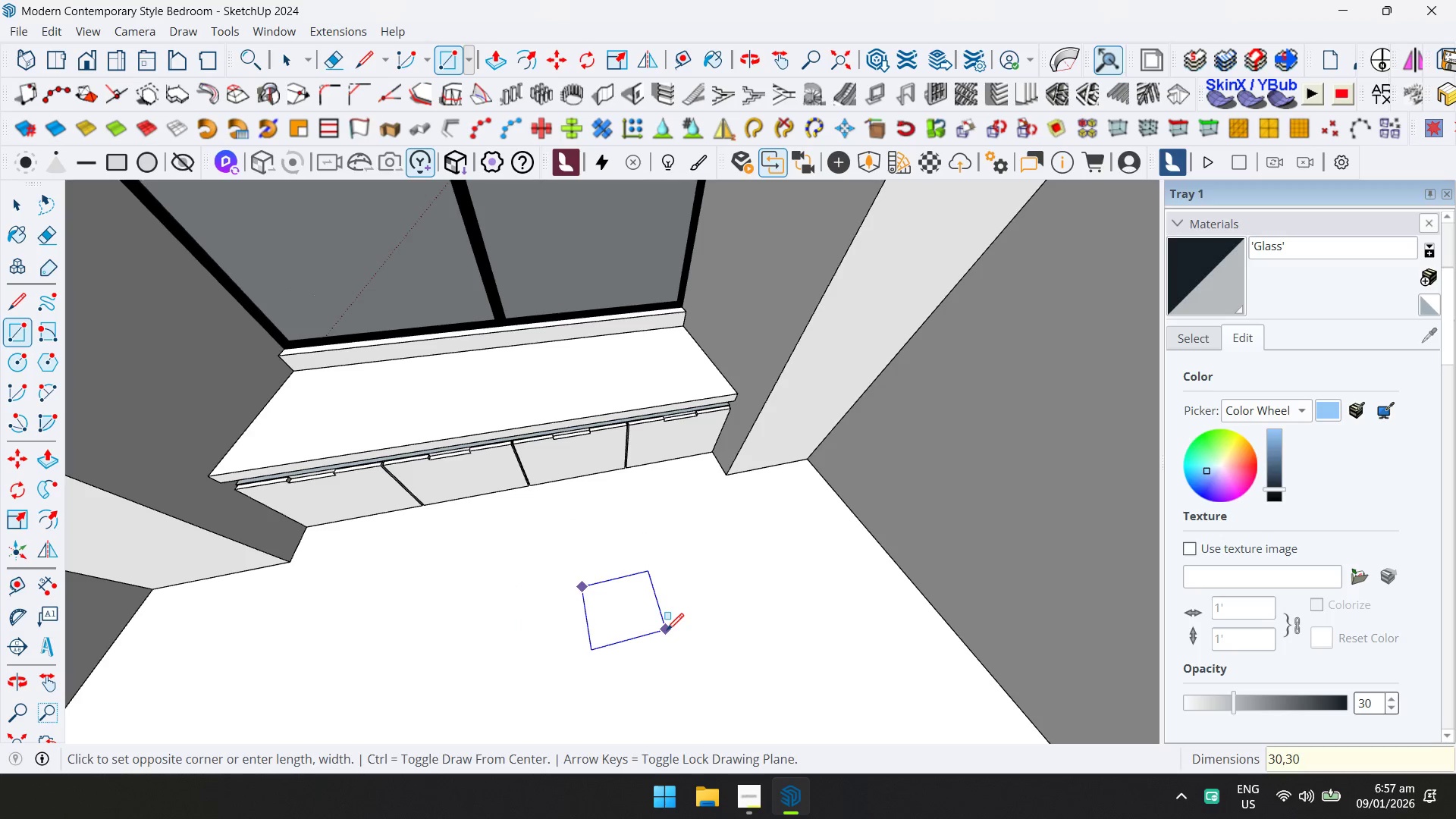 
key(Enter)
 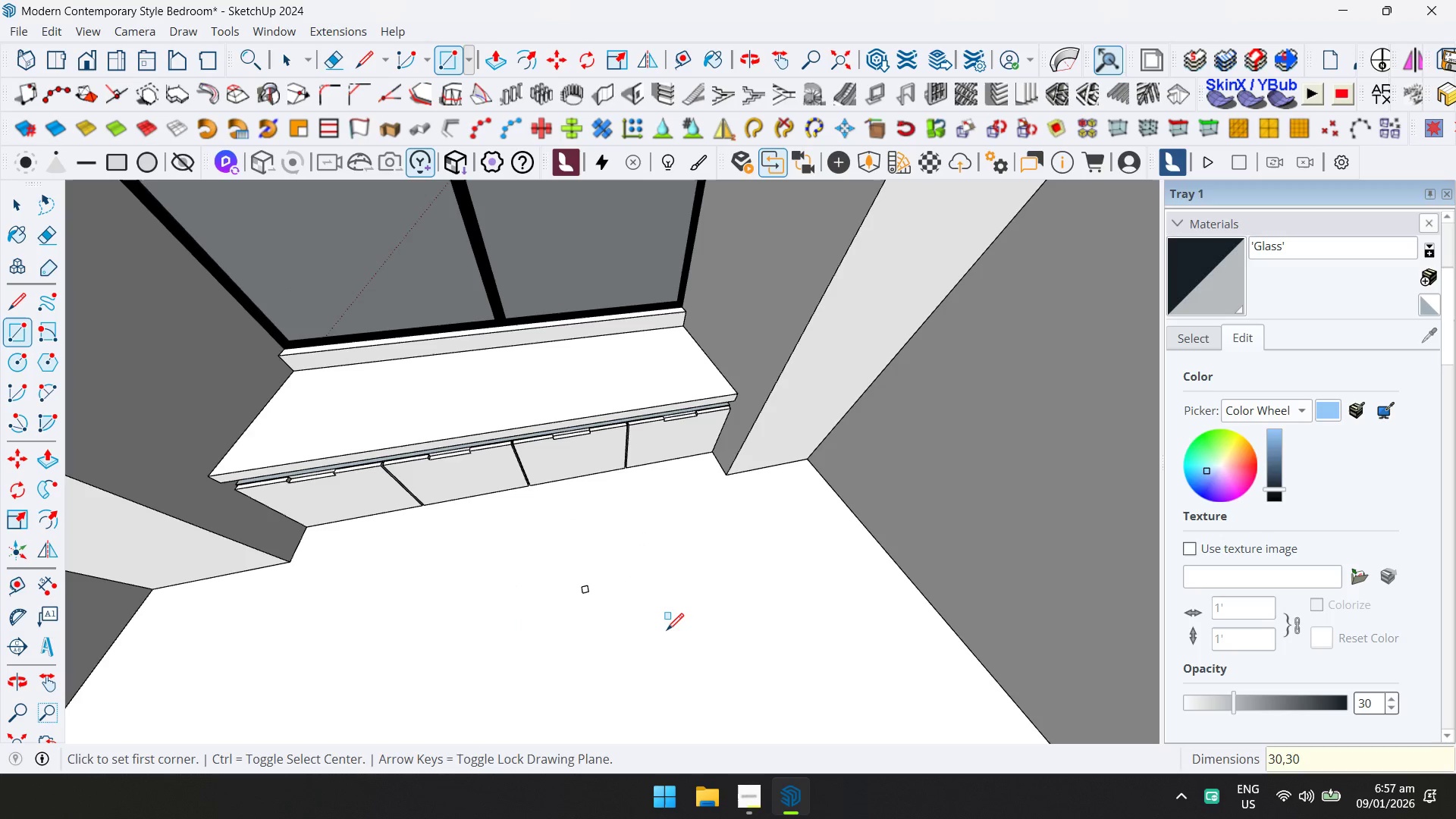 
key(Space)
 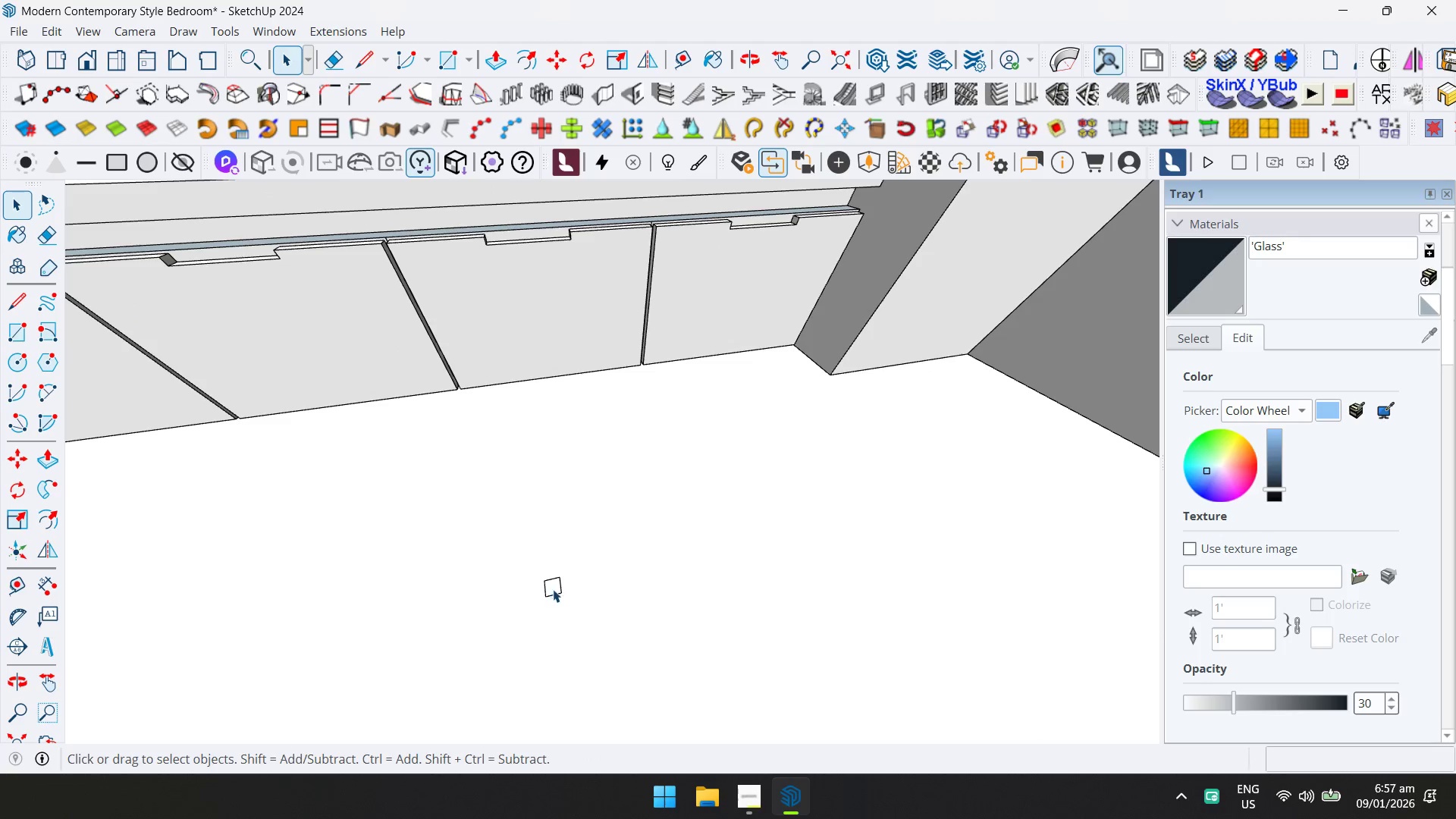 
left_click([553, 589])
 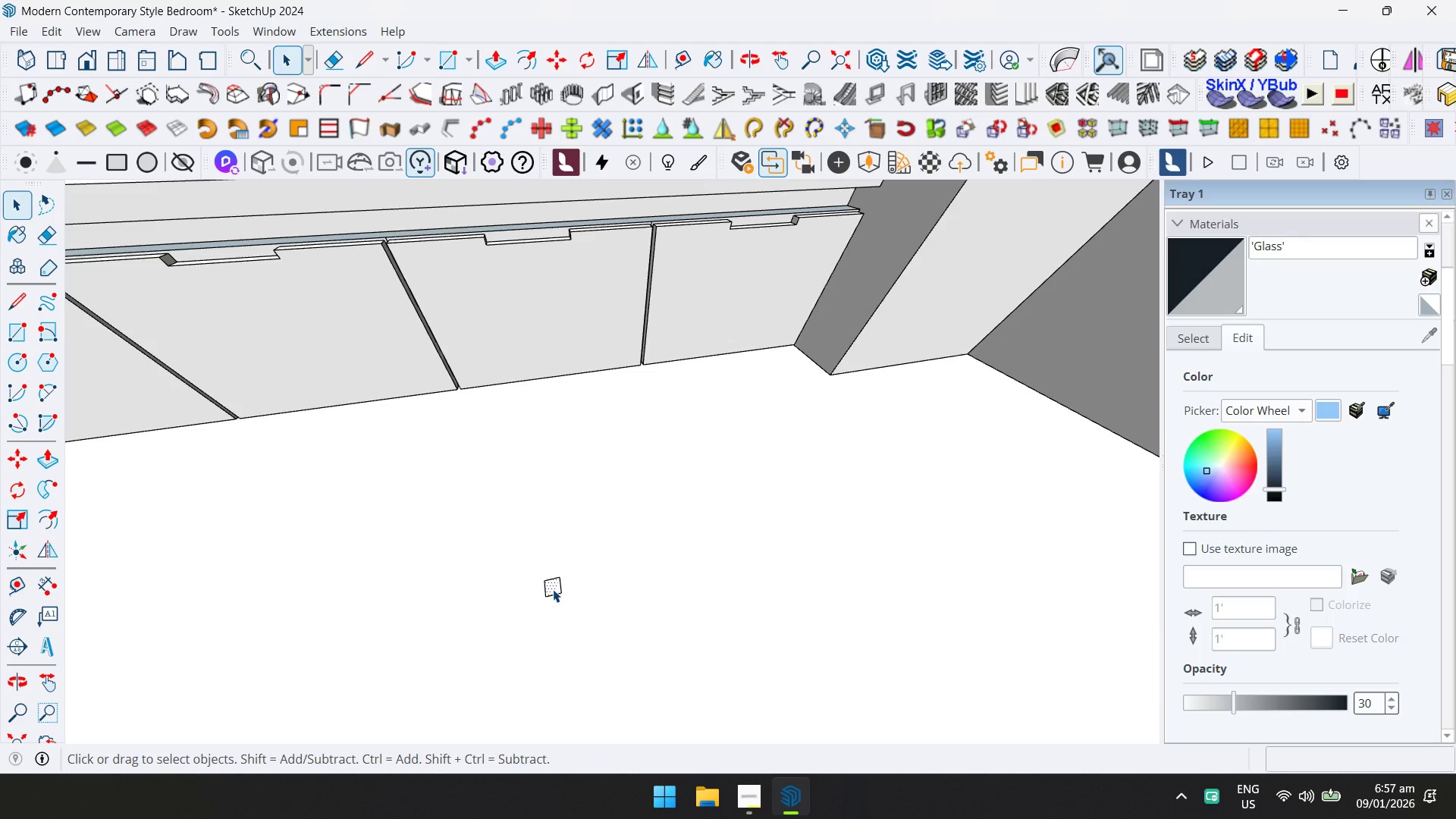 
scroll: coordinate [546, 579], scroll_direction: up, amount: 10.0
 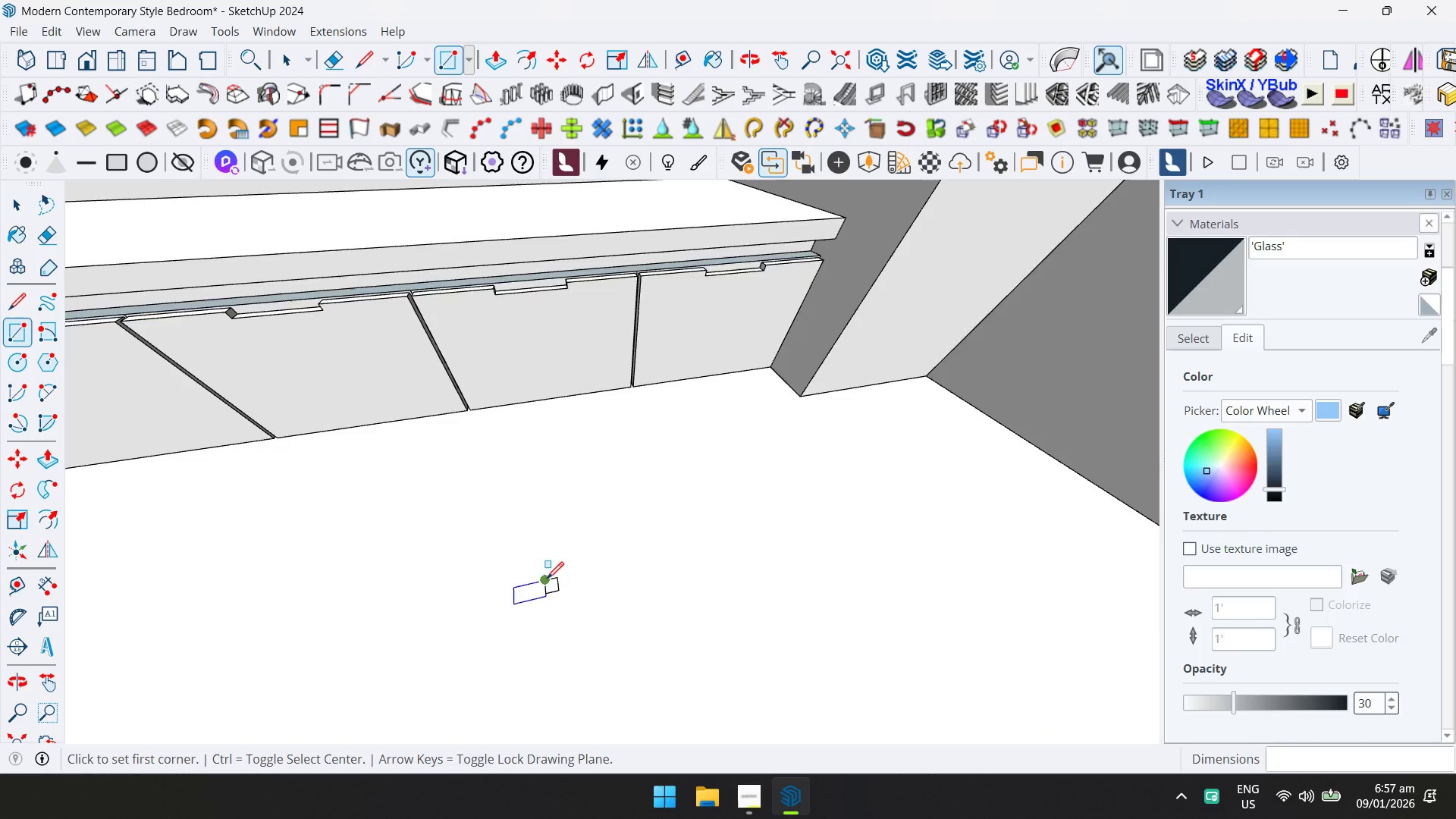 
double_click([553, 589])
 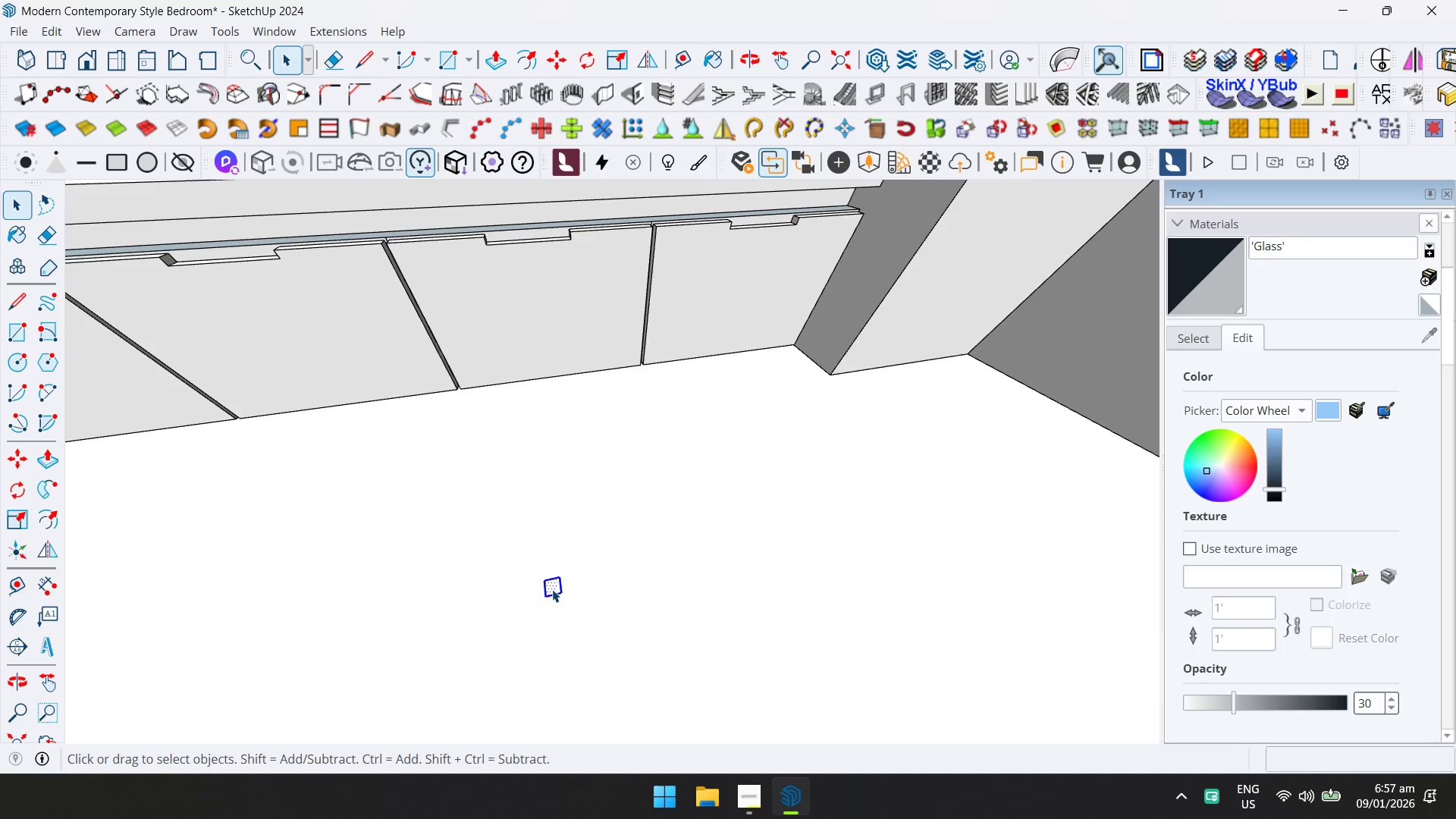 
right_click([552, 589])
 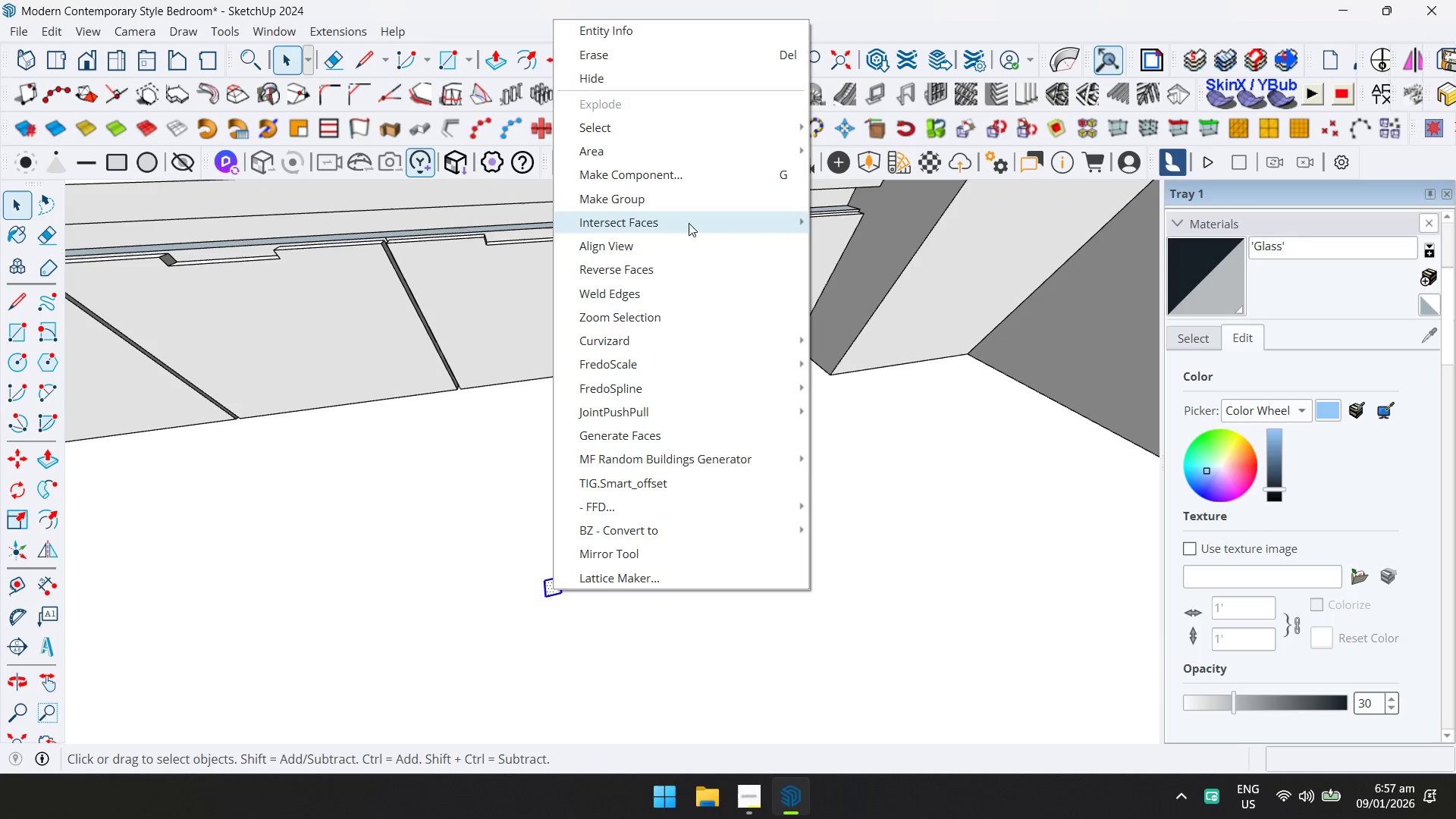 
left_click([693, 201])
 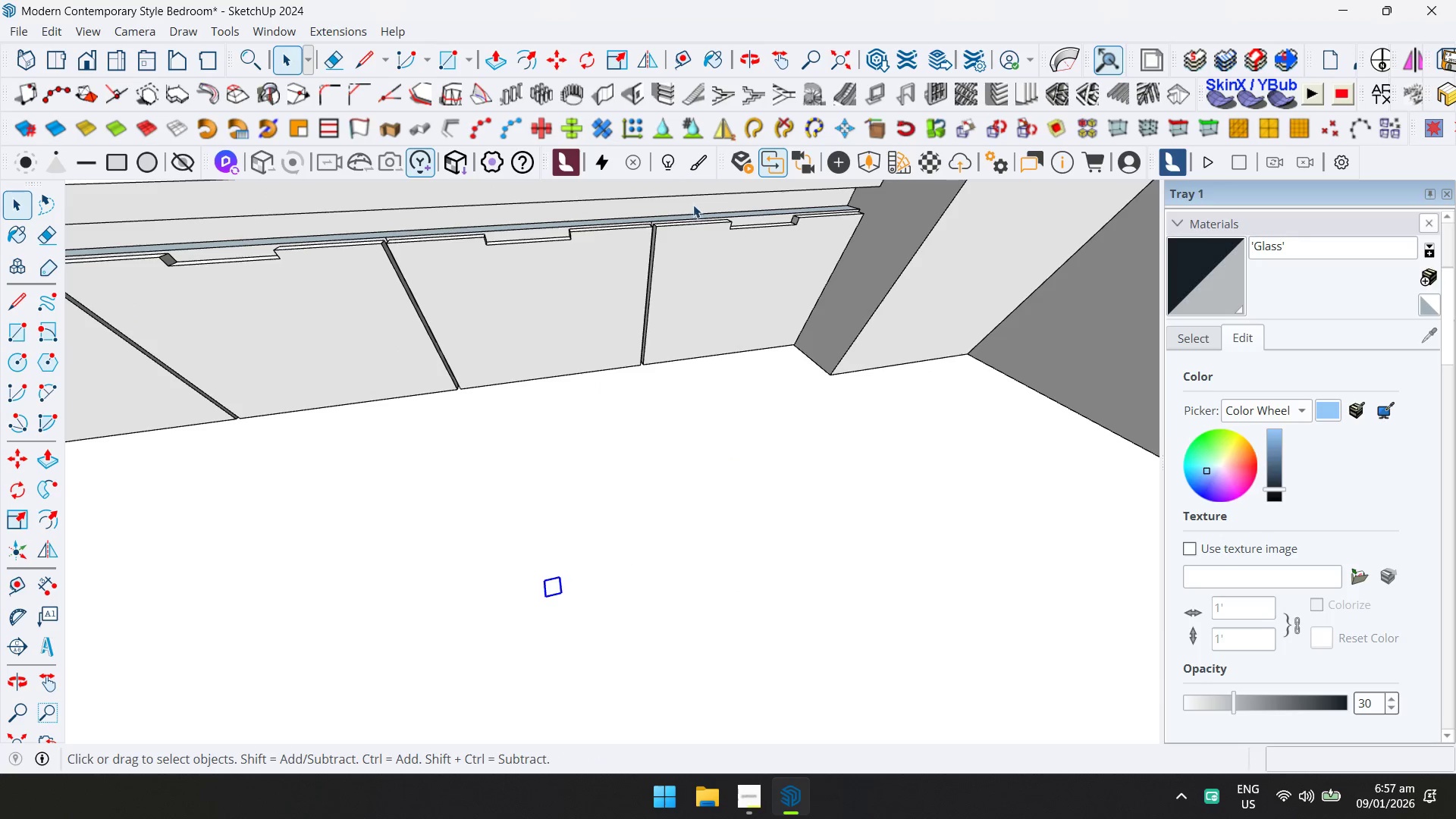 
key(Control+S)
 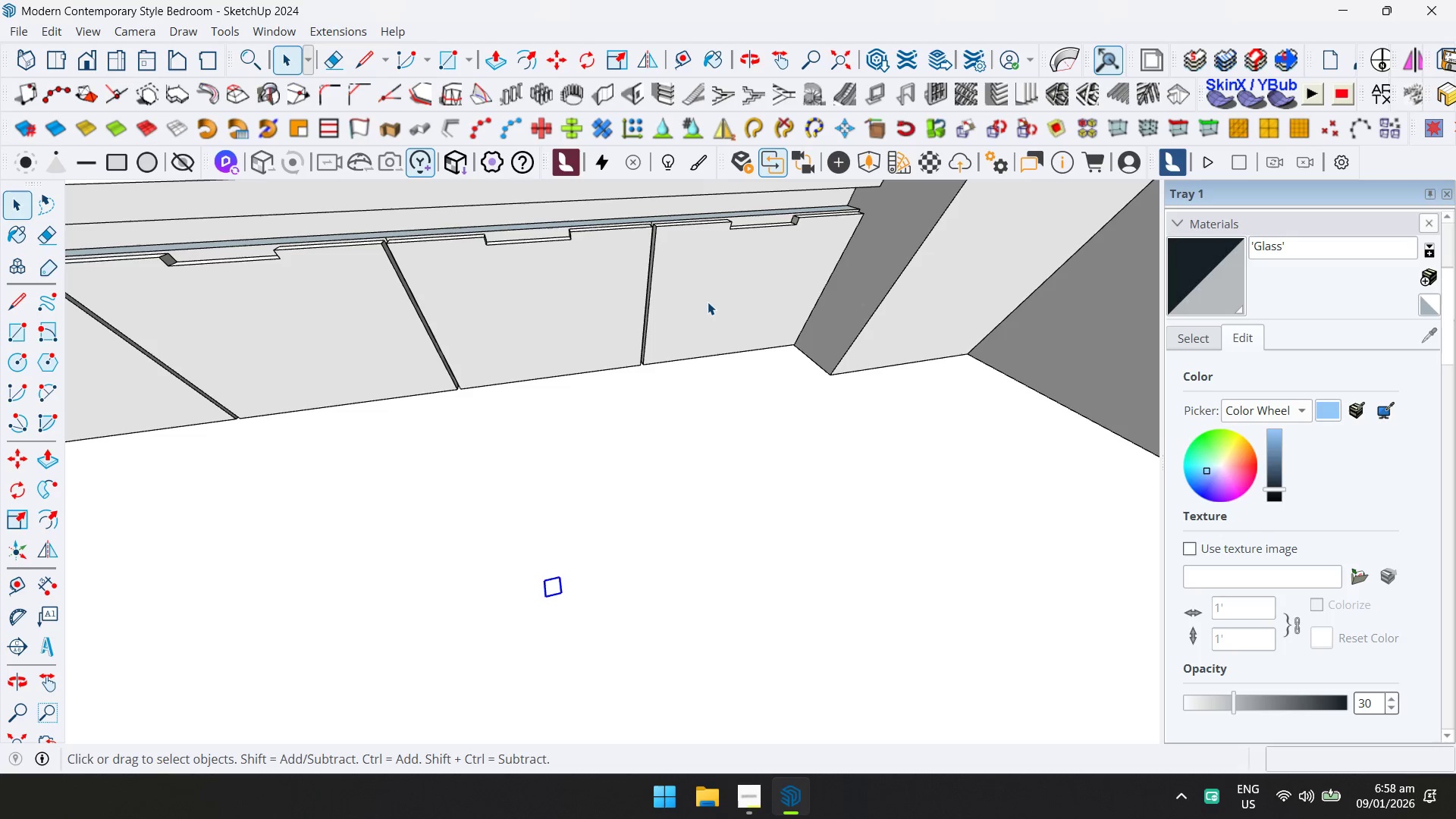 
wait(58.48)
 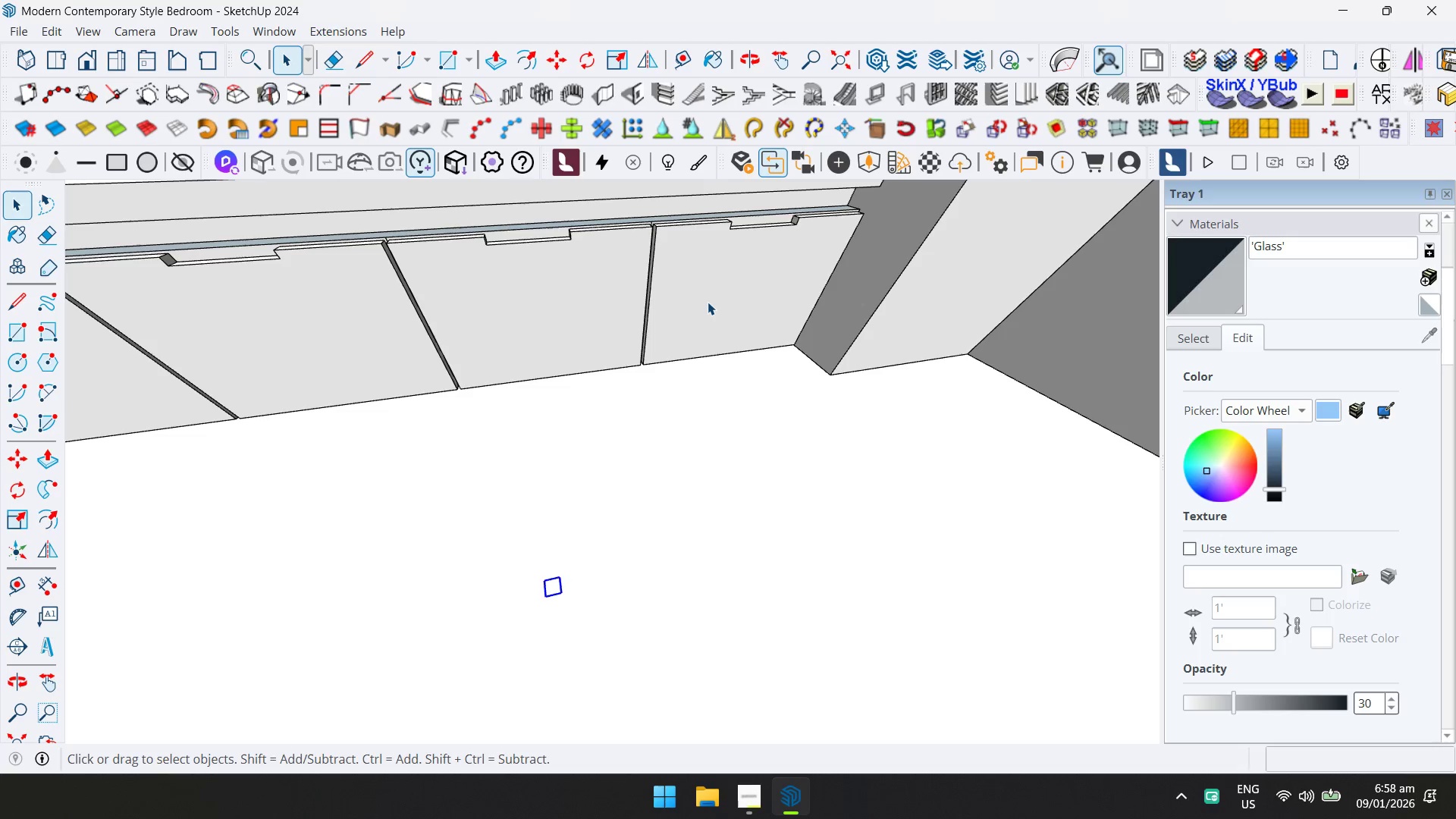 
scroll: coordinate [576, 603], scroll_direction: up, amount: 4.0
 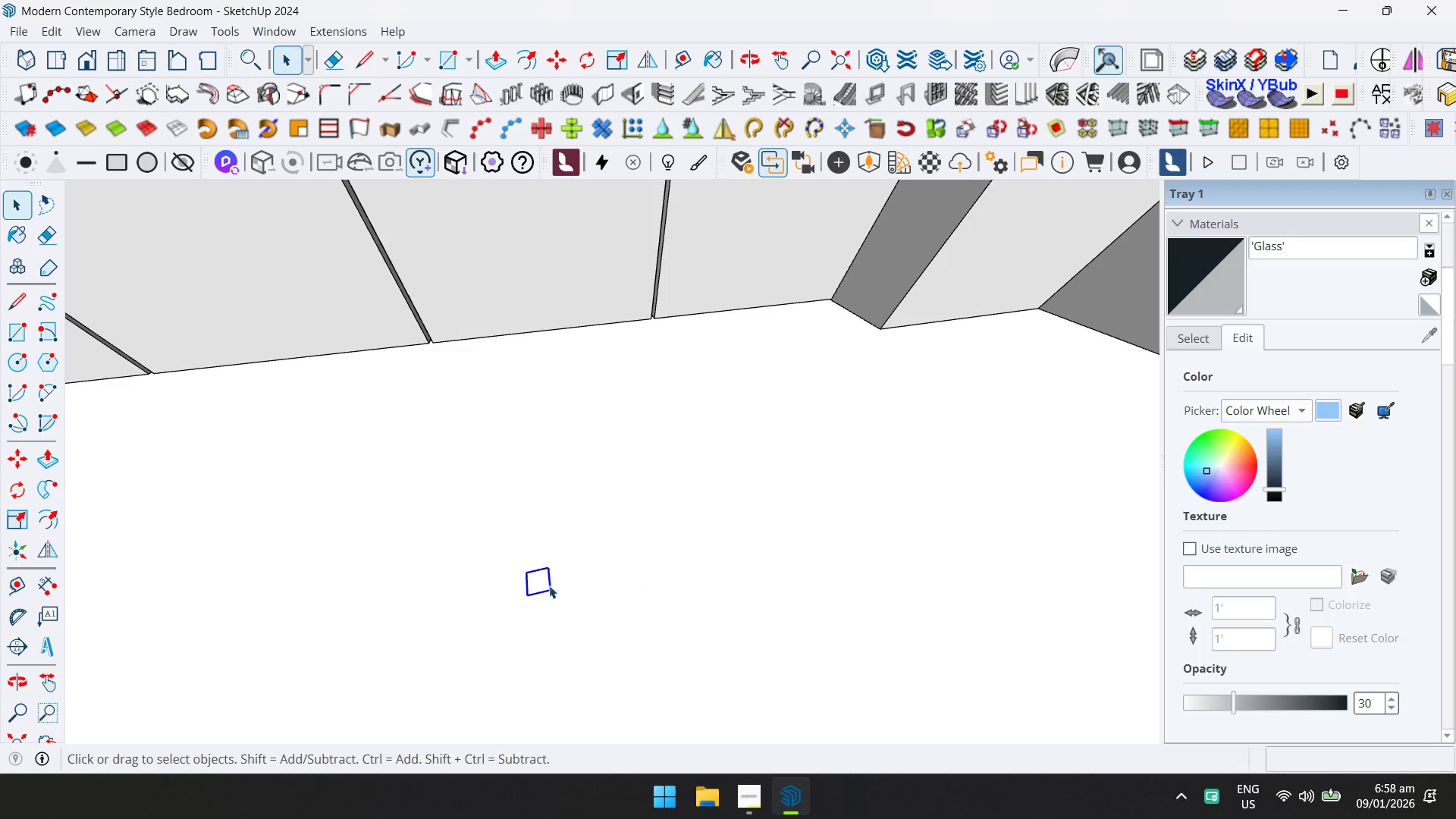 
right_click([544, 582])
 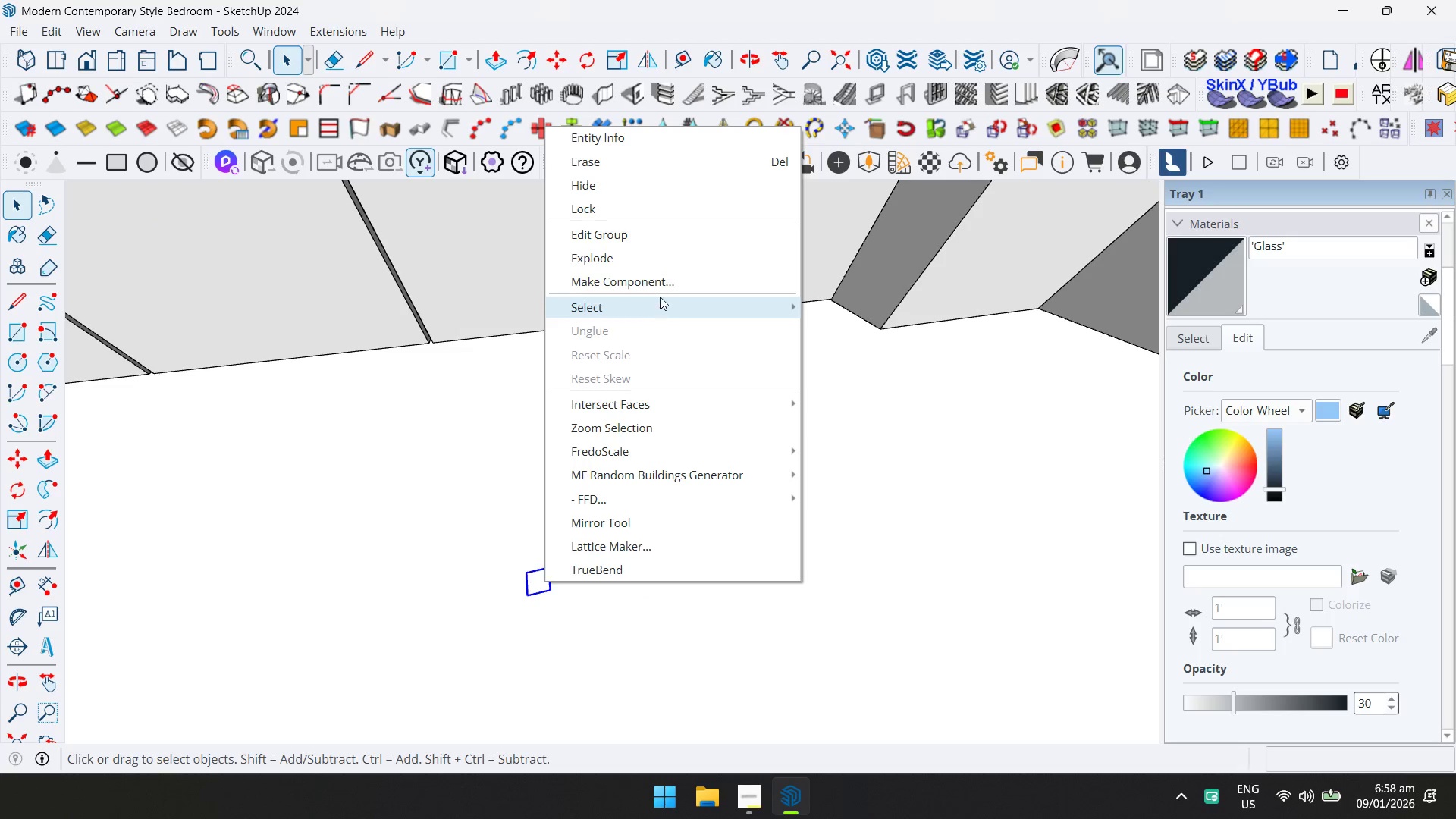 
left_click([662, 284])
 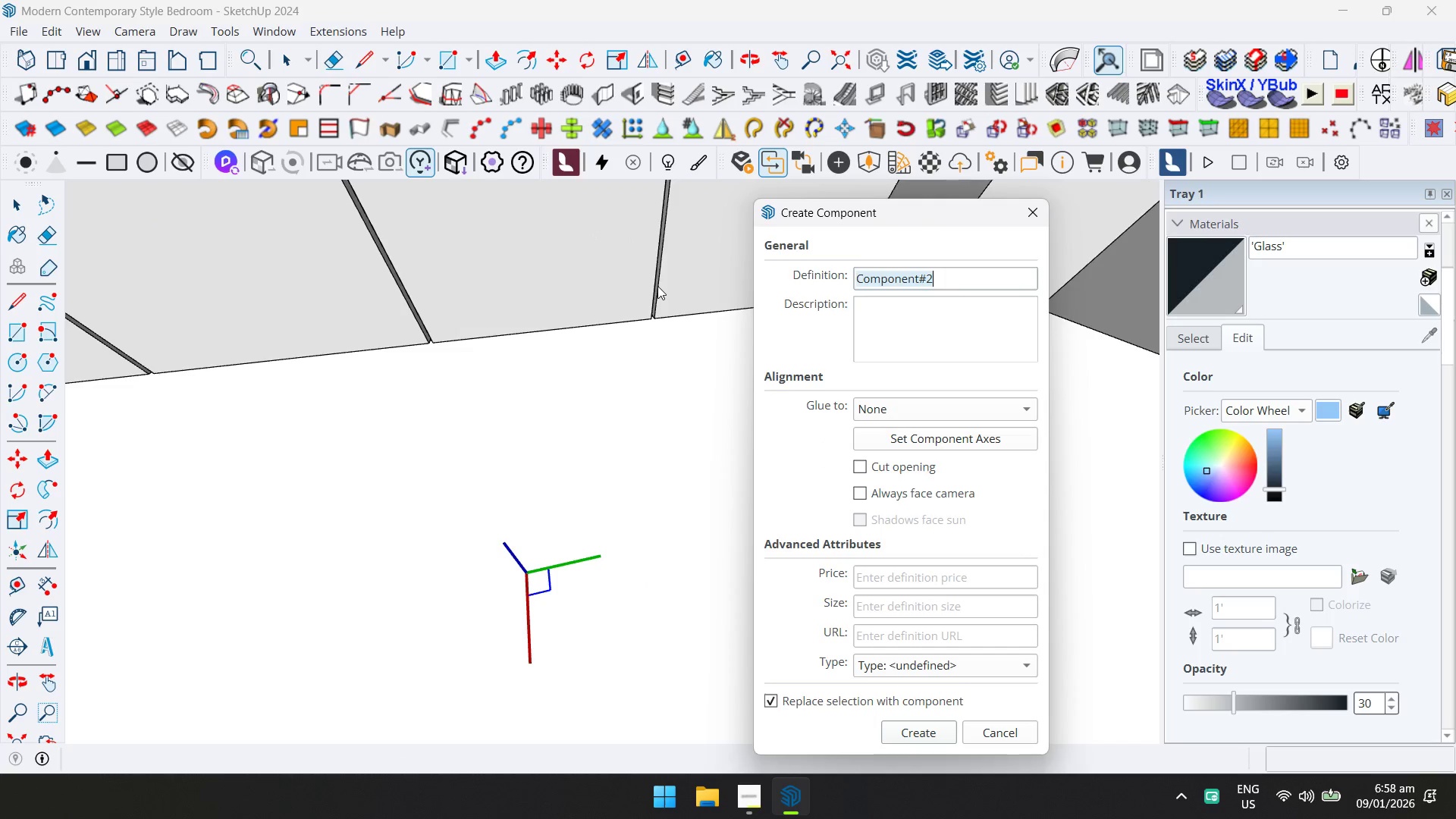 
key(Enter)
 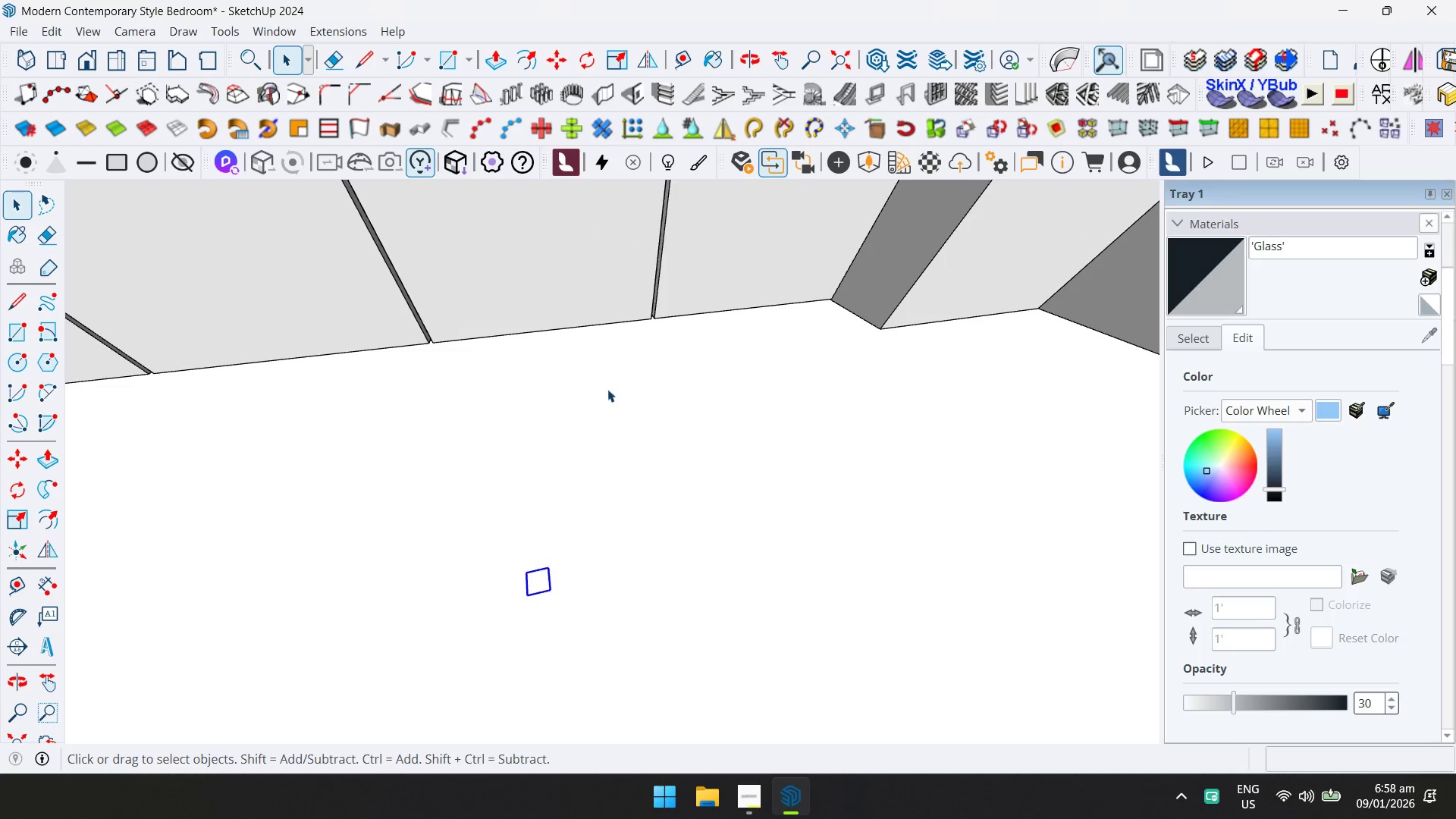 
key(M)
 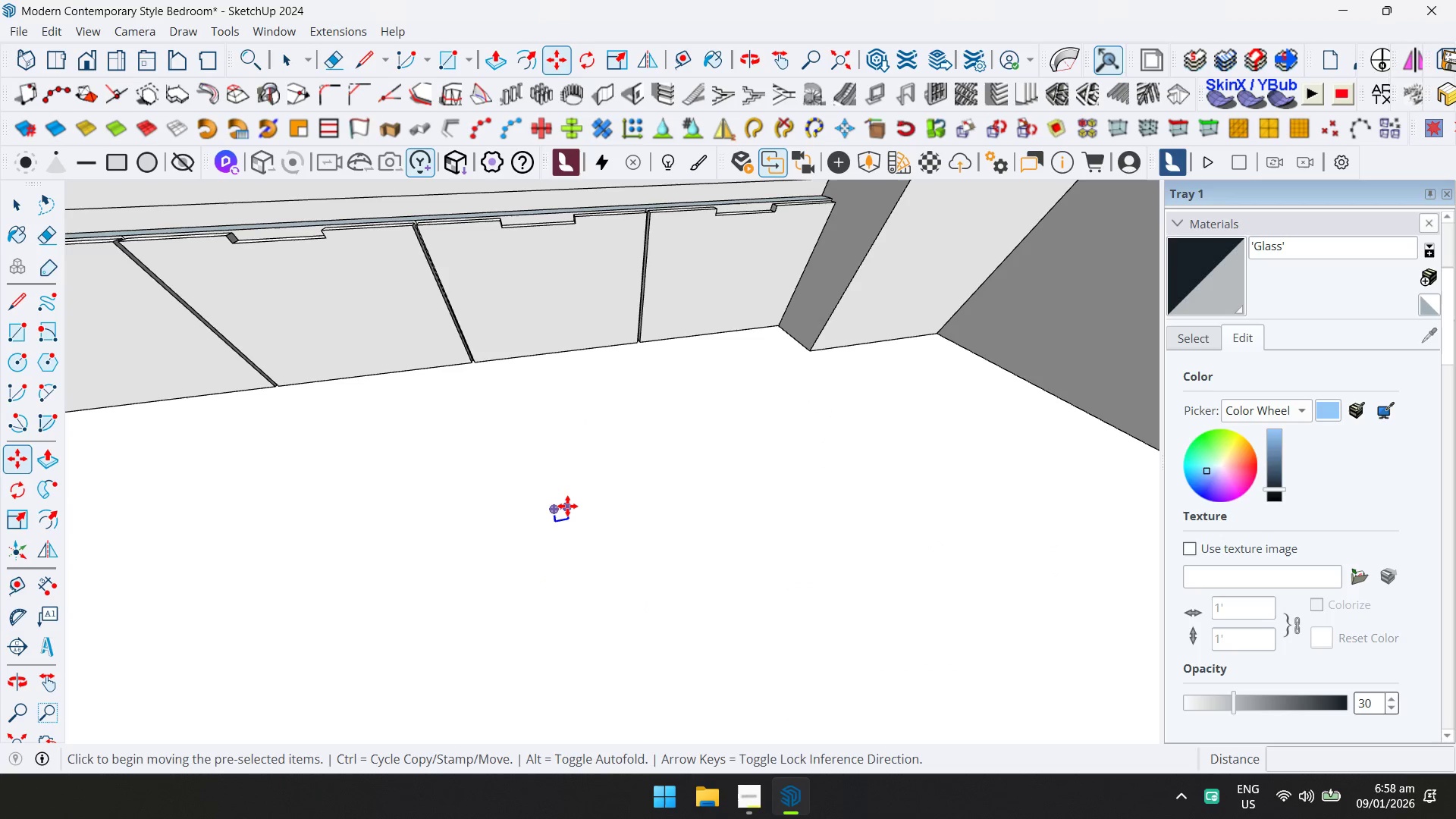 
scroll: coordinate [593, 419], scroll_direction: down, amount: 4.0
 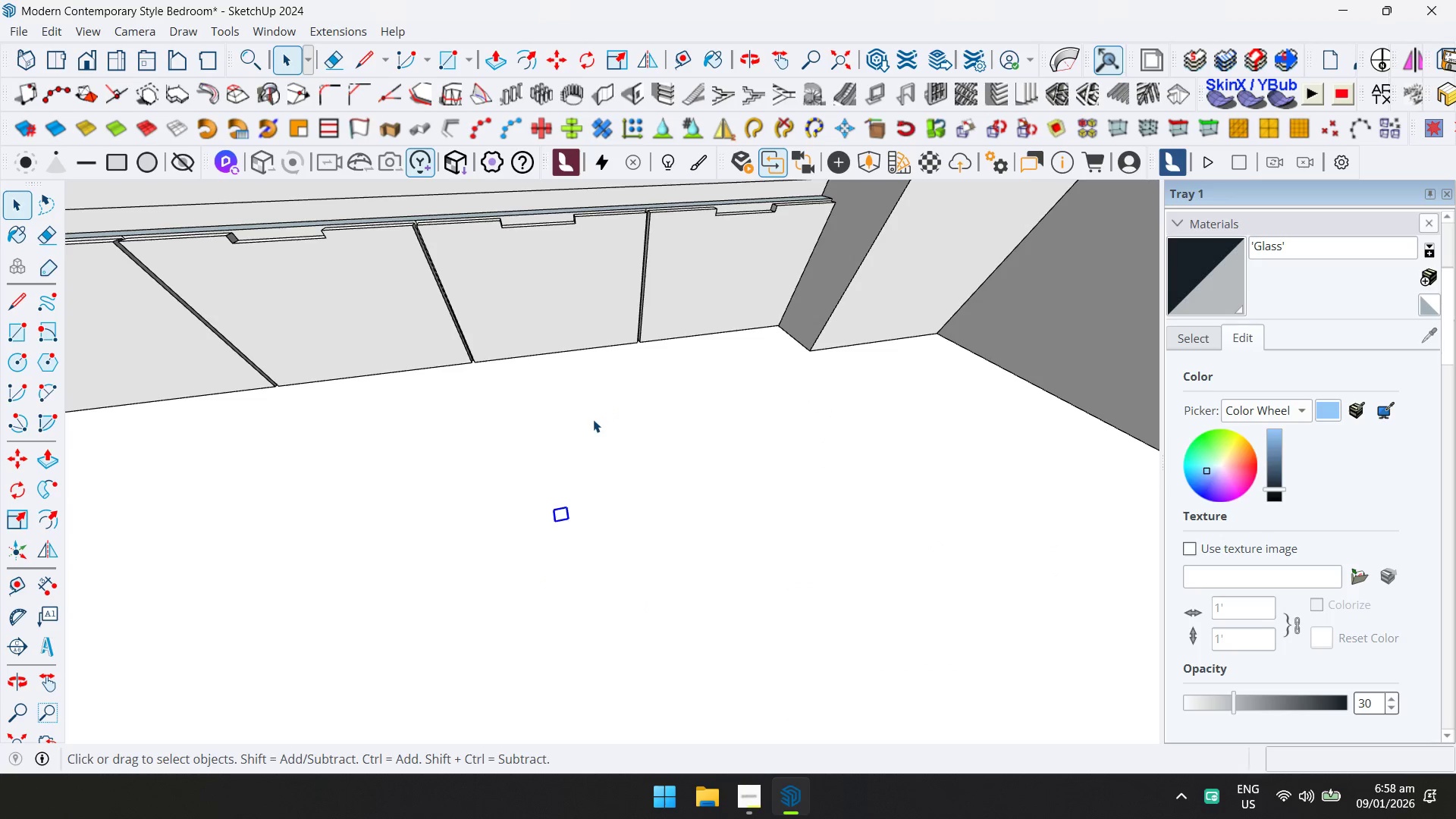 
left_click([567, 506])
 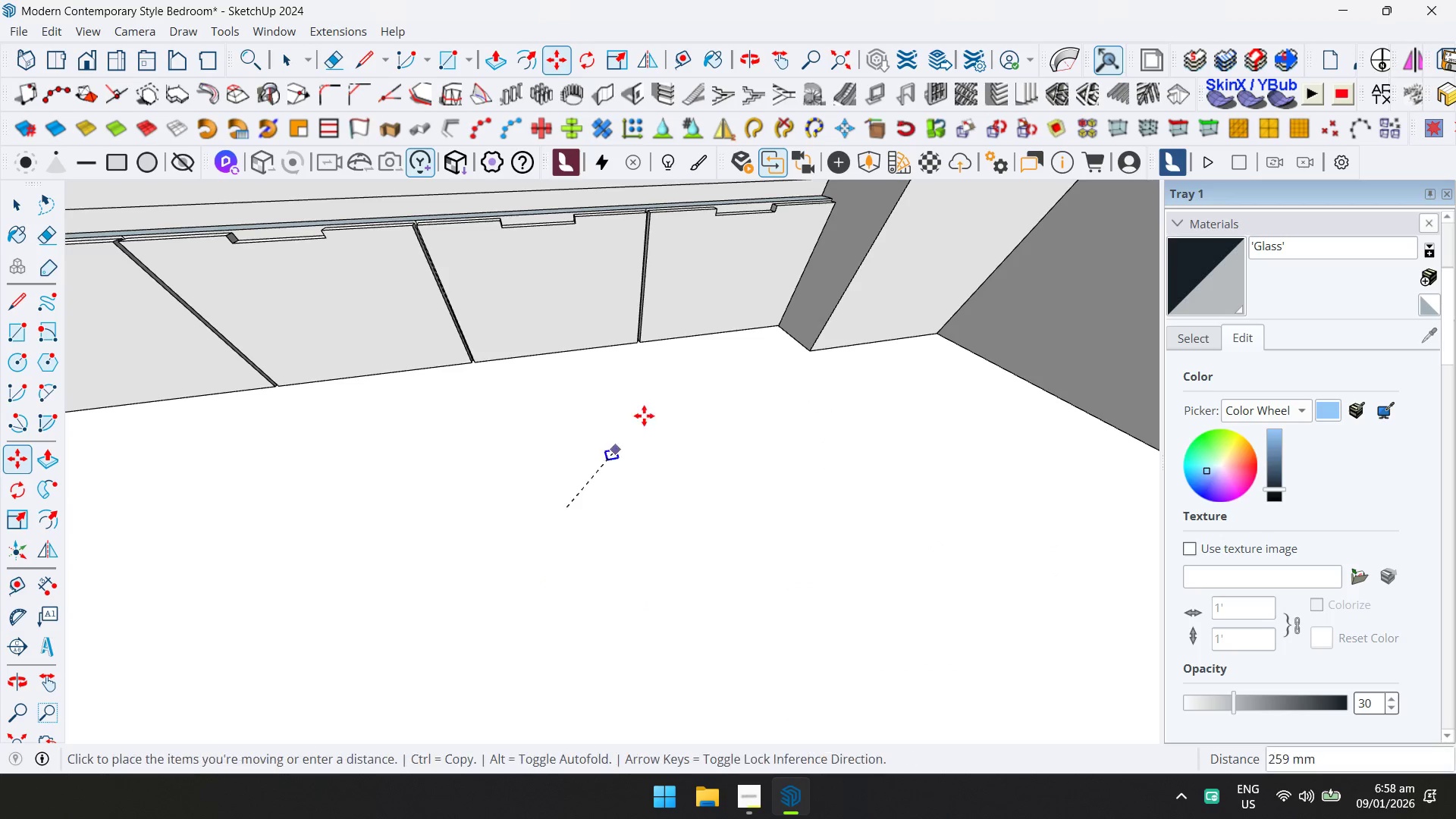 
hold_key(key=ShiftLeft, duration=0.77)
 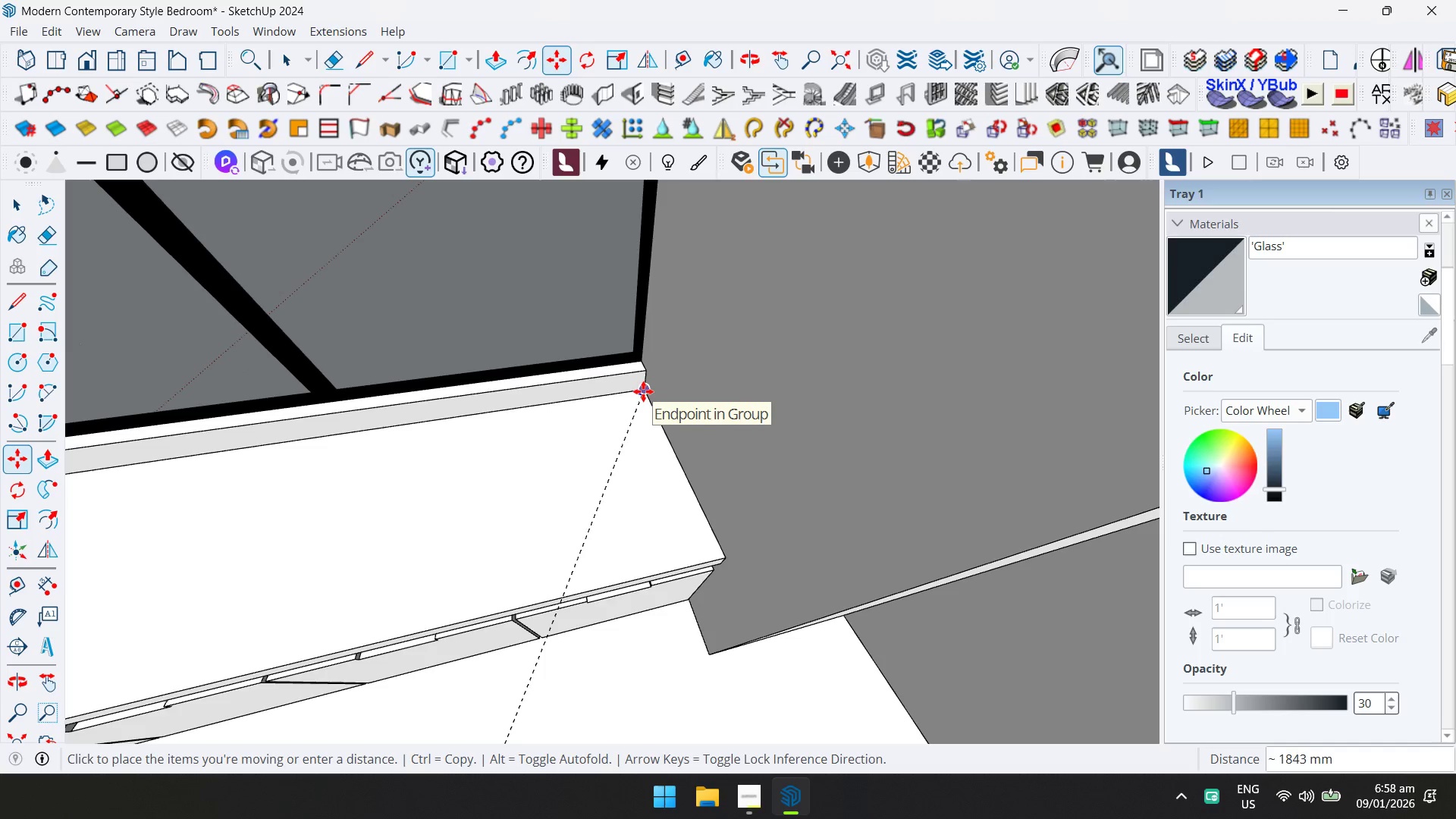 
left_click([643, 391])
 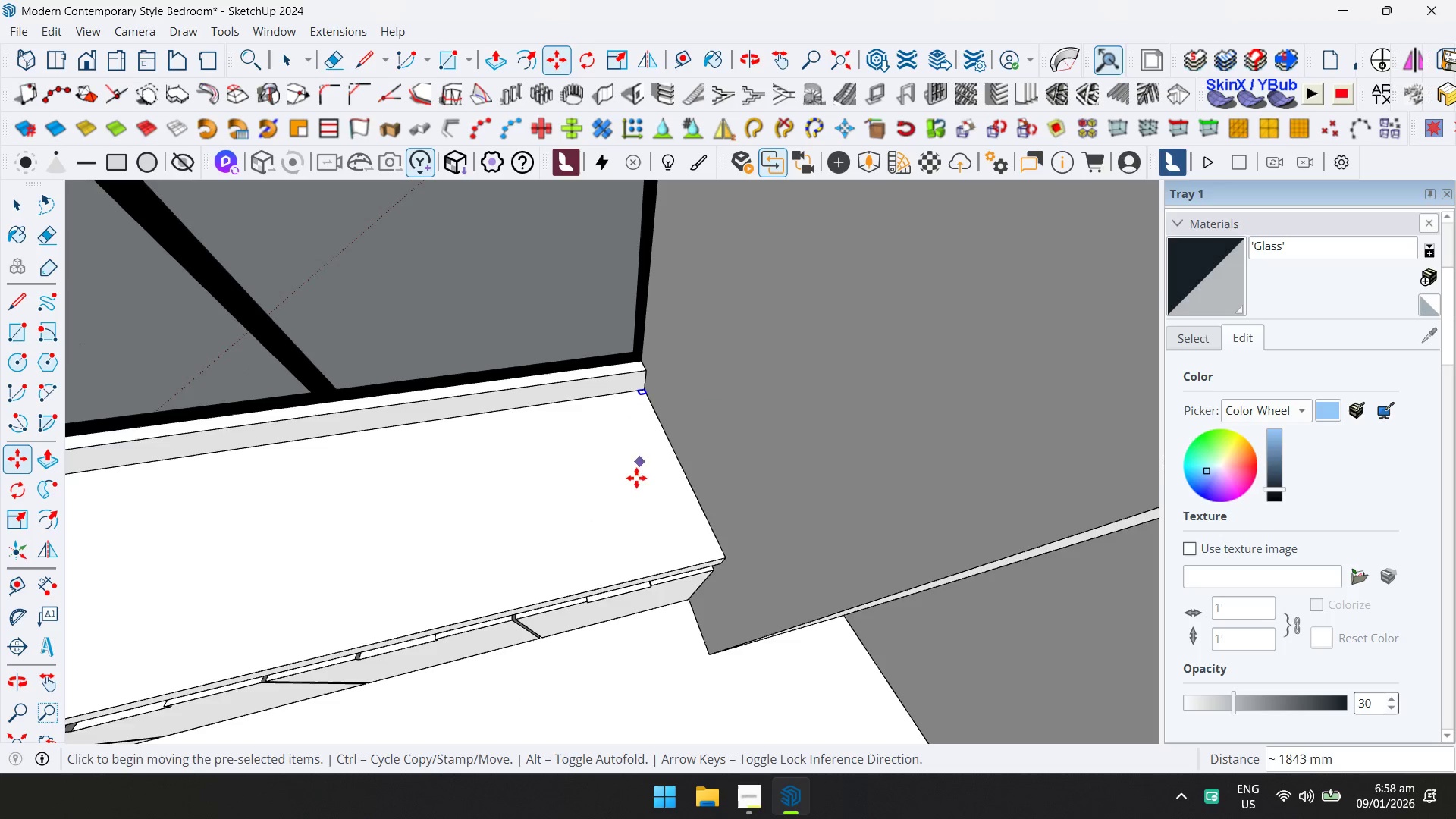 
scroll: coordinate [630, 512], scroll_direction: down, amount: 7.0
 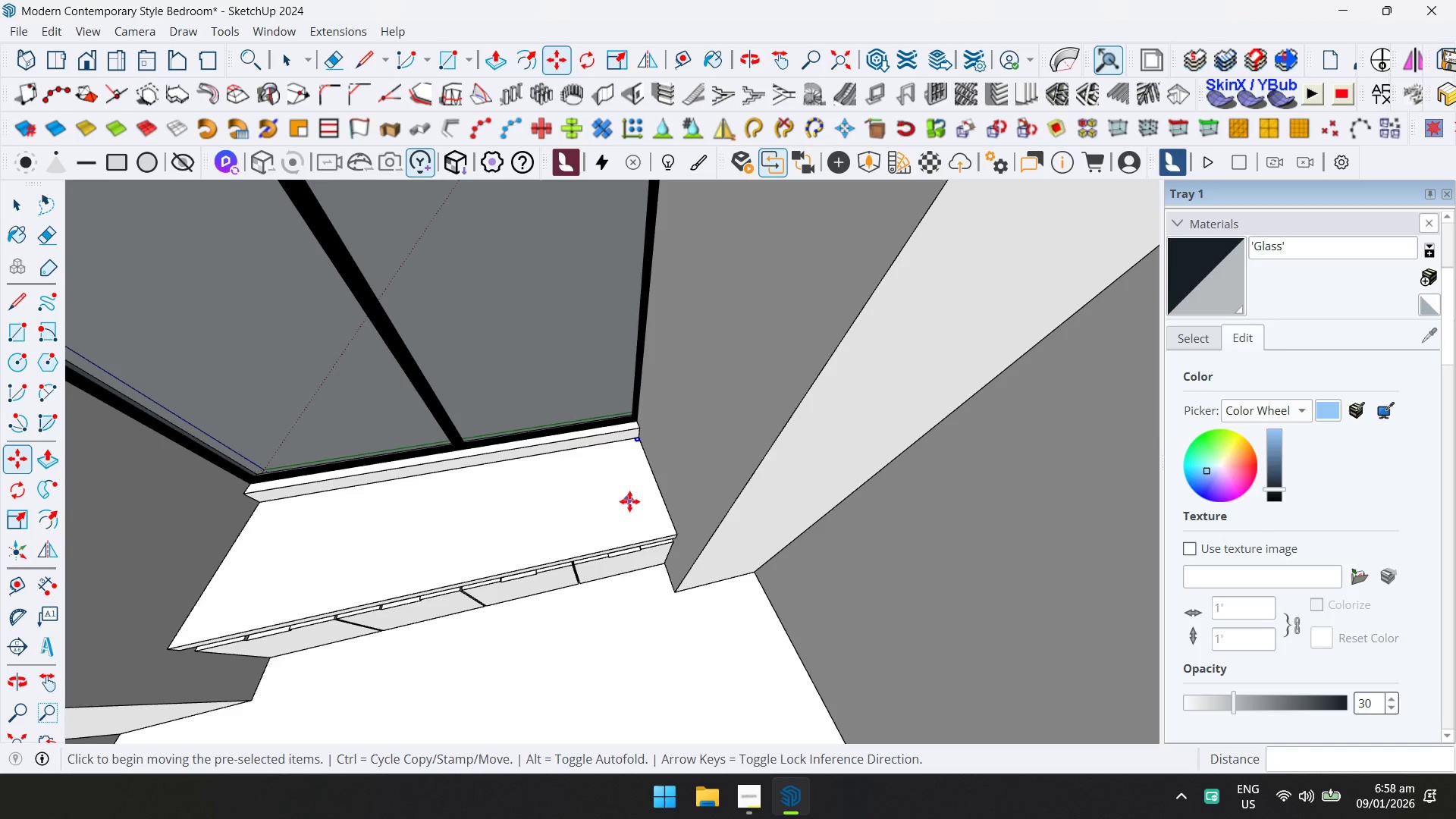 
scroll: coordinate [626, 416], scroll_direction: up, amount: 9.0
 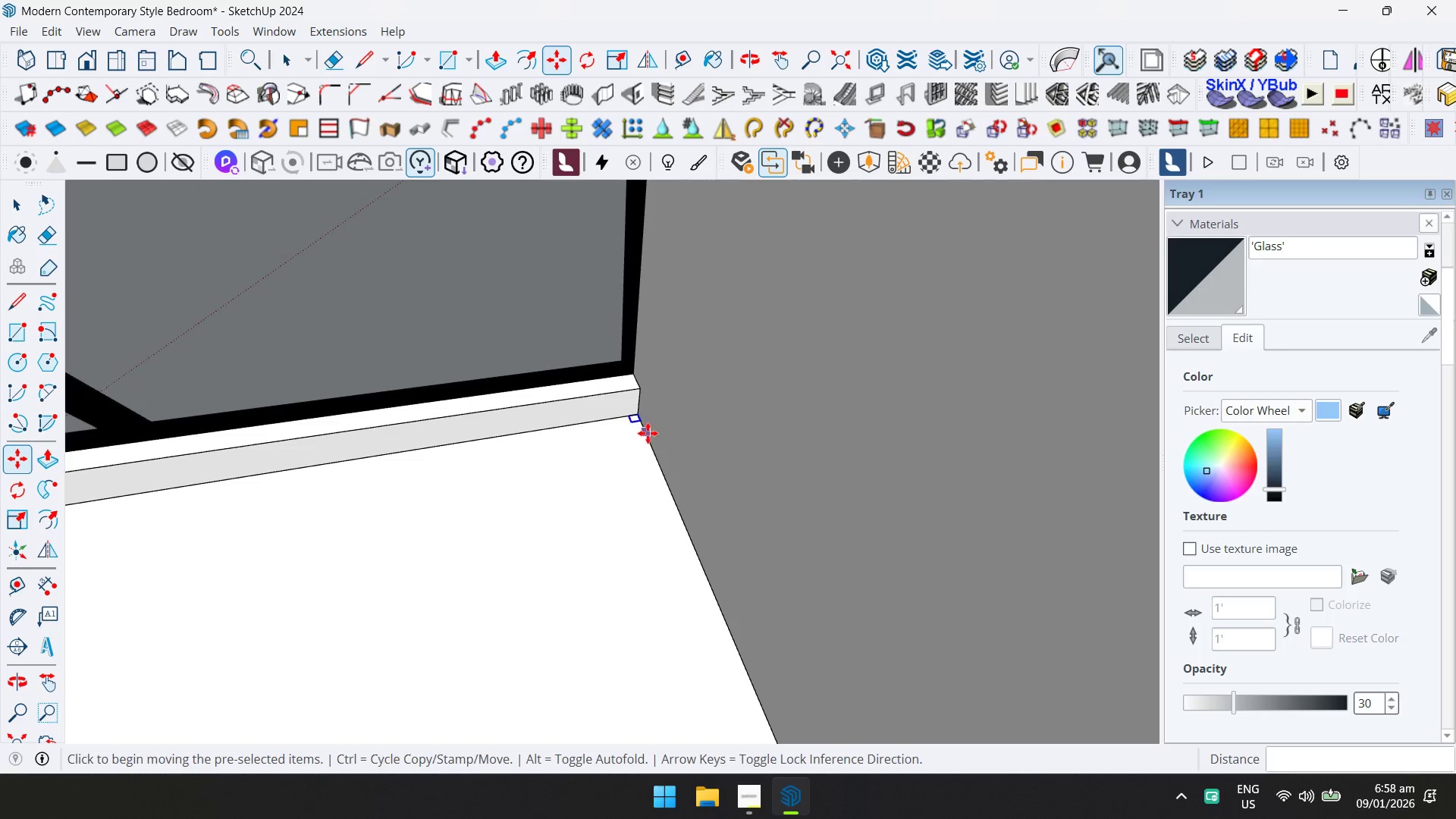 
left_click([645, 425])
 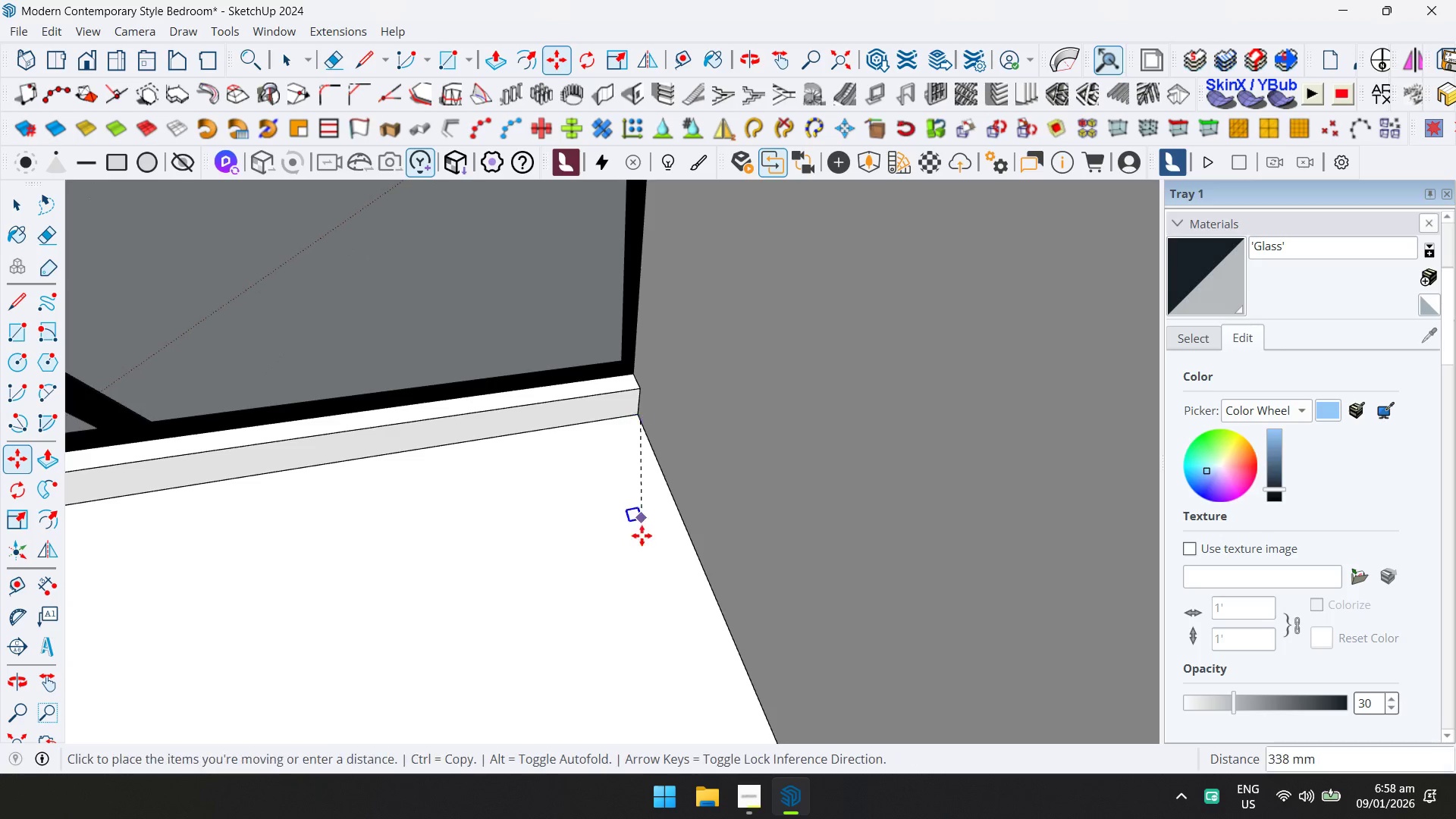 
hold_key(key=ShiftLeft, duration=0.38)
 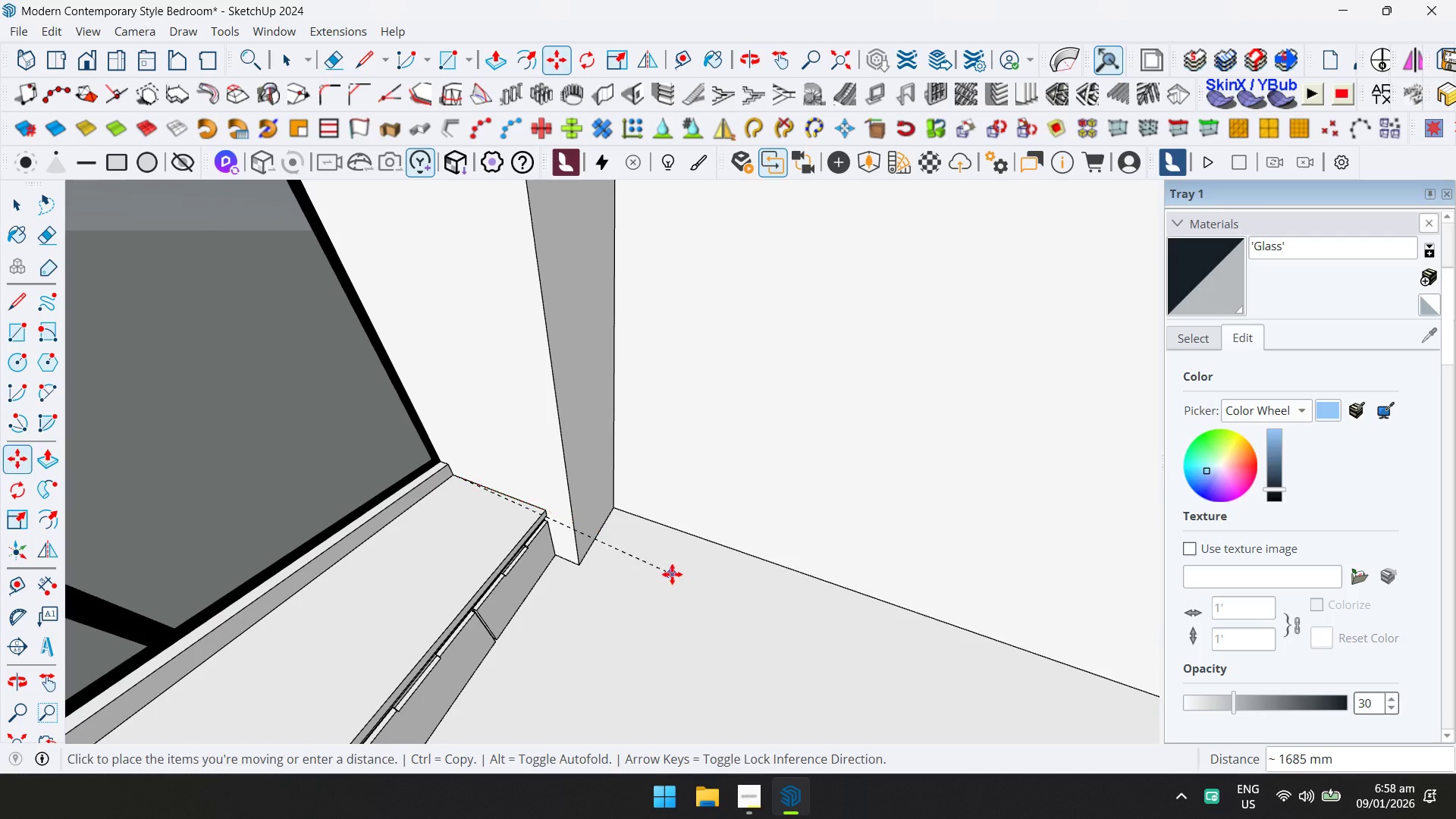 
scroll: coordinate [630, 553], scroll_direction: down, amount: 11.0
 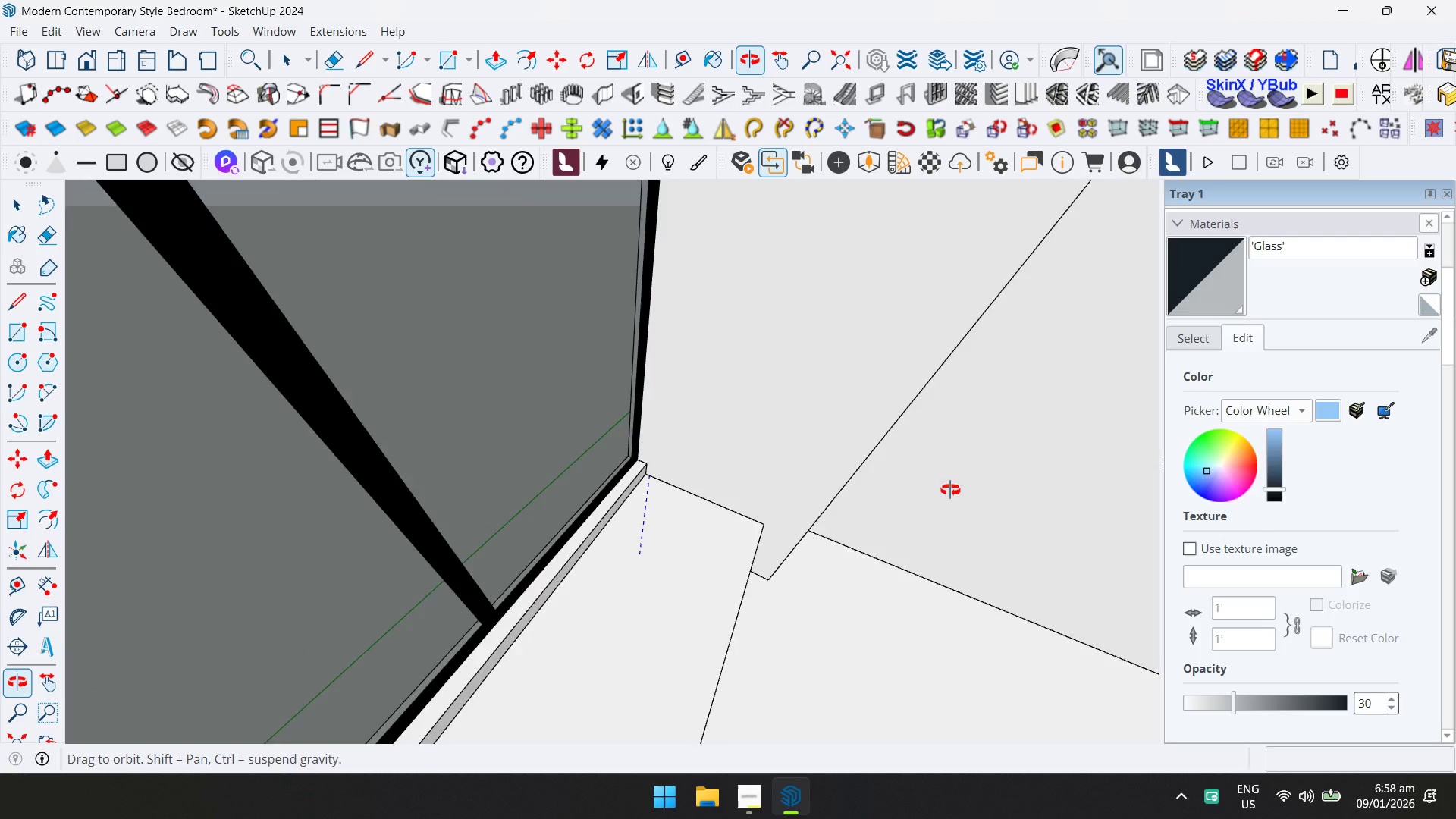 
left_click([672, 575])
 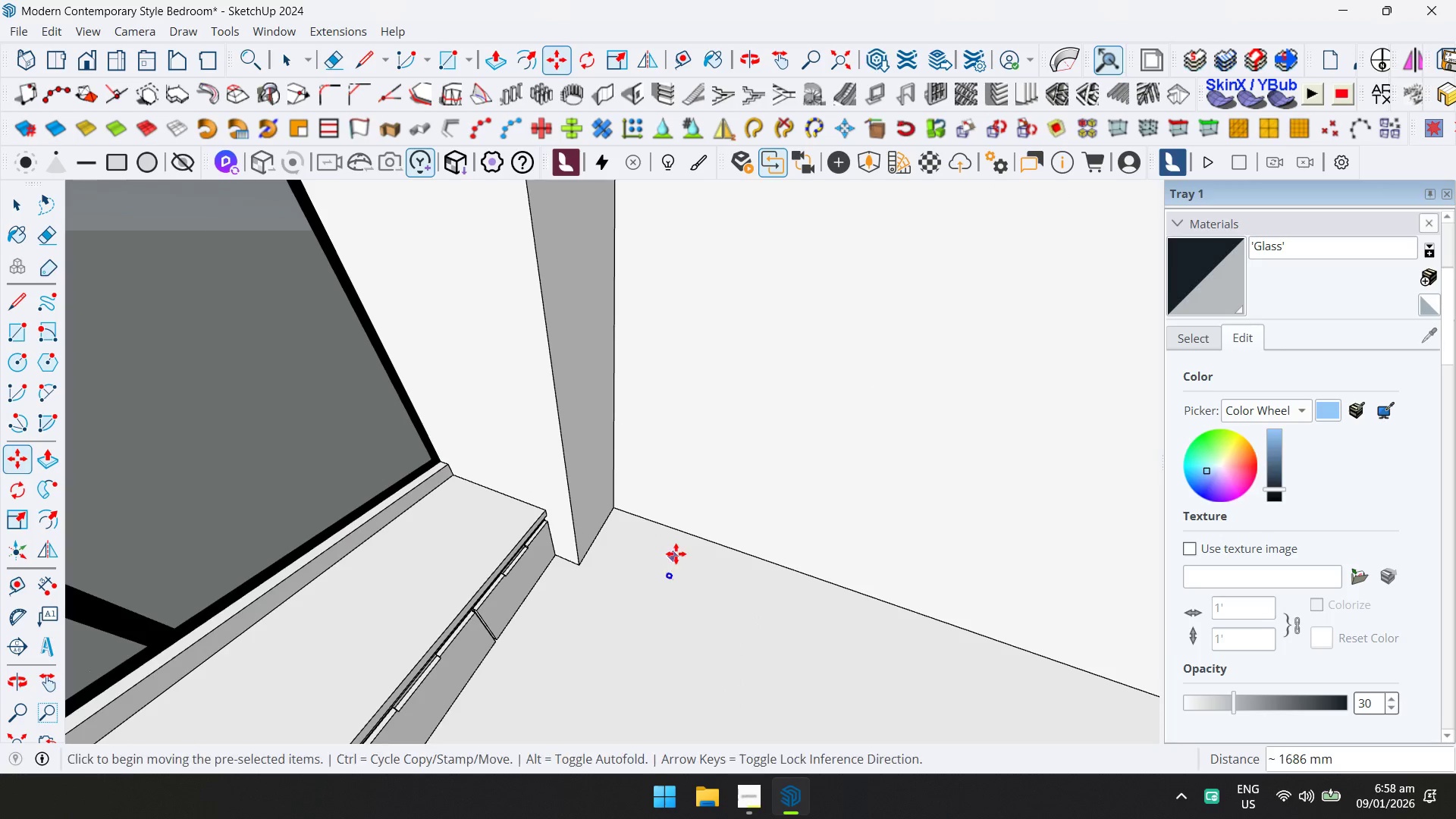 
scroll: coordinate [658, 592], scroll_direction: up, amount: 9.0
 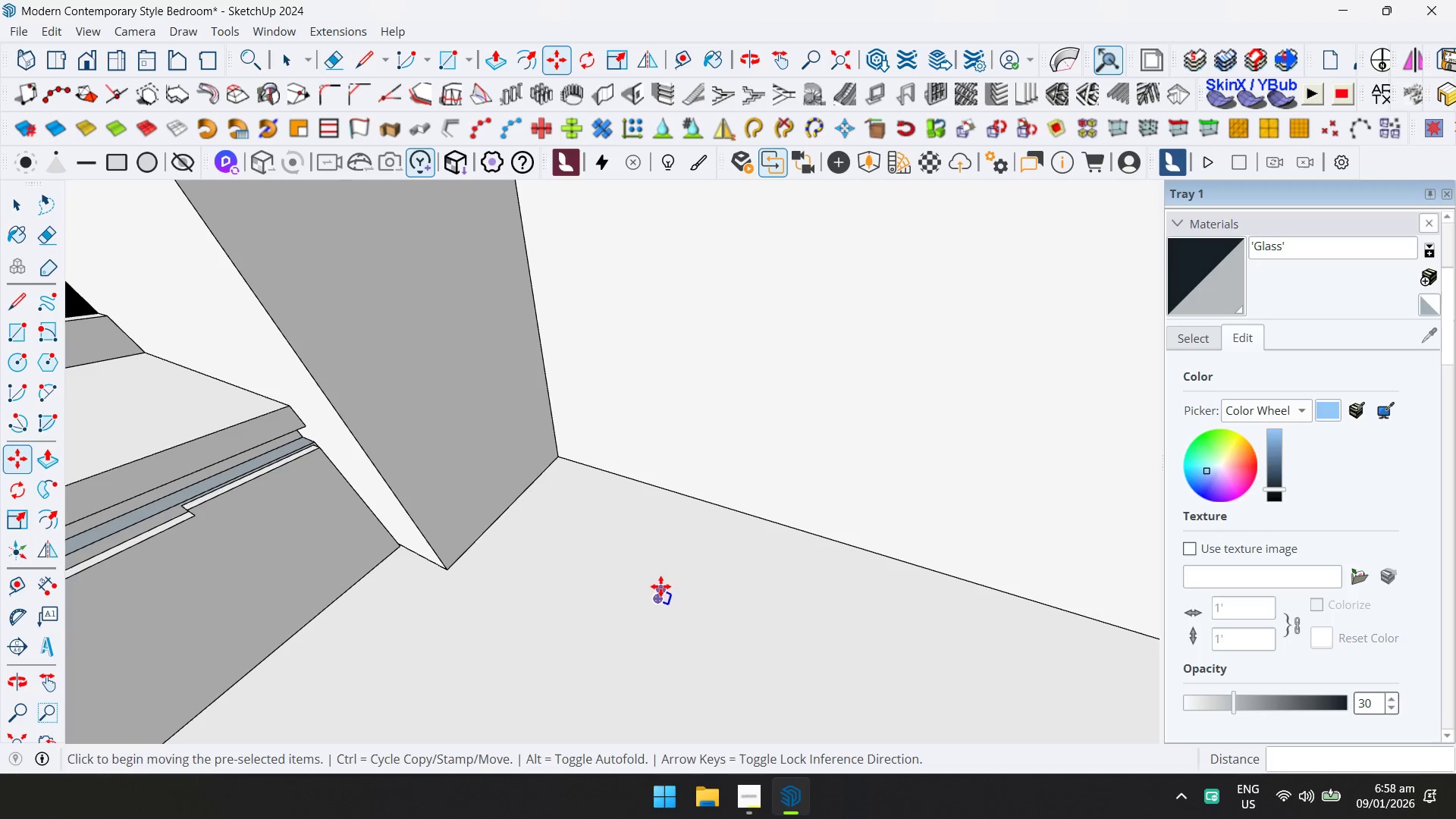 
left_click([661, 586])
 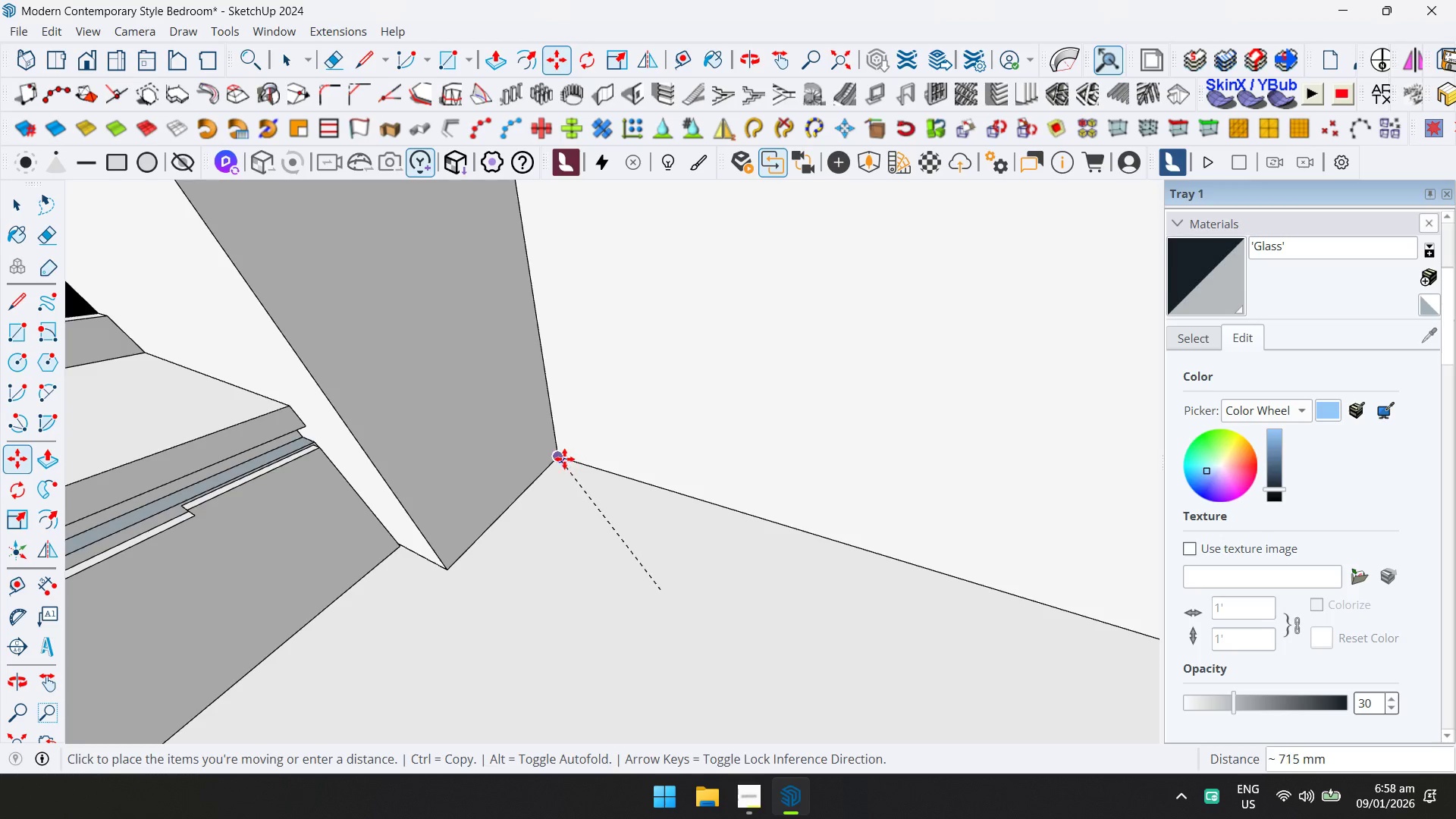 
left_click([562, 459])
 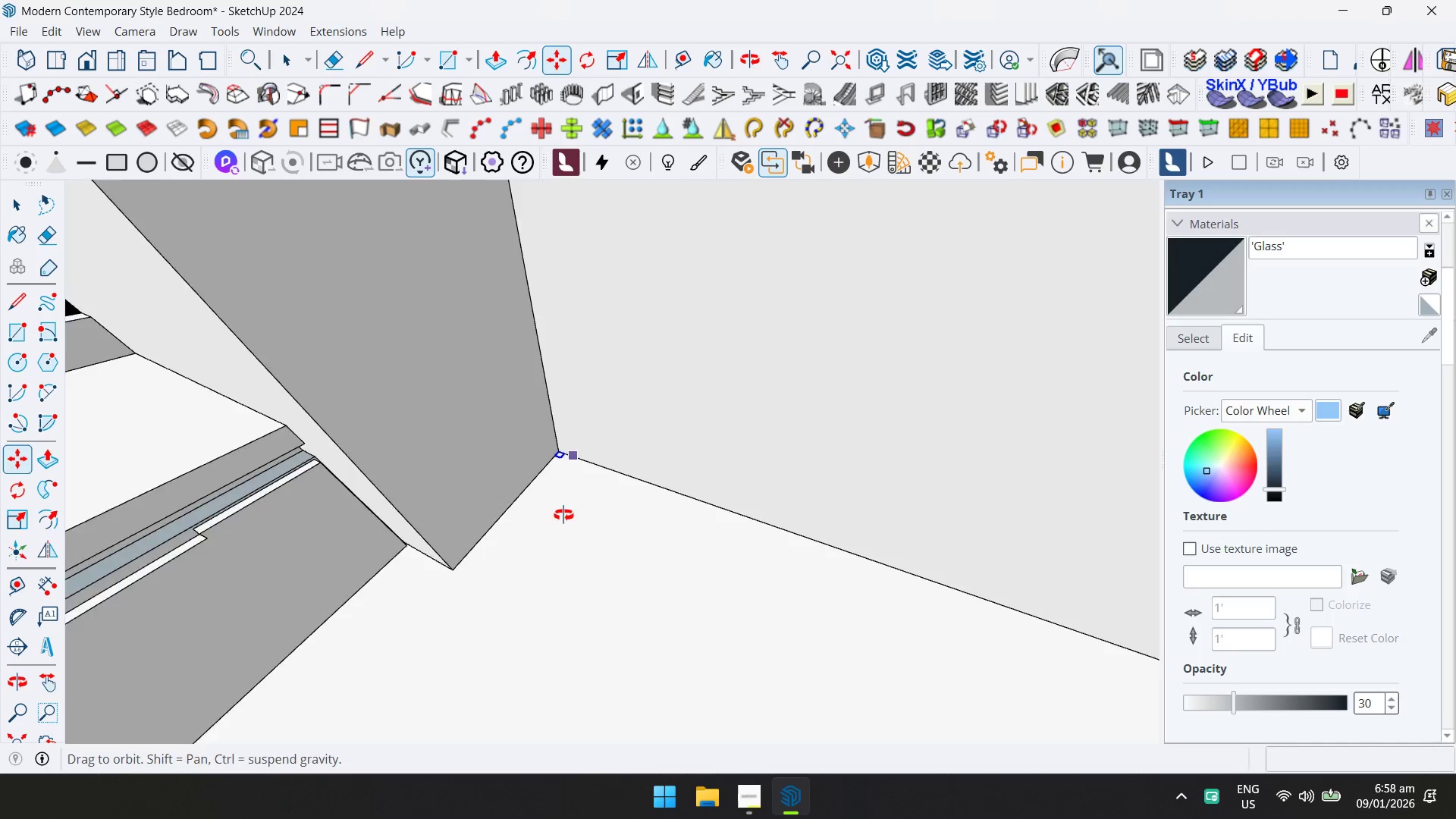 
scroll: coordinate [560, 437], scroll_direction: up, amount: 8.0
 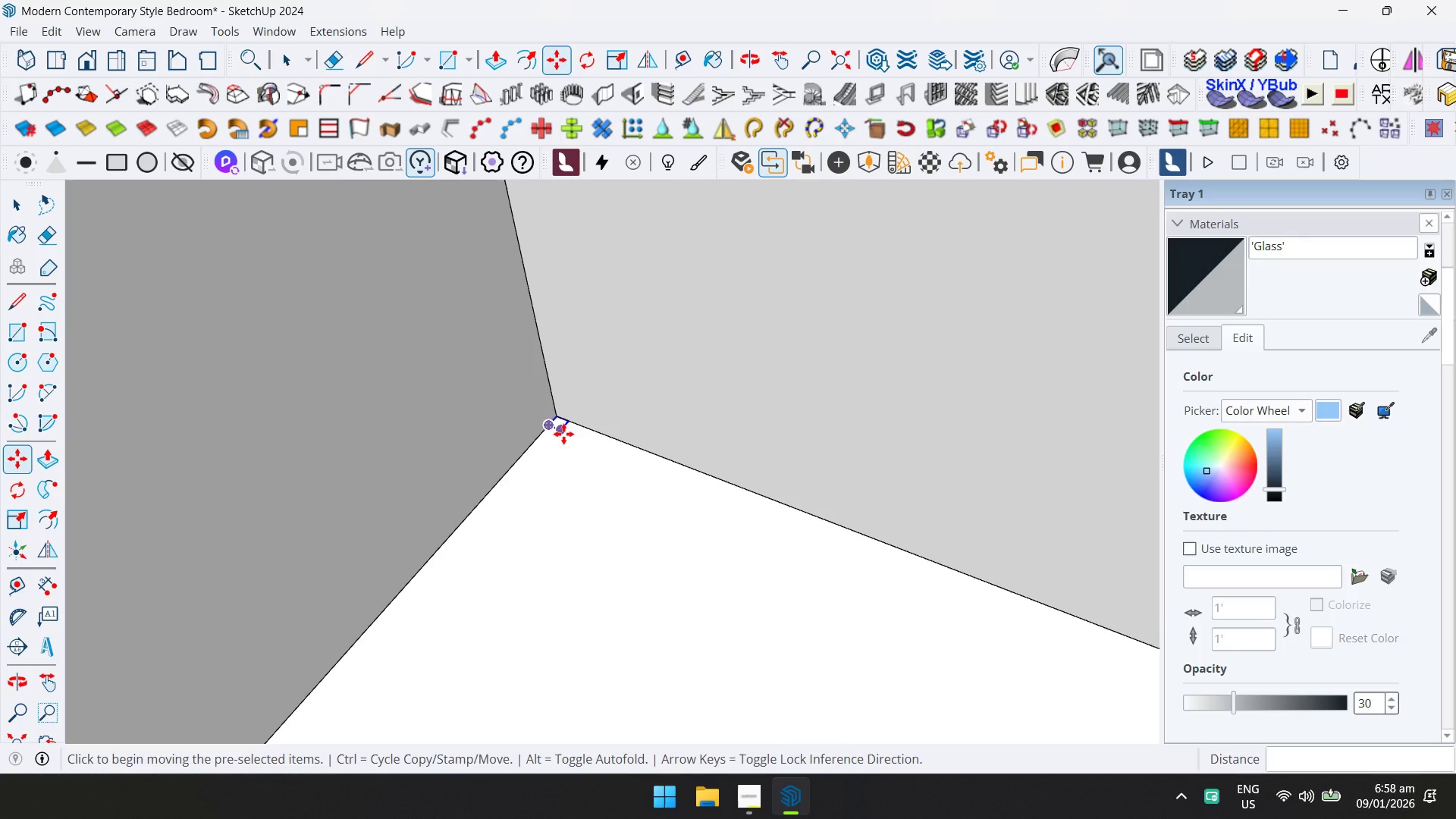 
key(Space)
 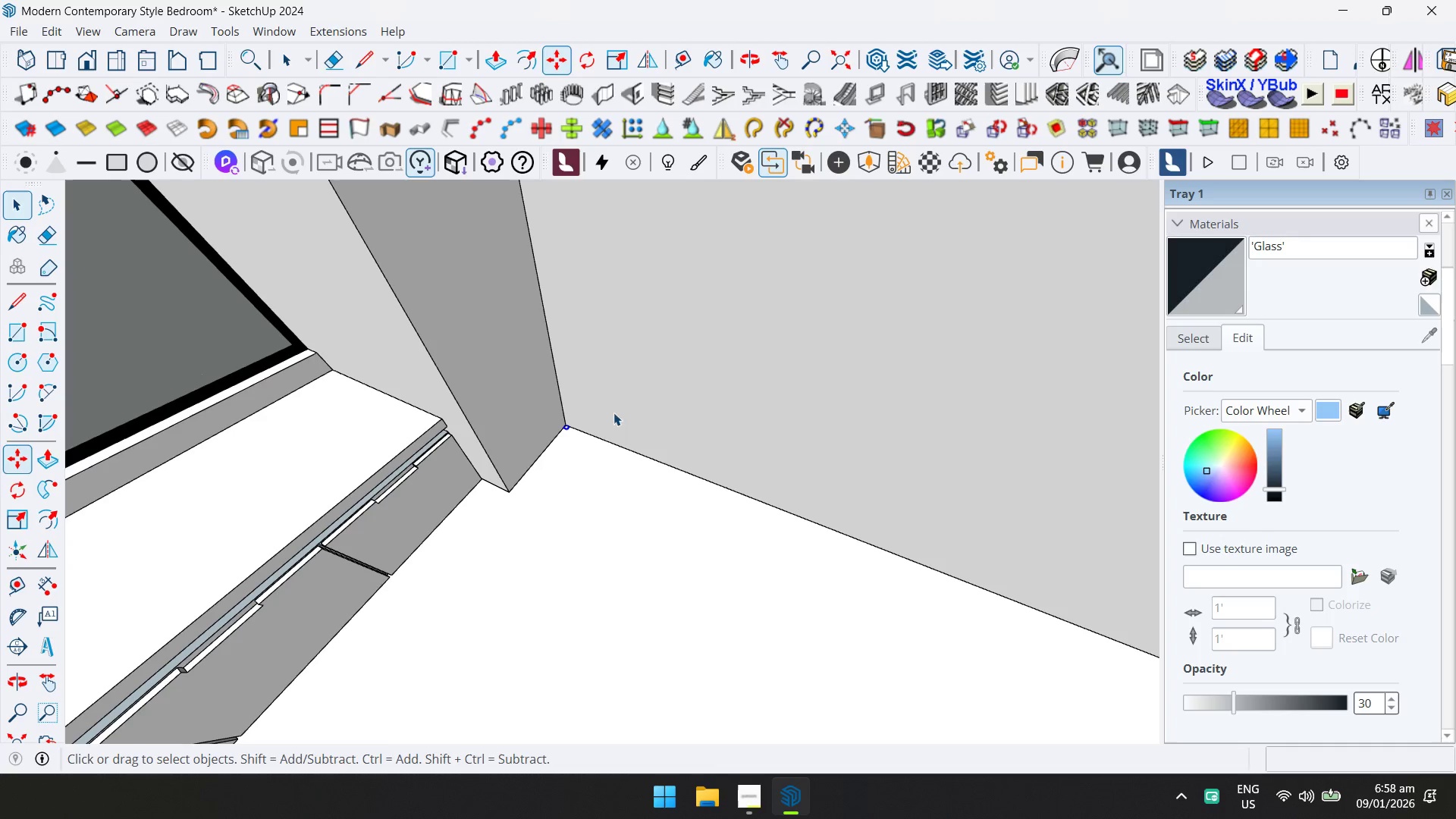 
left_click([668, 386])
 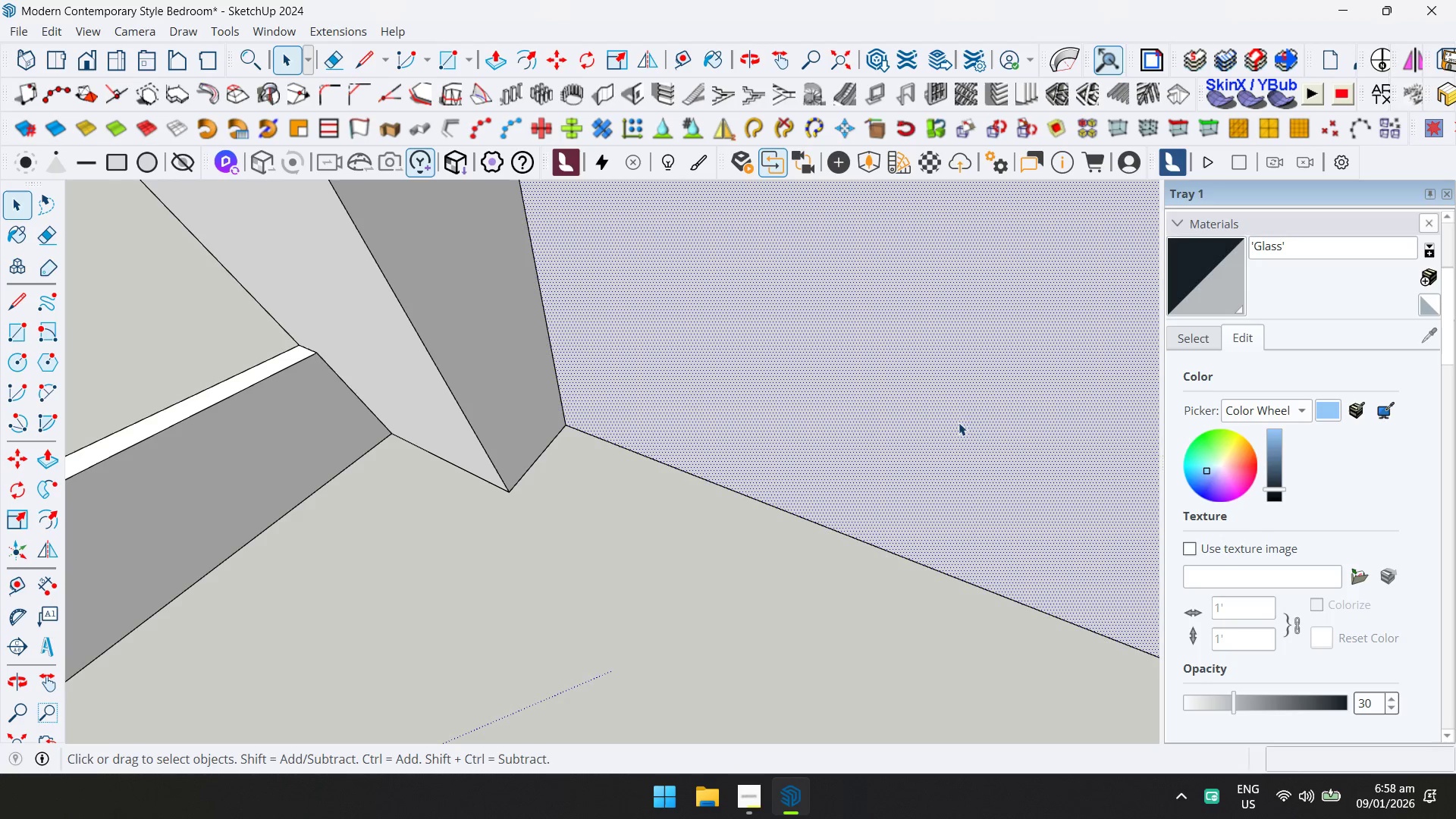 
scroll: coordinate [573, 427], scroll_direction: down, amount: 14.0
 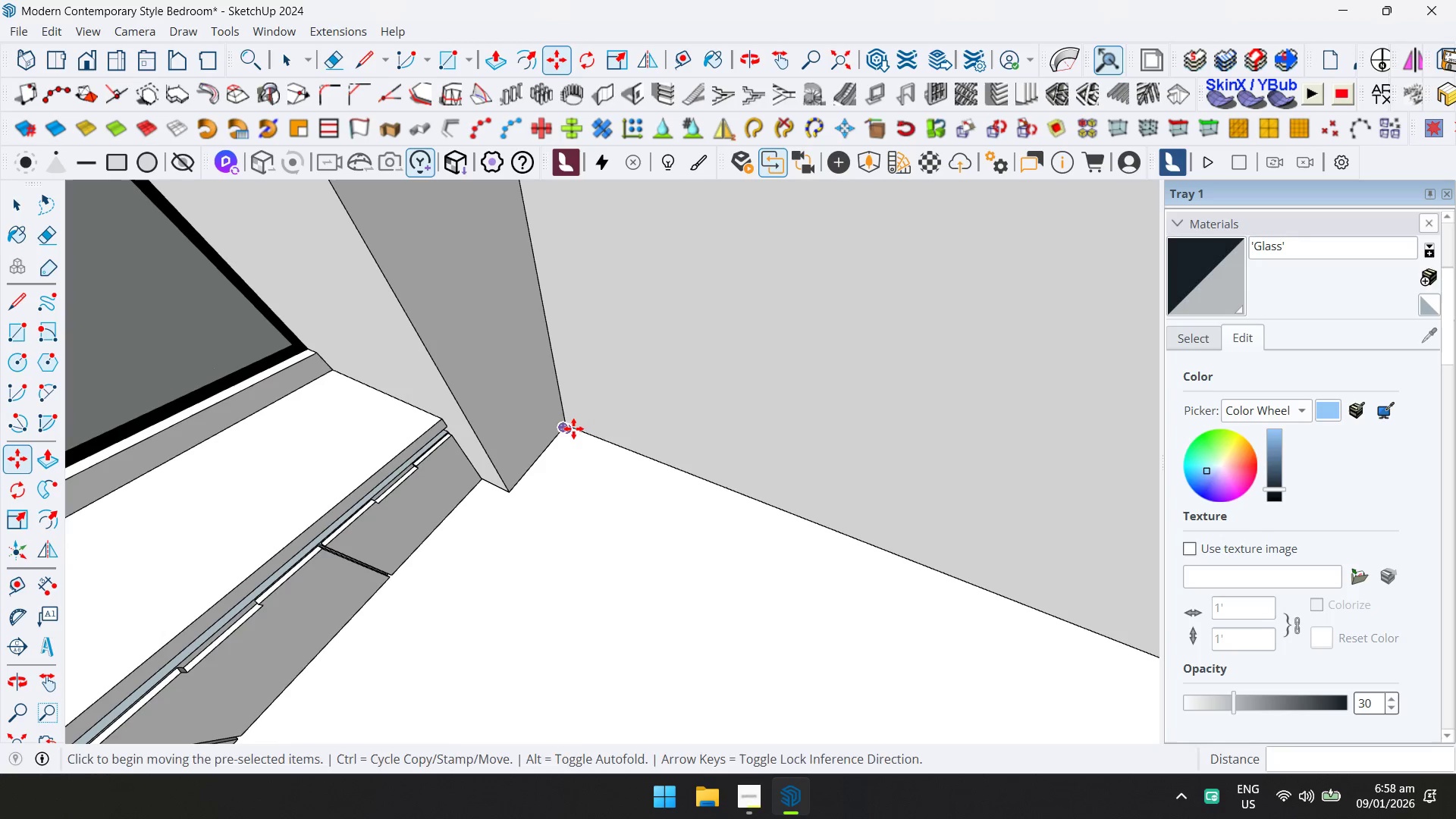 
left_click([1207, 335])
 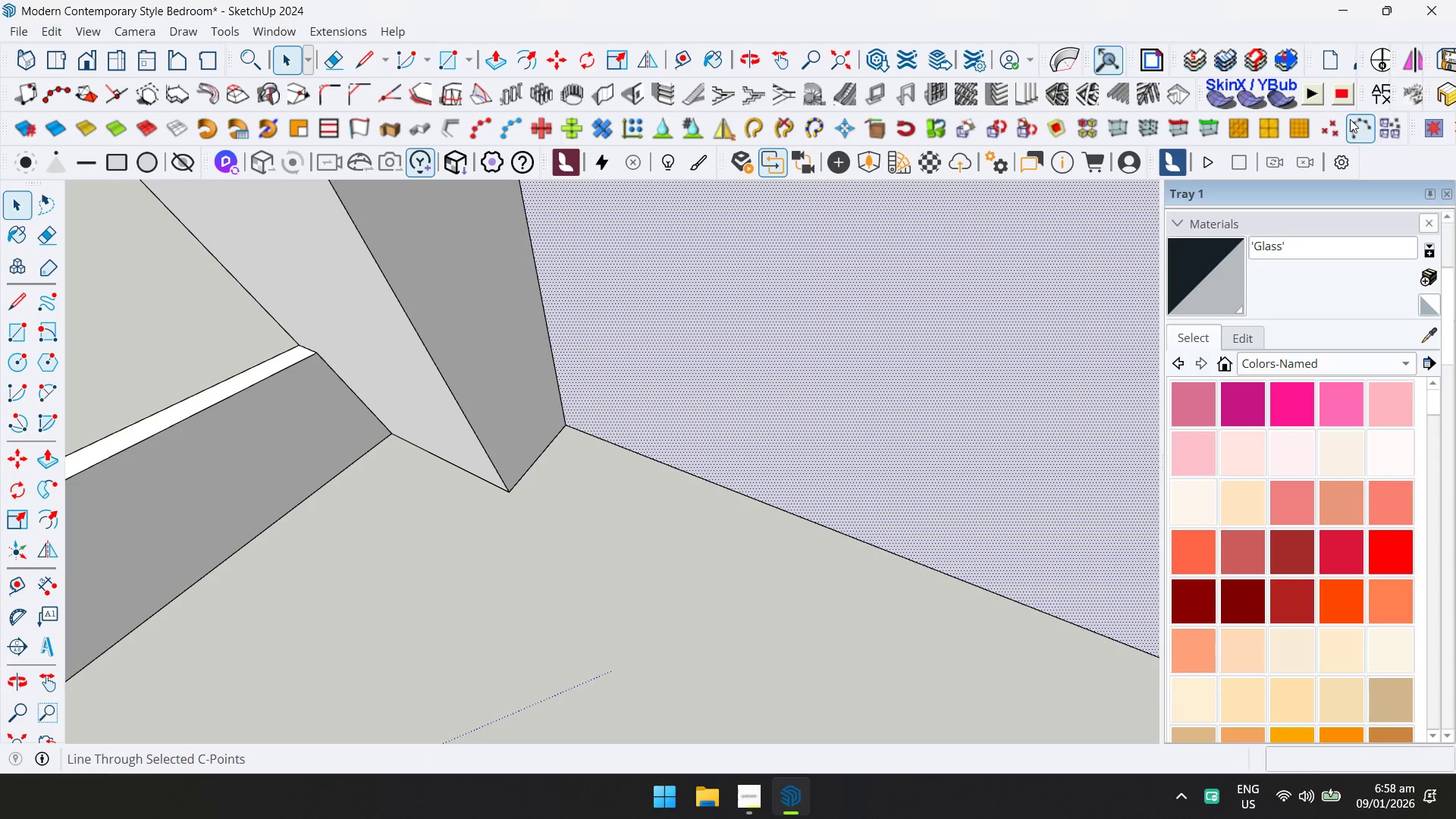 
left_click([1372, 98])
 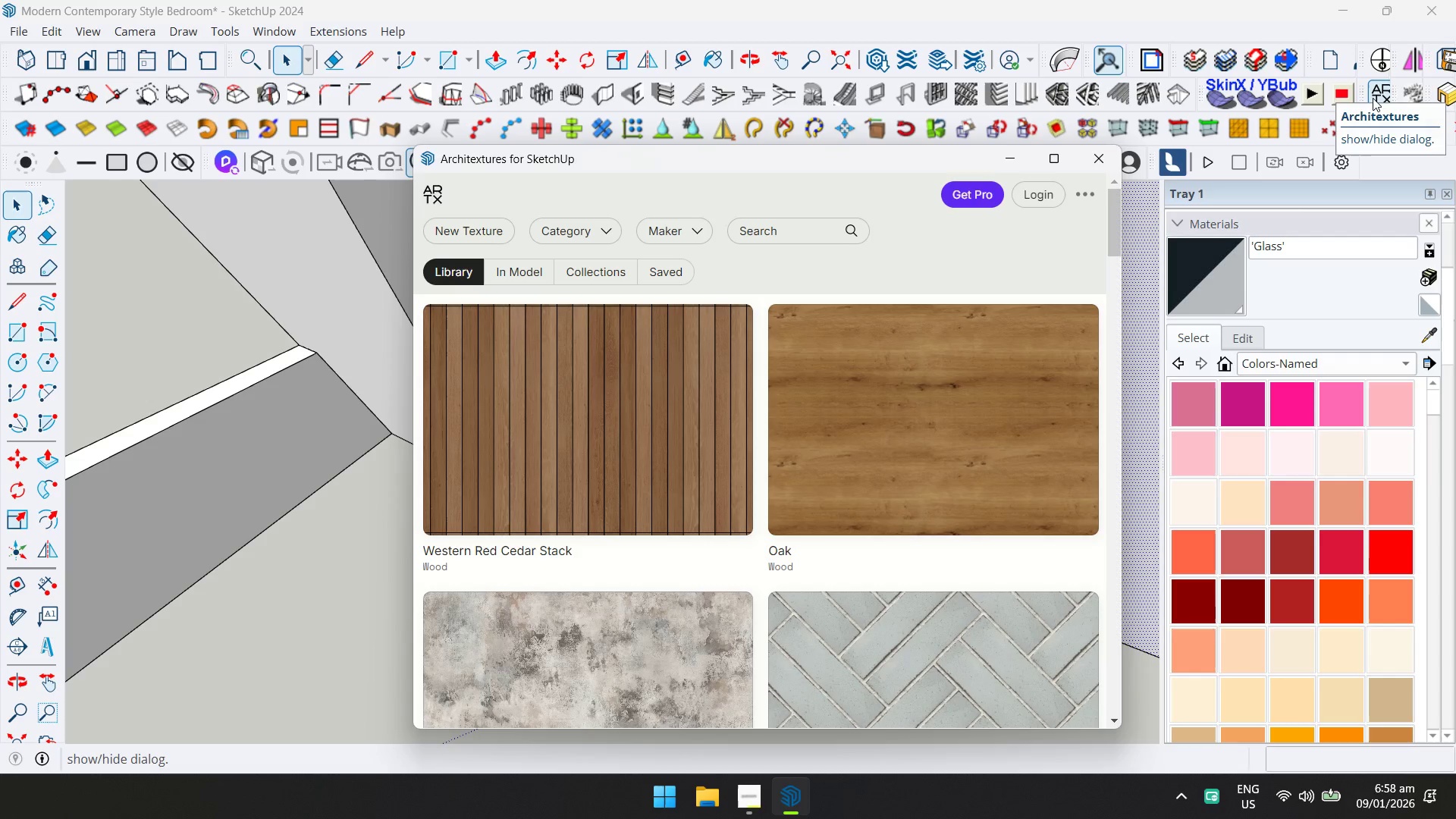 
wait(24.81)
 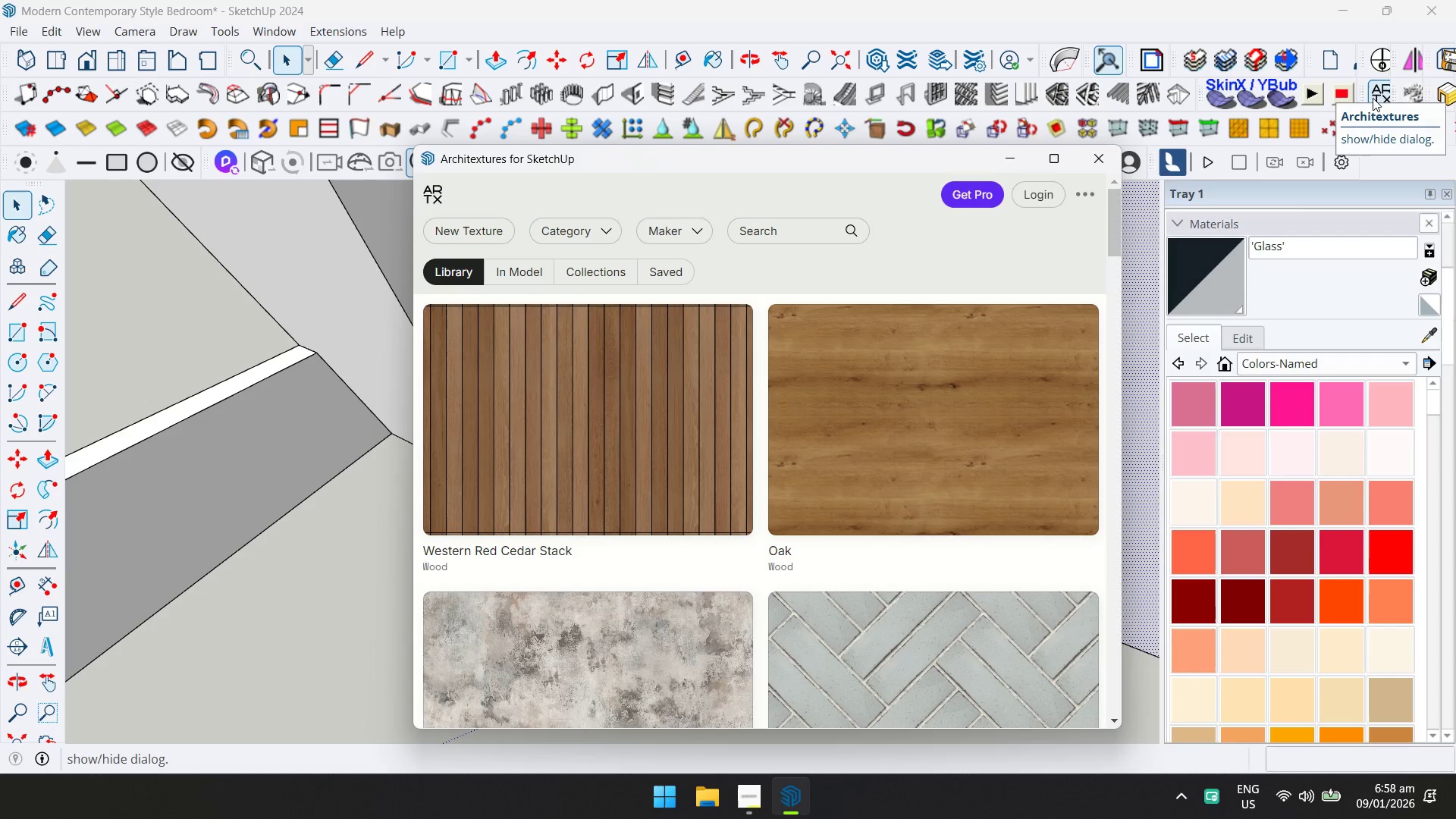 
left_click([563, 231])
 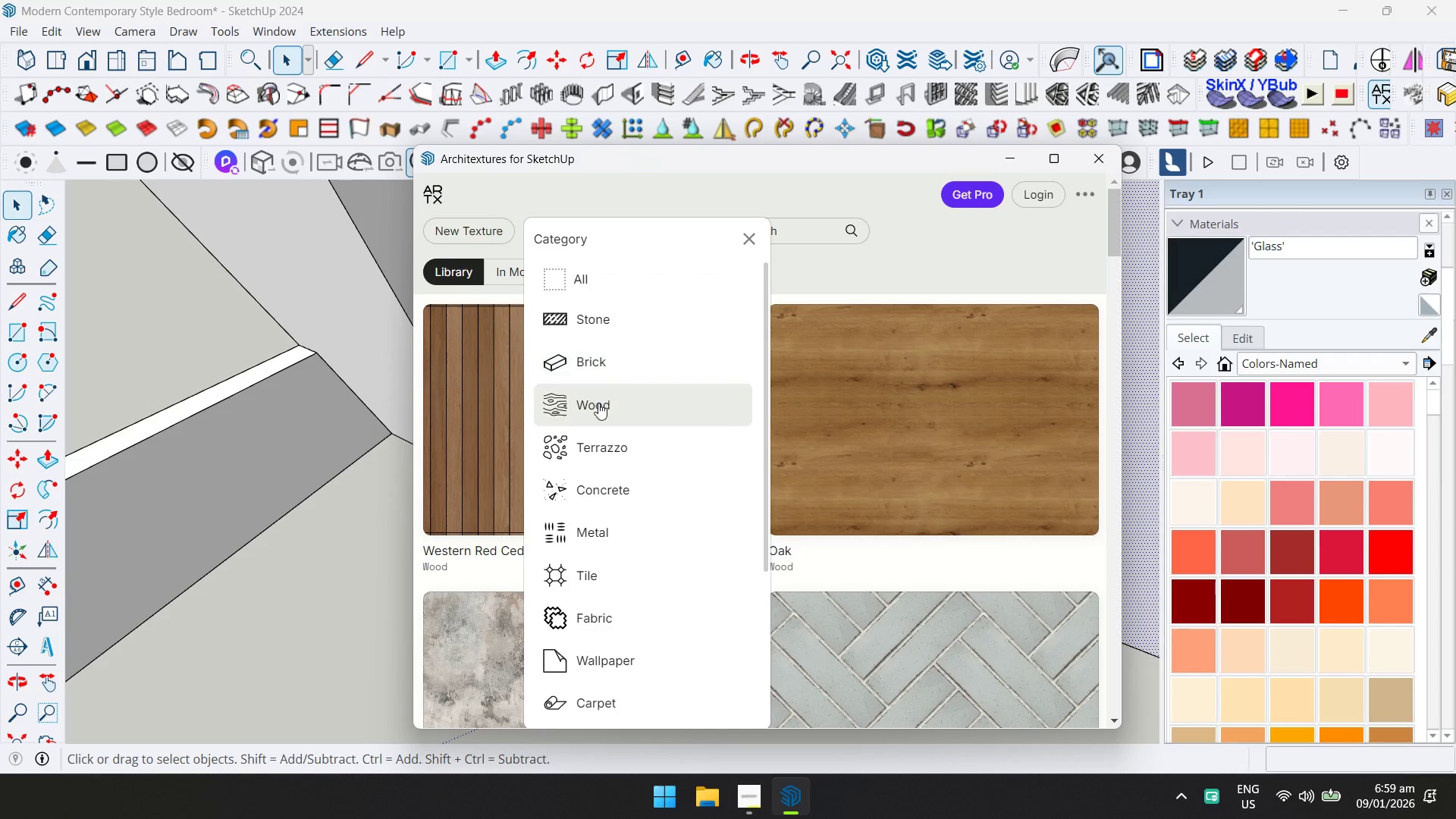 
left_click([599, 404])
 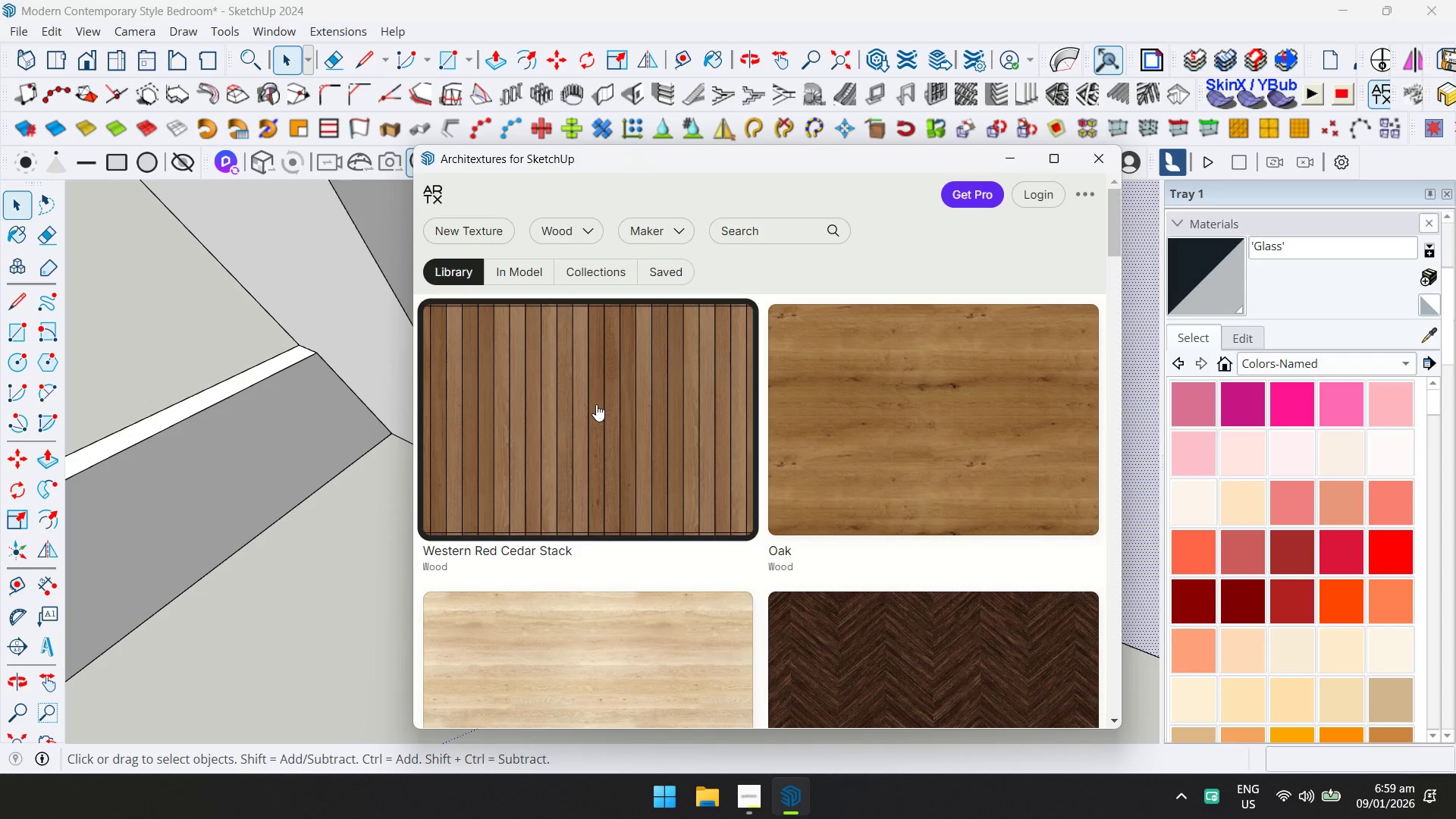 
wait(8.42)
 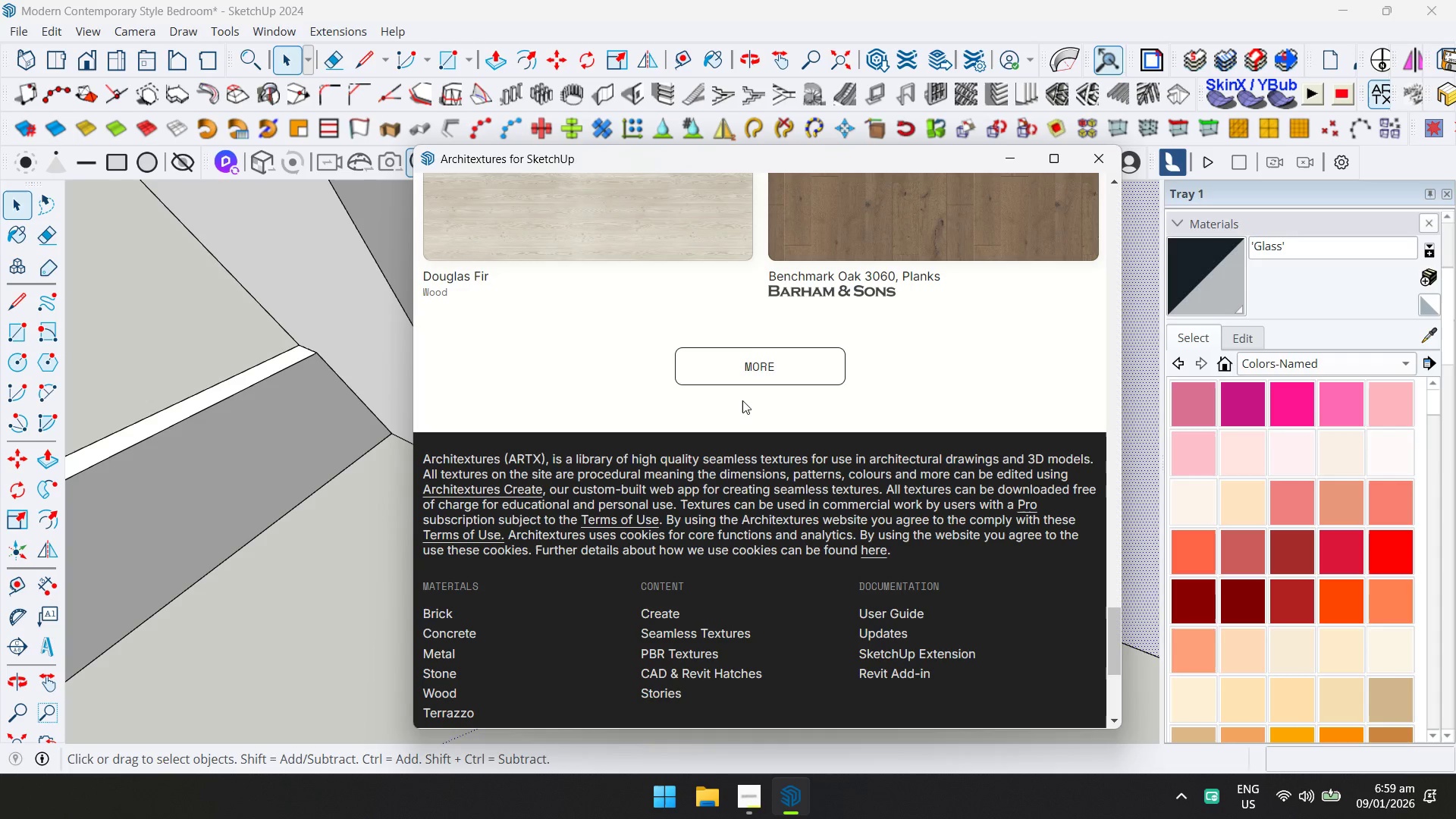 
left_click([764, 366])
 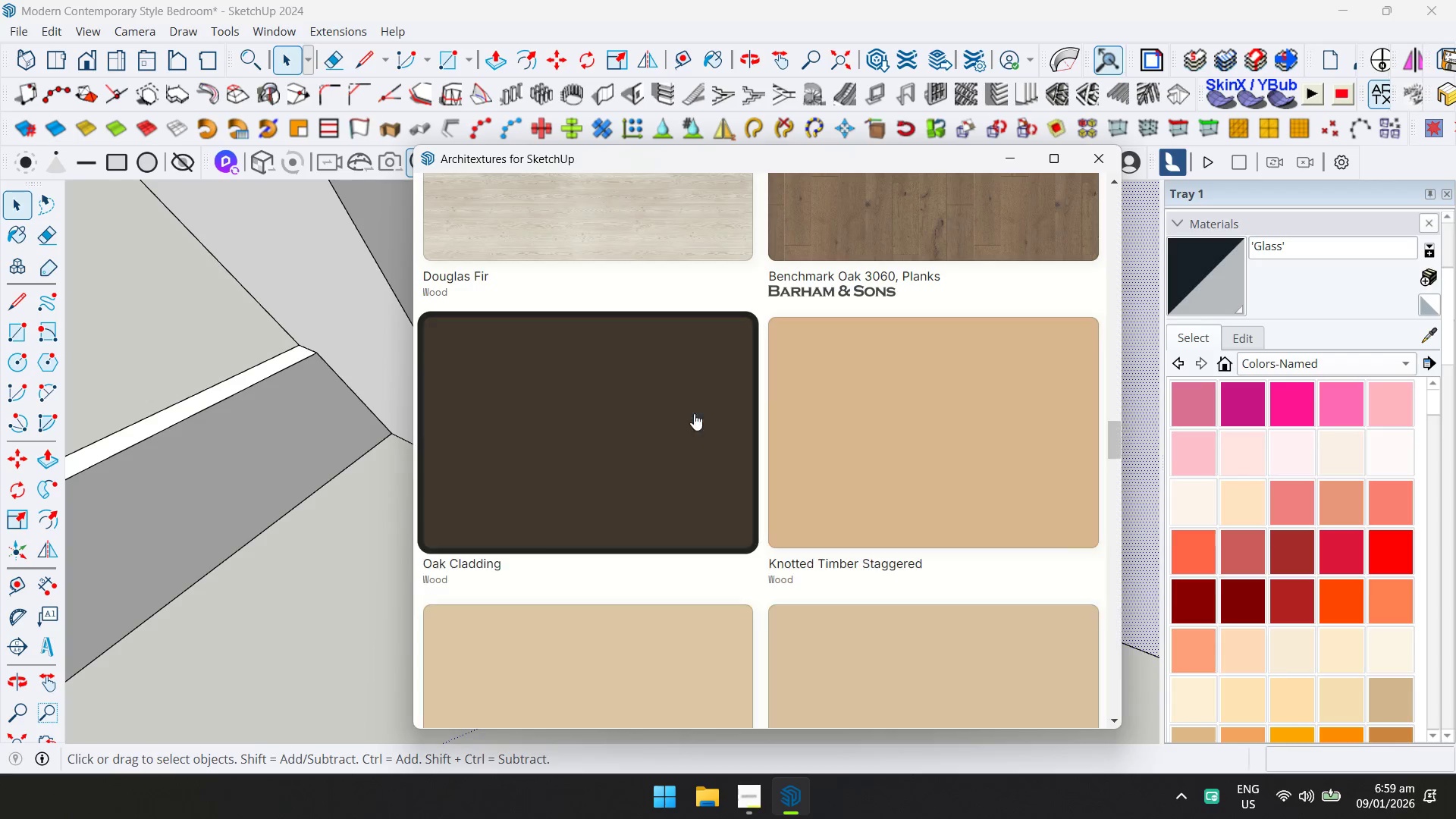 
scroll: coordinate [664, 438], scroll_direction: down, amount: 21.0
 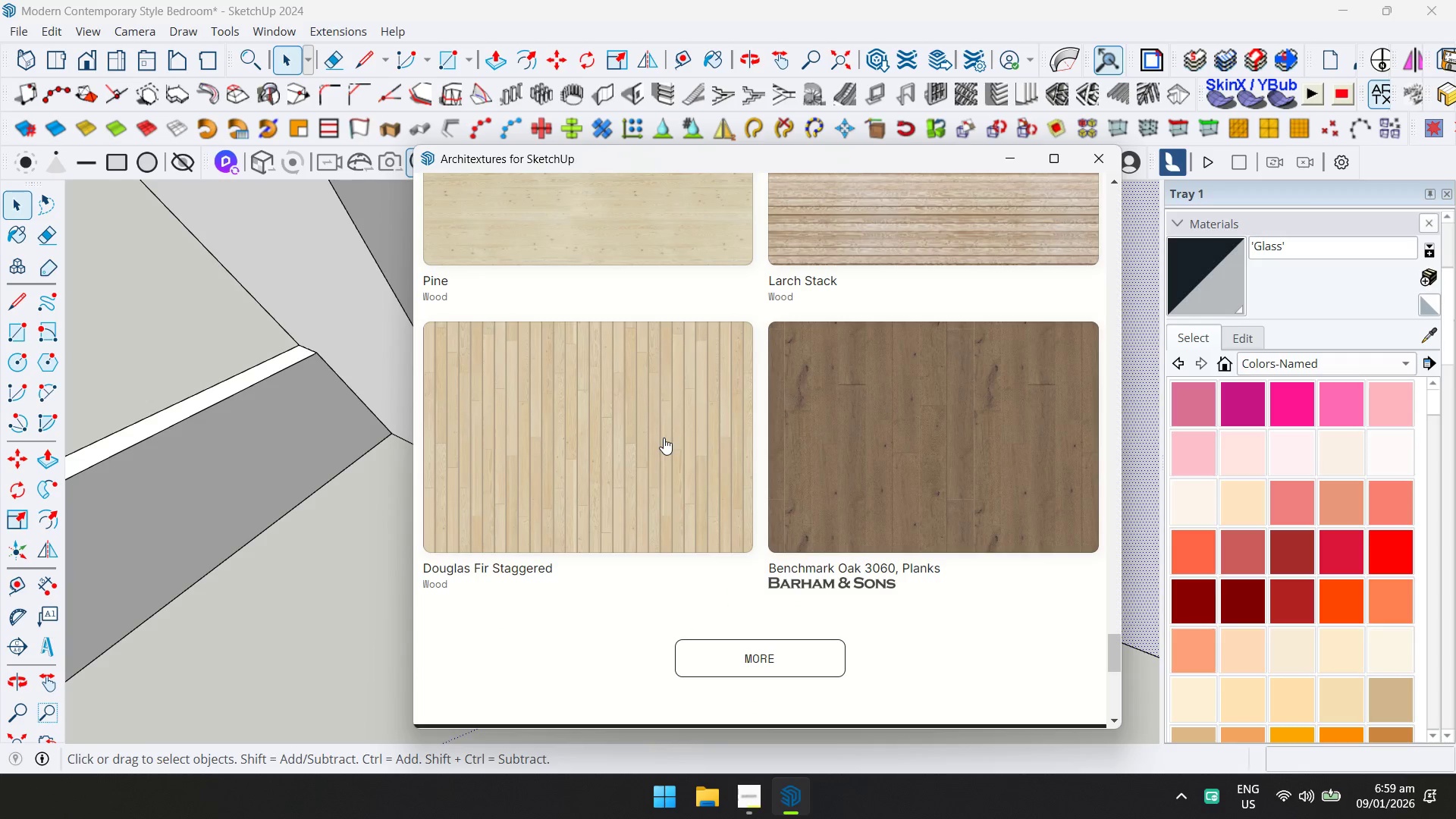 
scroll: coordinate [651, 344], scroll_direction: up, amount: 15.0
 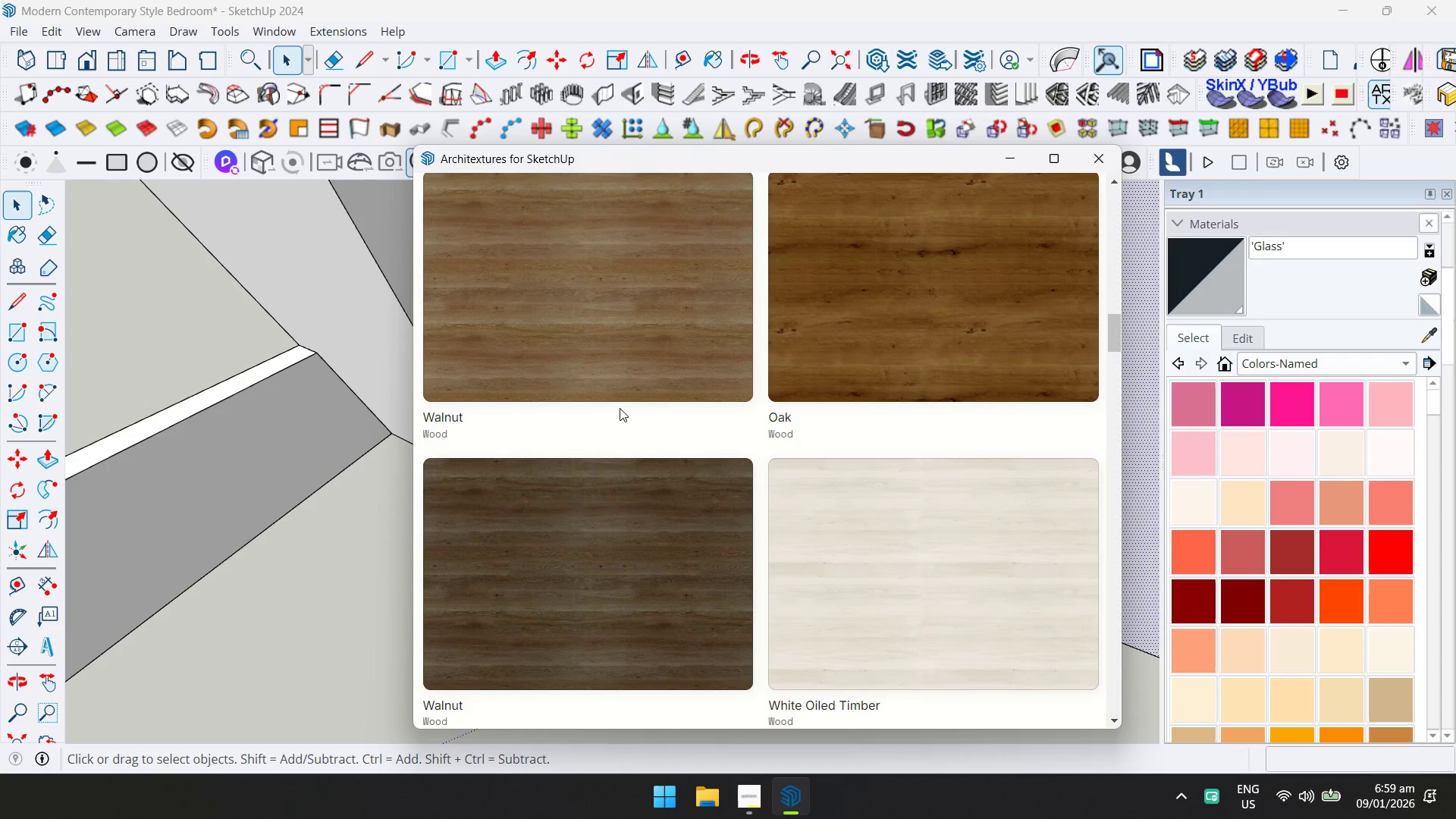 
left_click([594, 469])
 